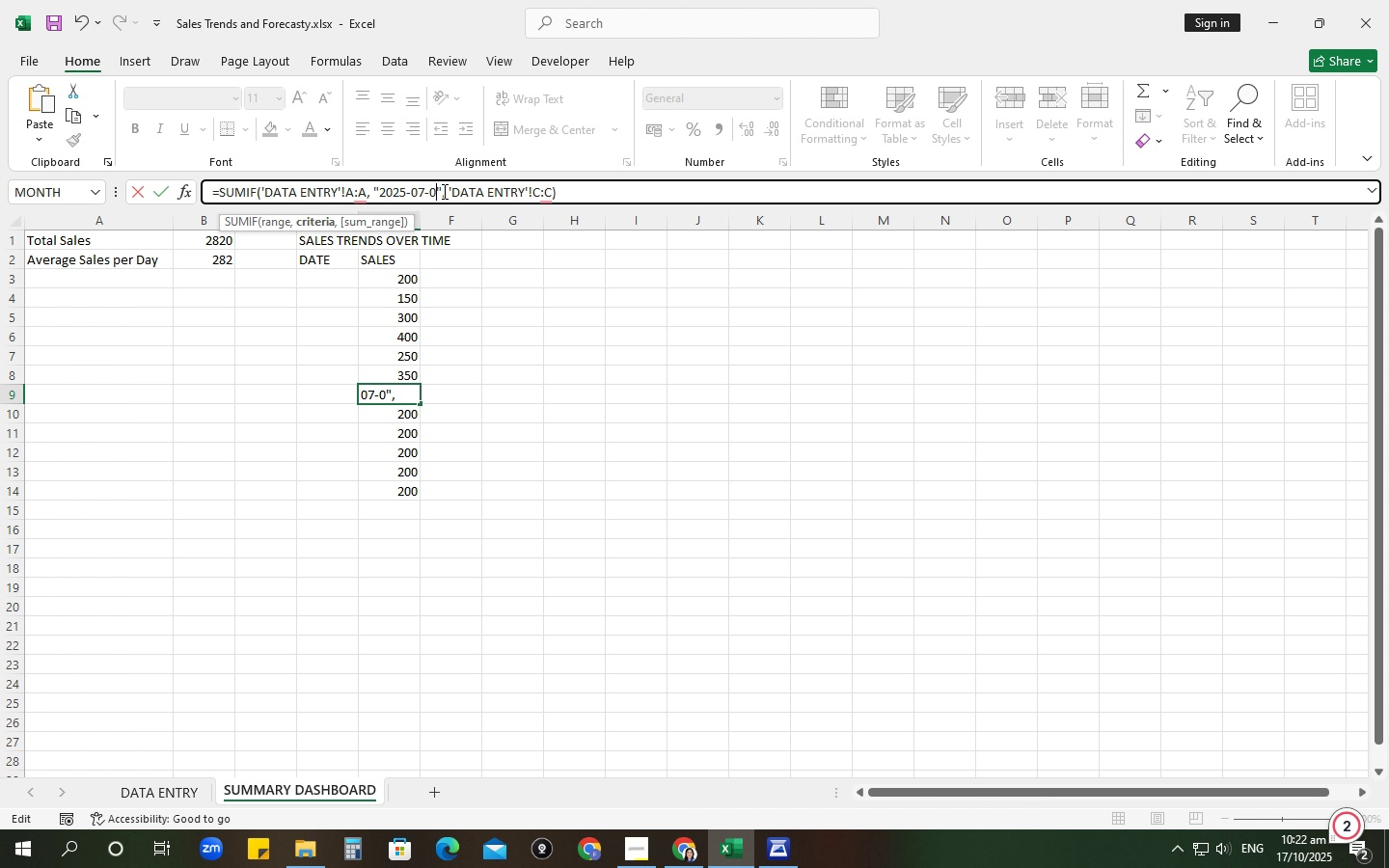 
key(Numpad7)
 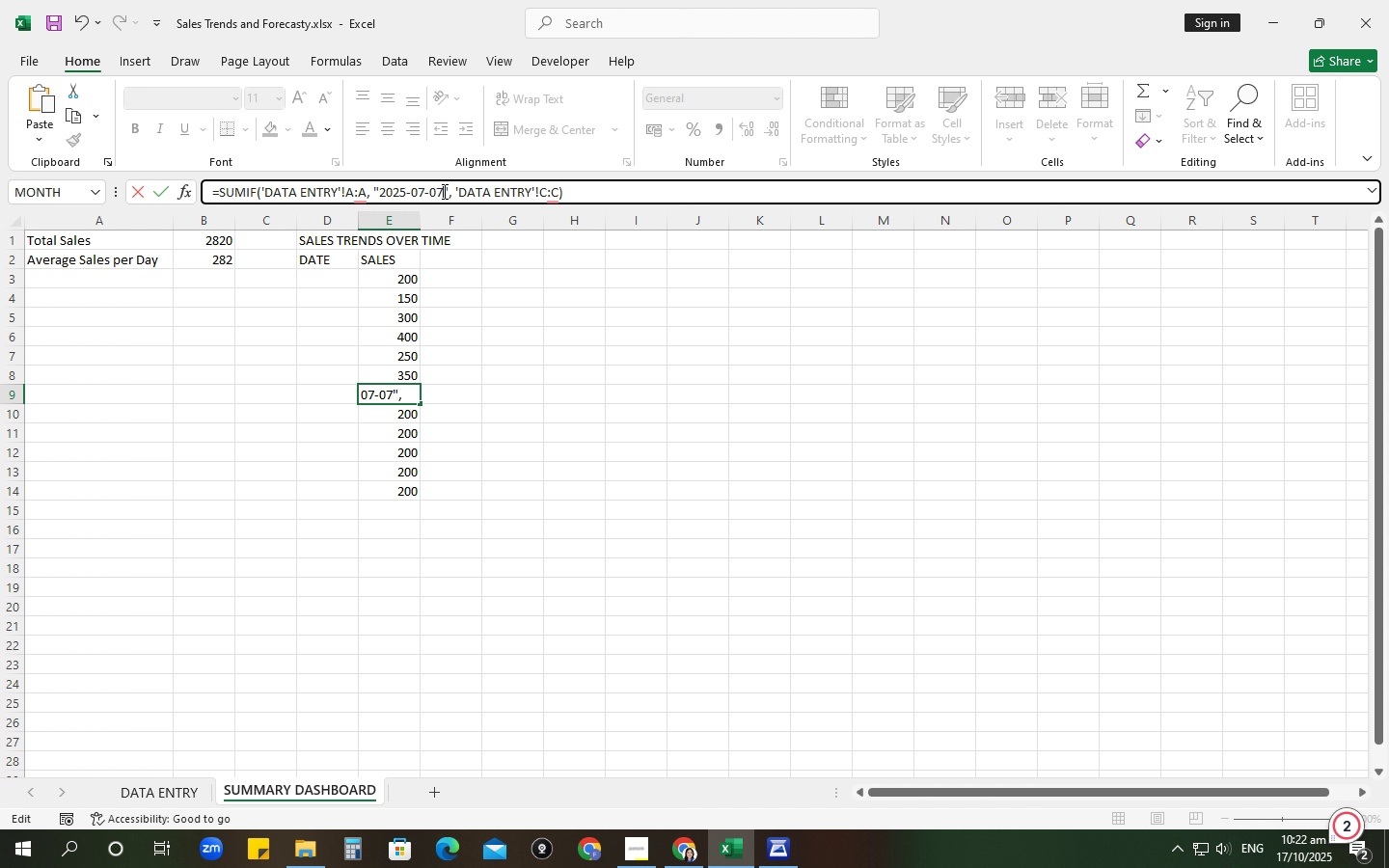 
key(NumpadEnter)
 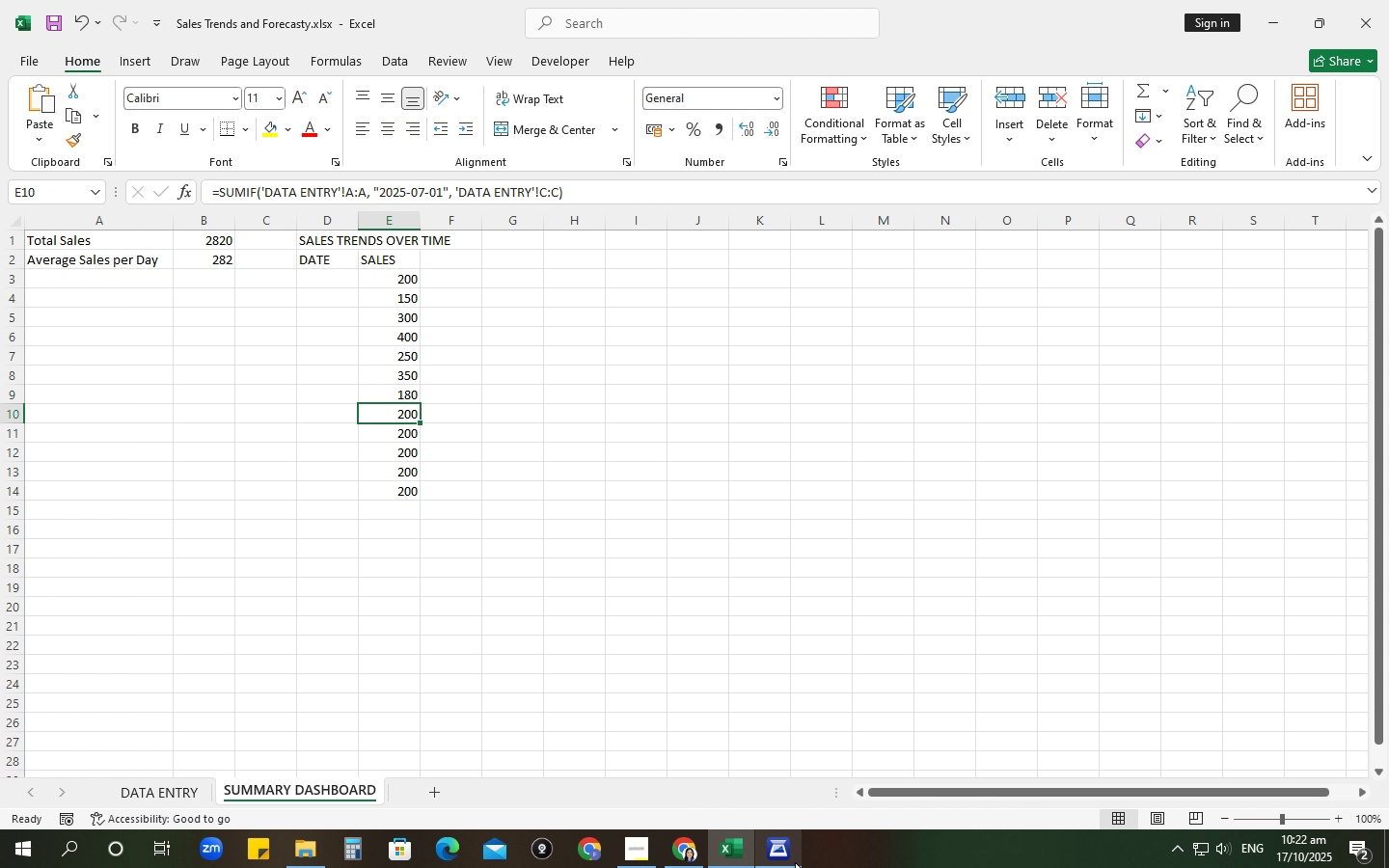 
left_click([795, 862])
 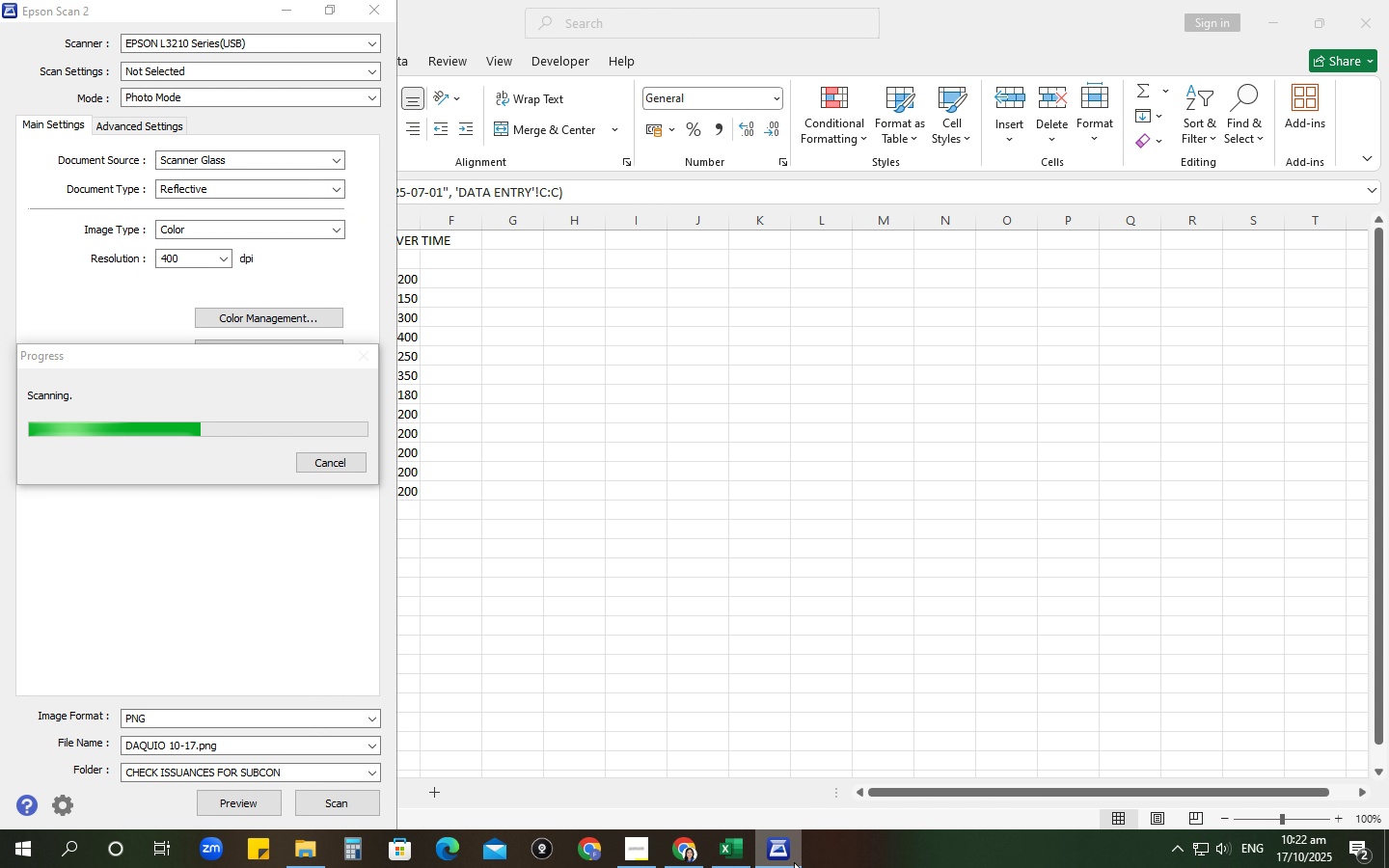 
left_click([794, 862])
 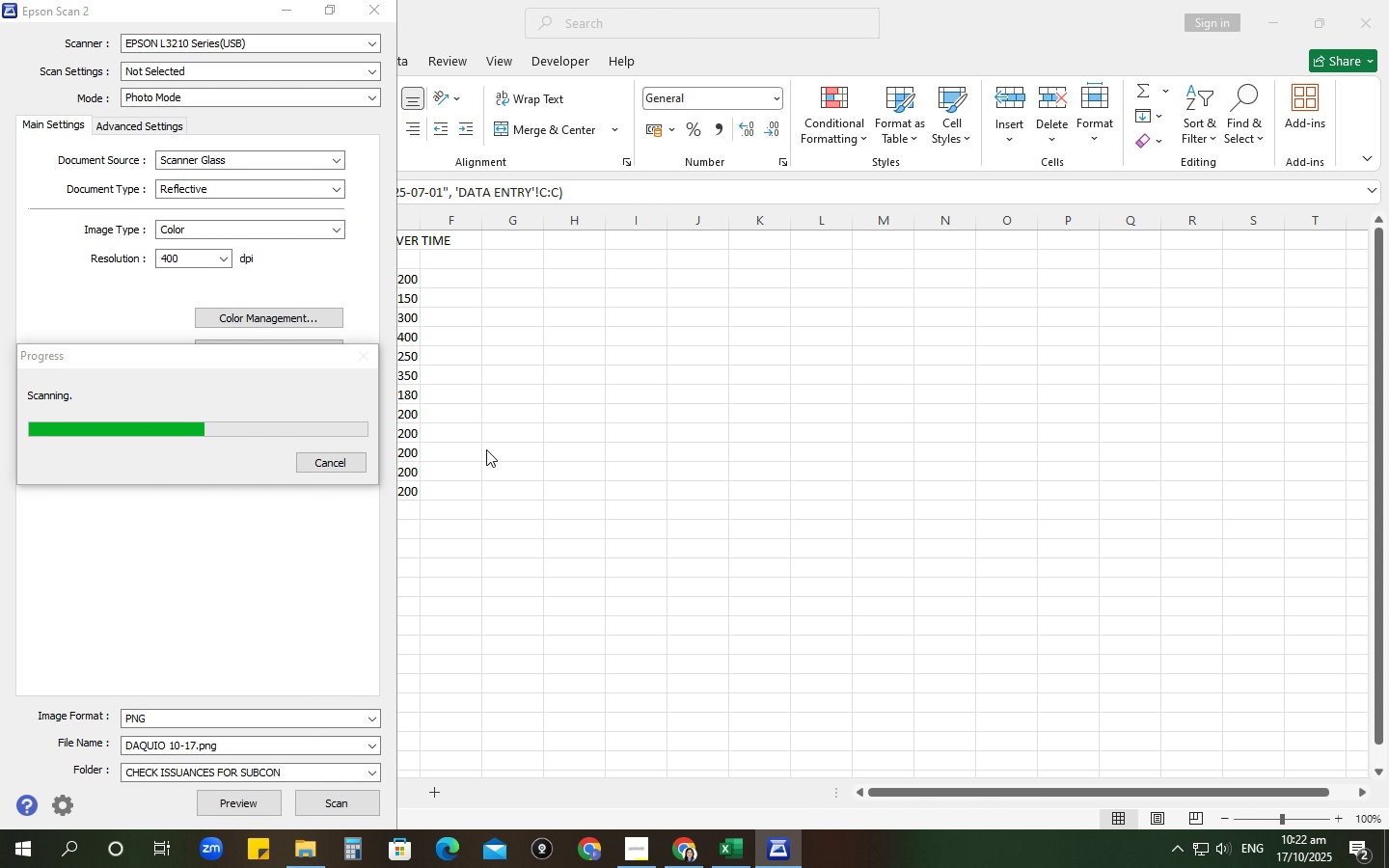 
left_click([486, 449])
 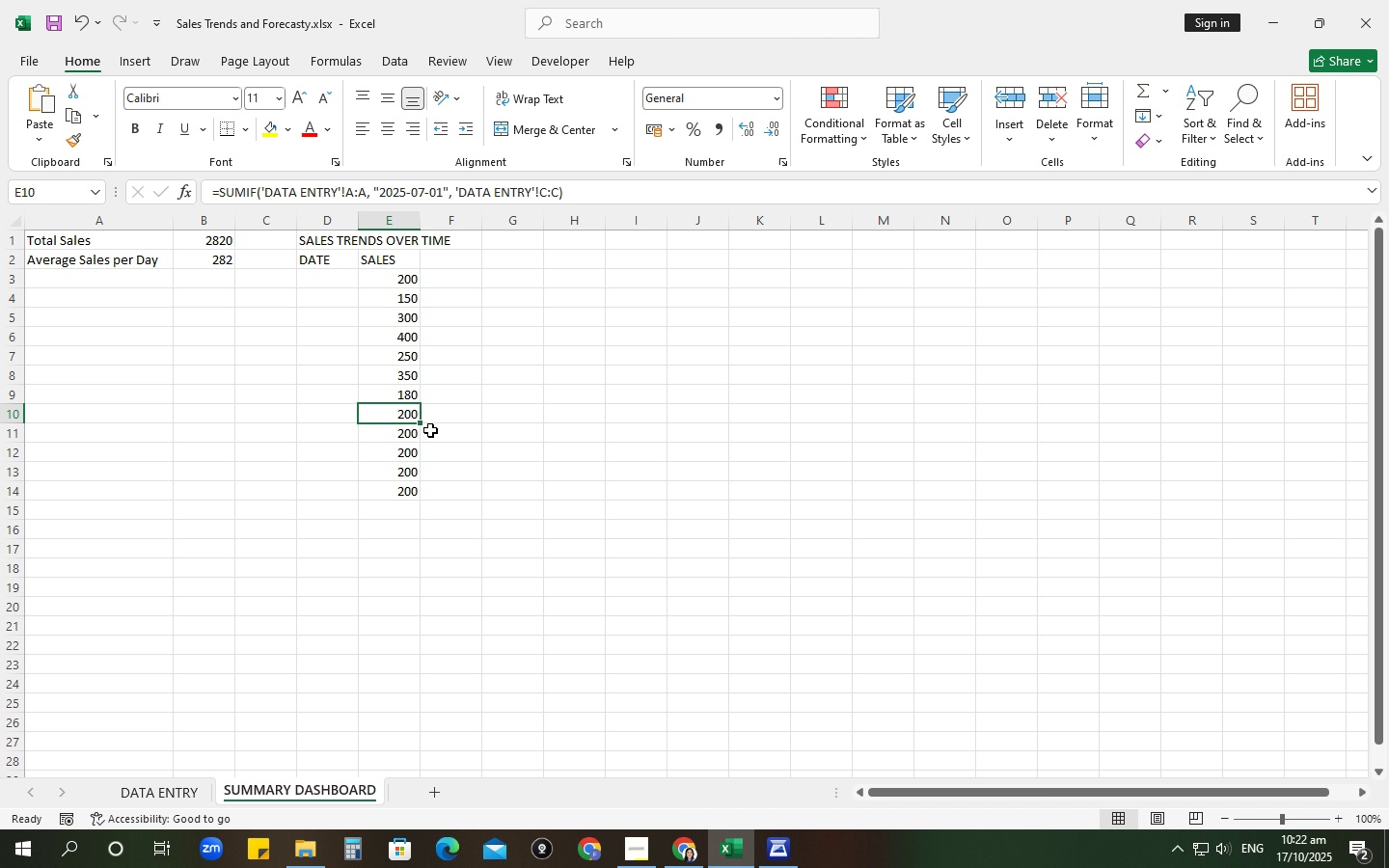 
left_click([395, 397])
 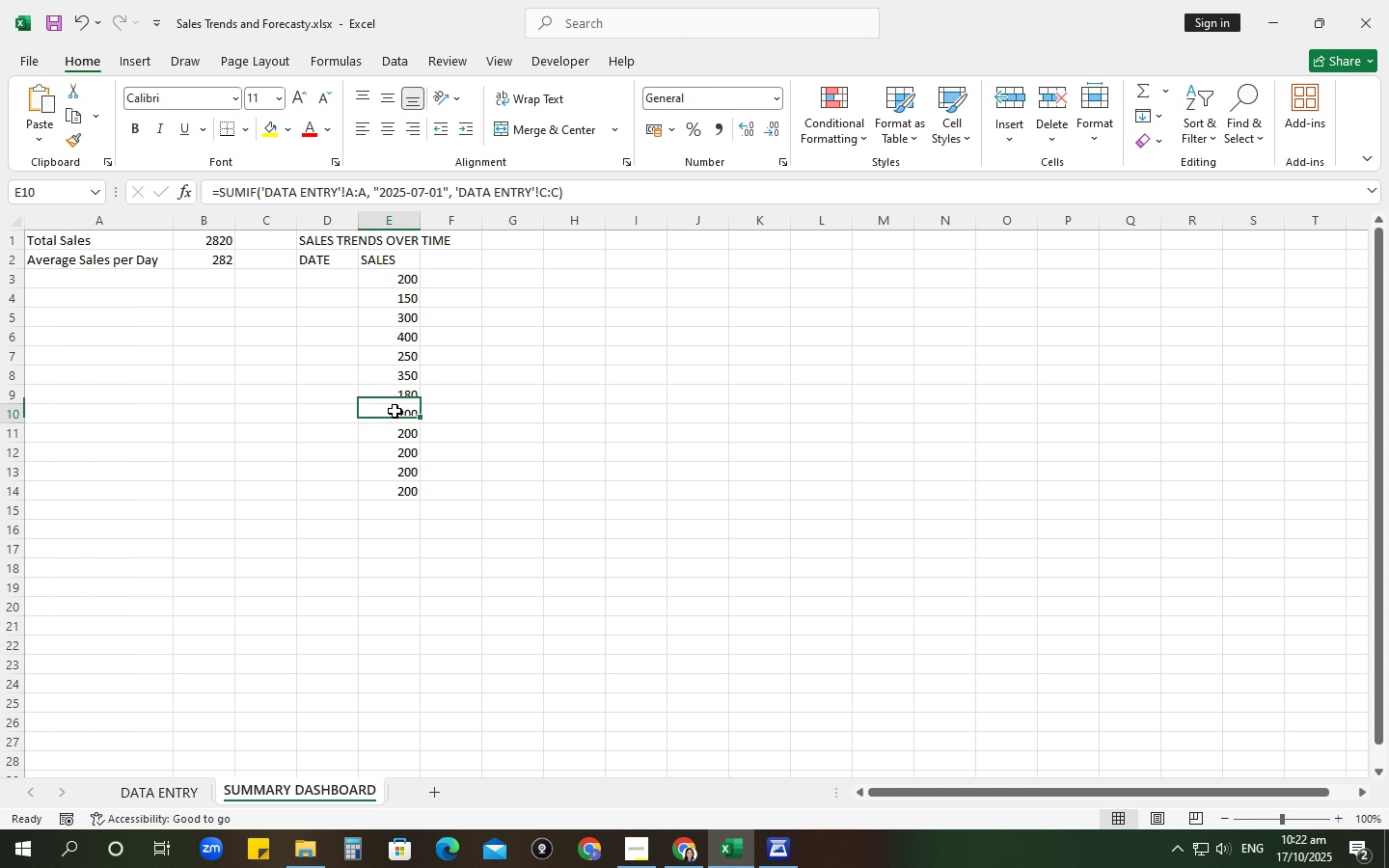 
left_click([395, 411])
 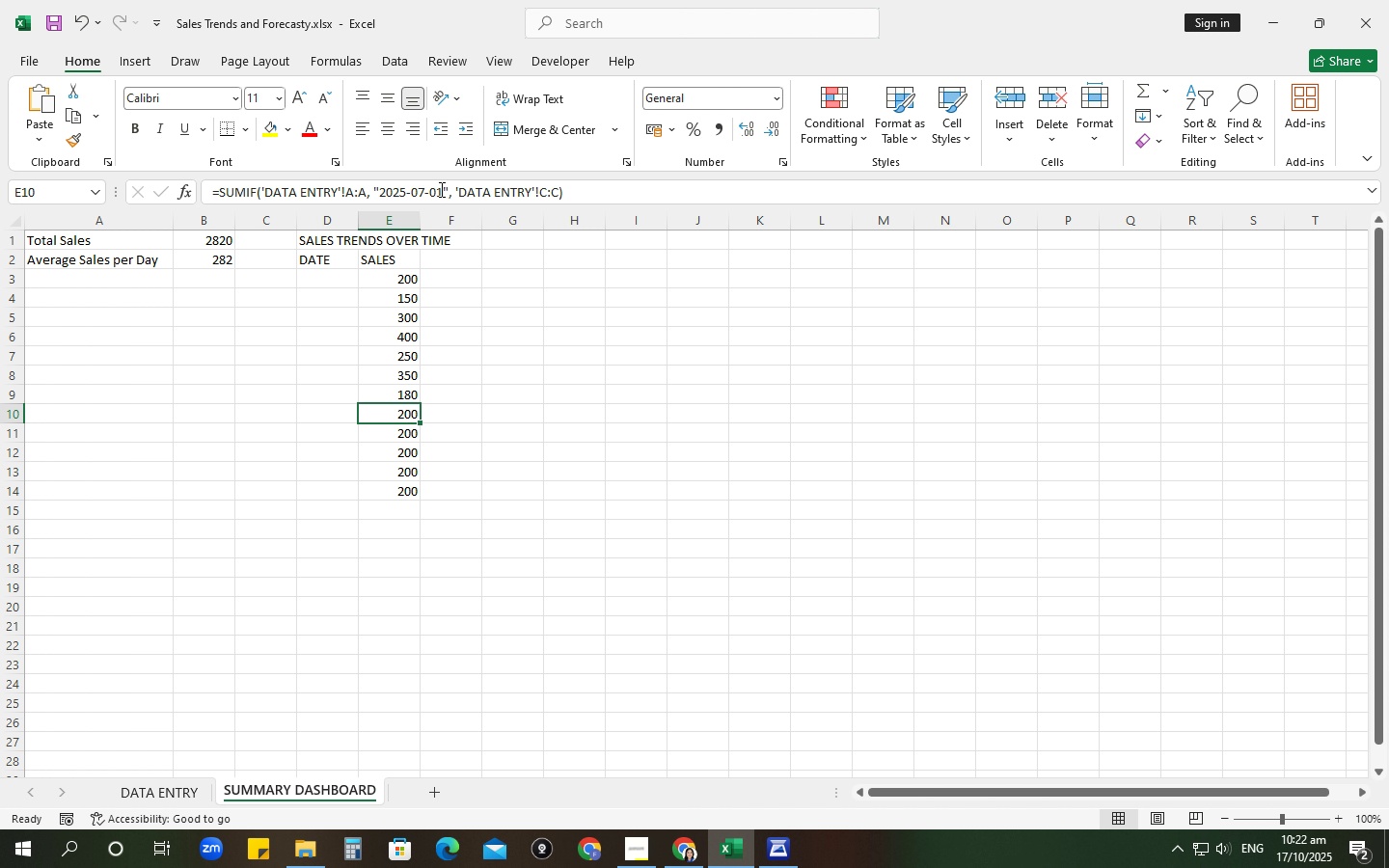 
left_click([440, 189])
 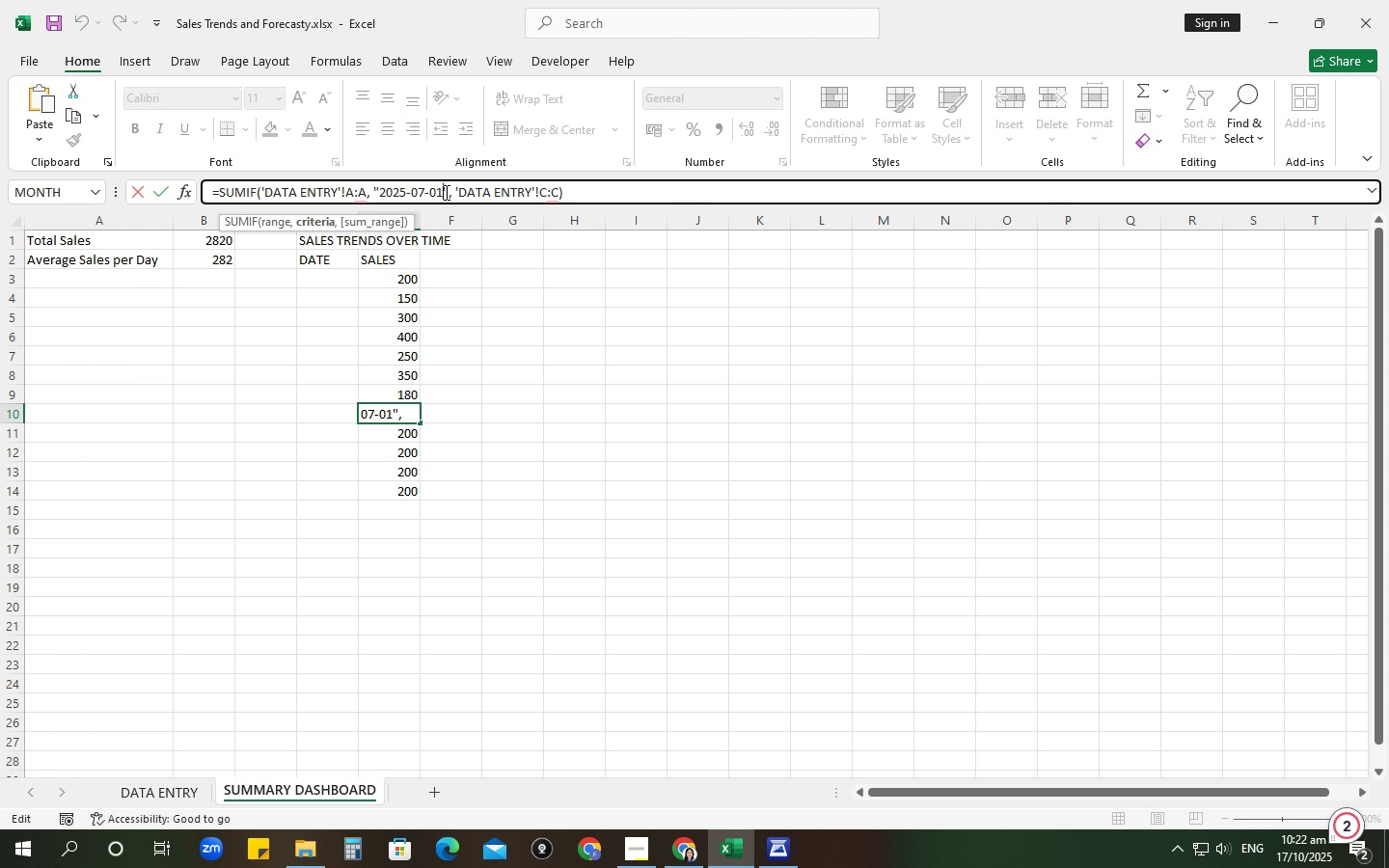 
key(Backspace)
 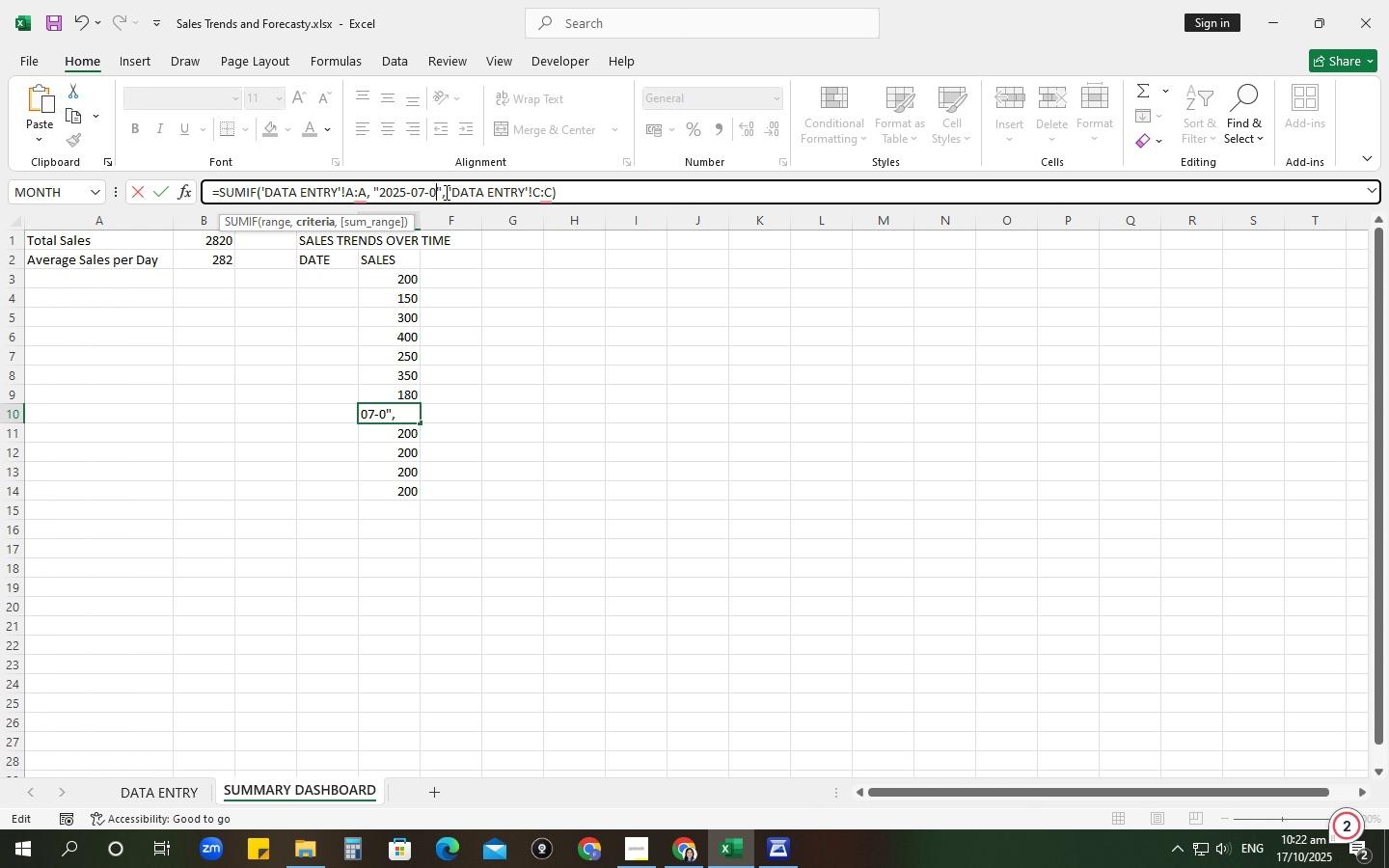 
key(Numpad8)
 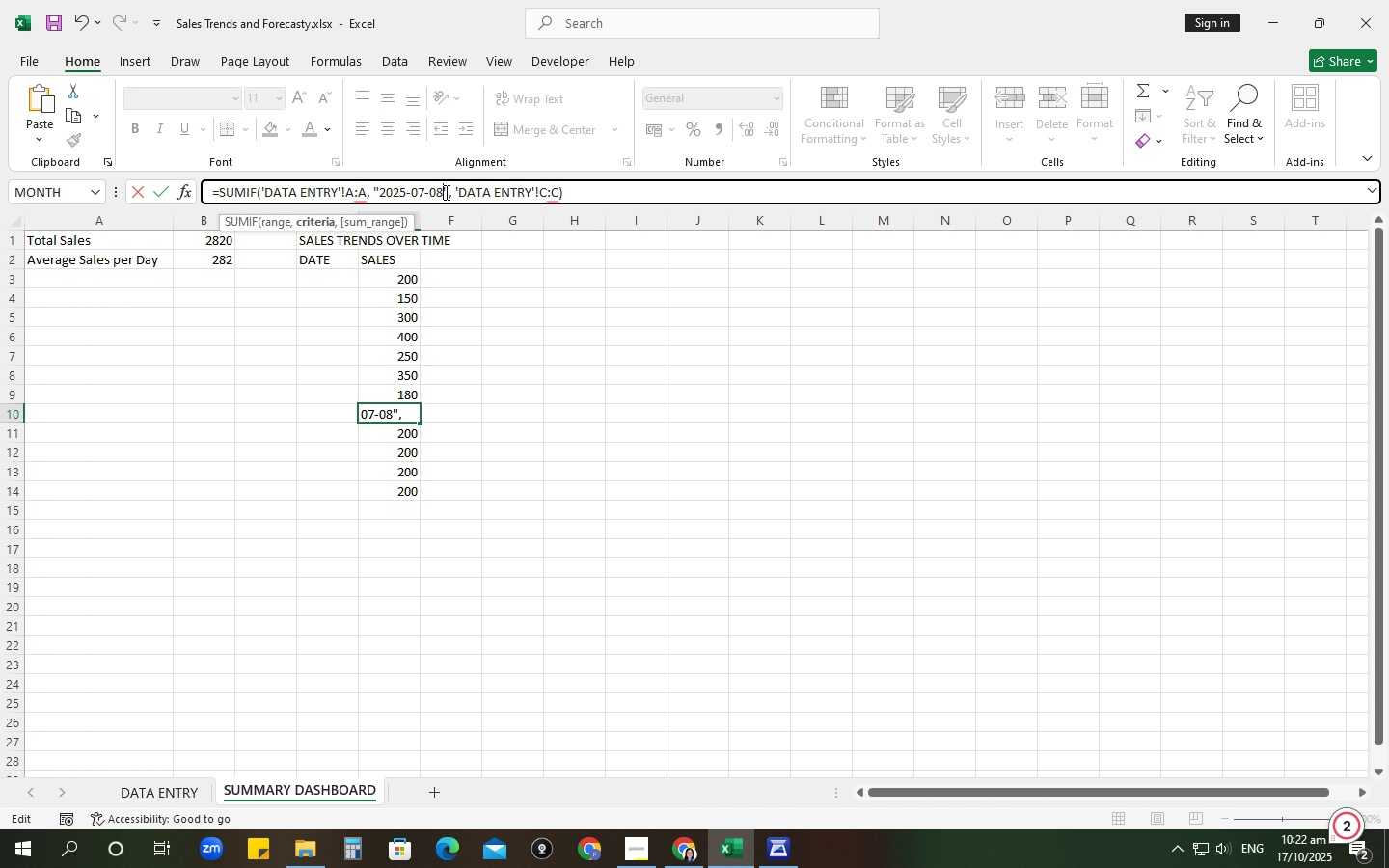 
key(NumpadEnter)
 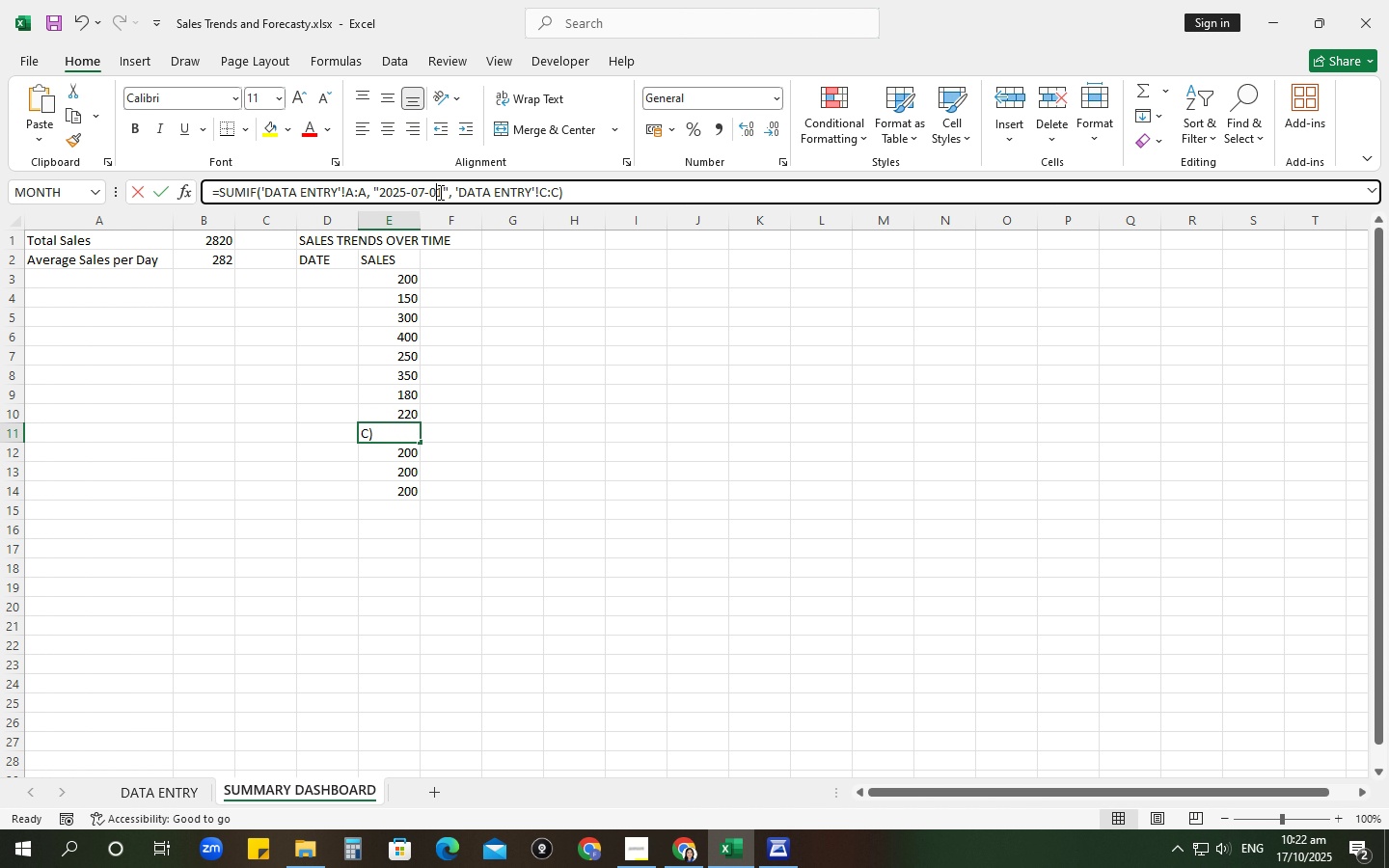 
left_click([439, 192])
 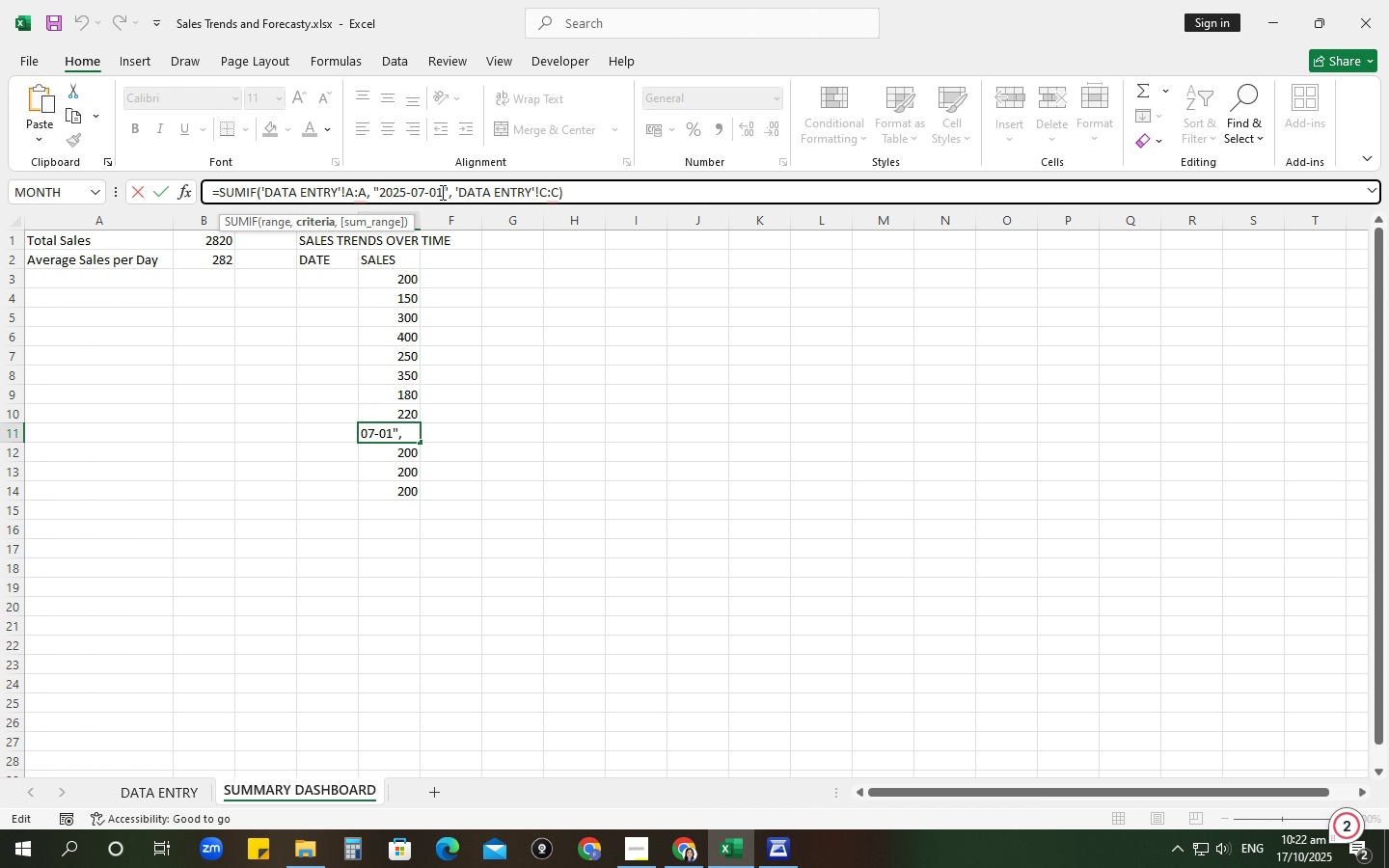 
left_click([441, 192])
 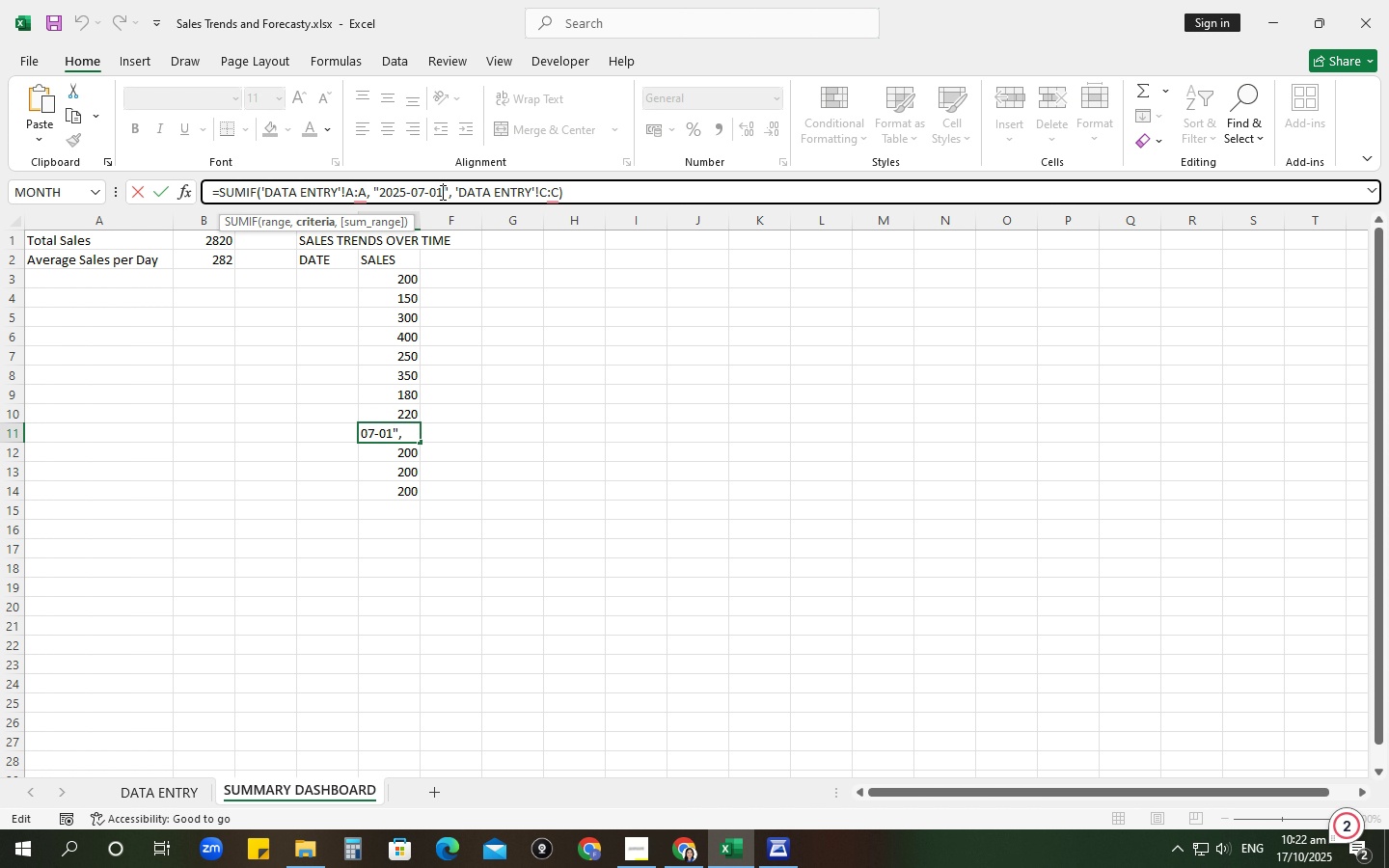 
key(Backspace)
 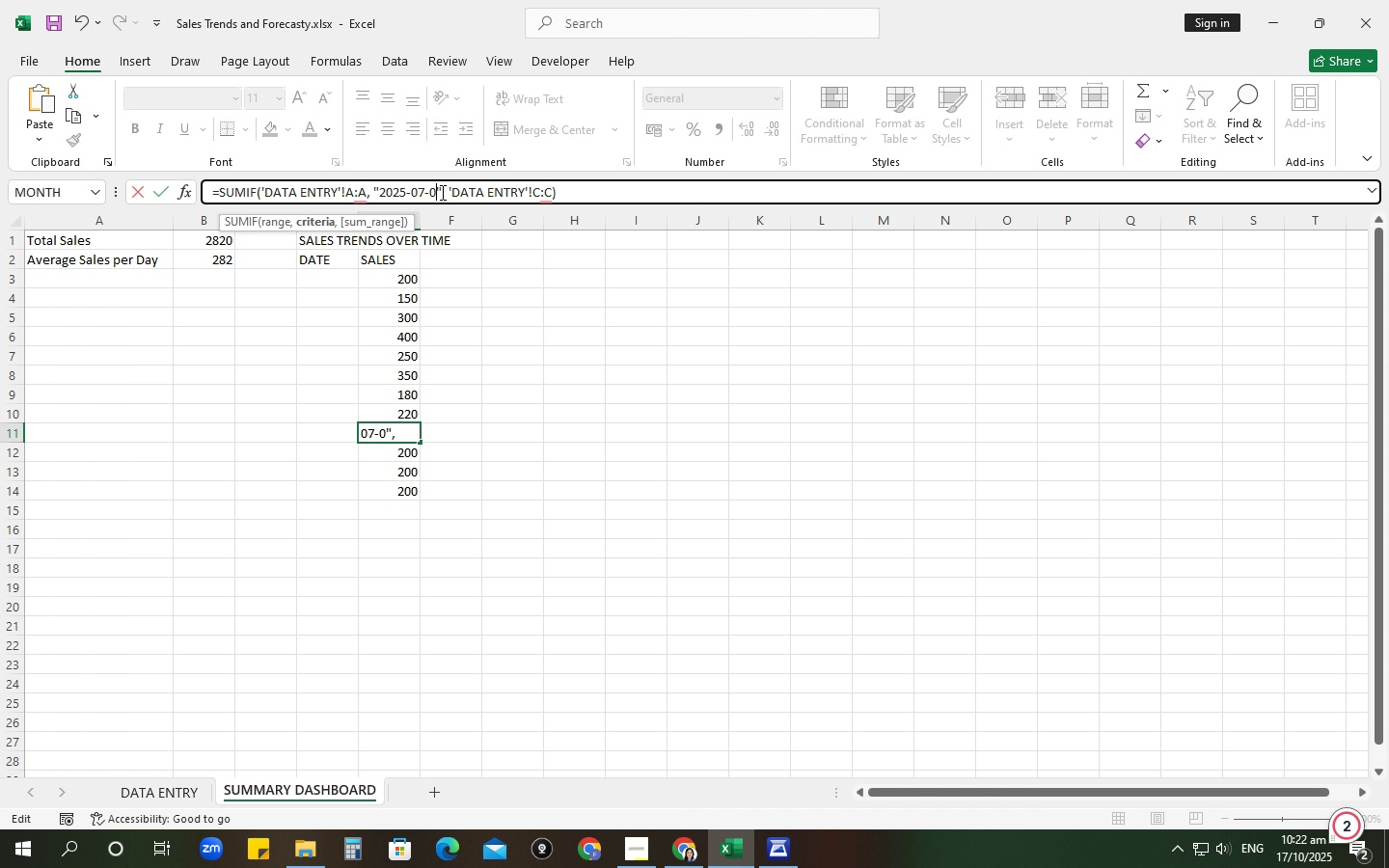 
key(Numpad9)
 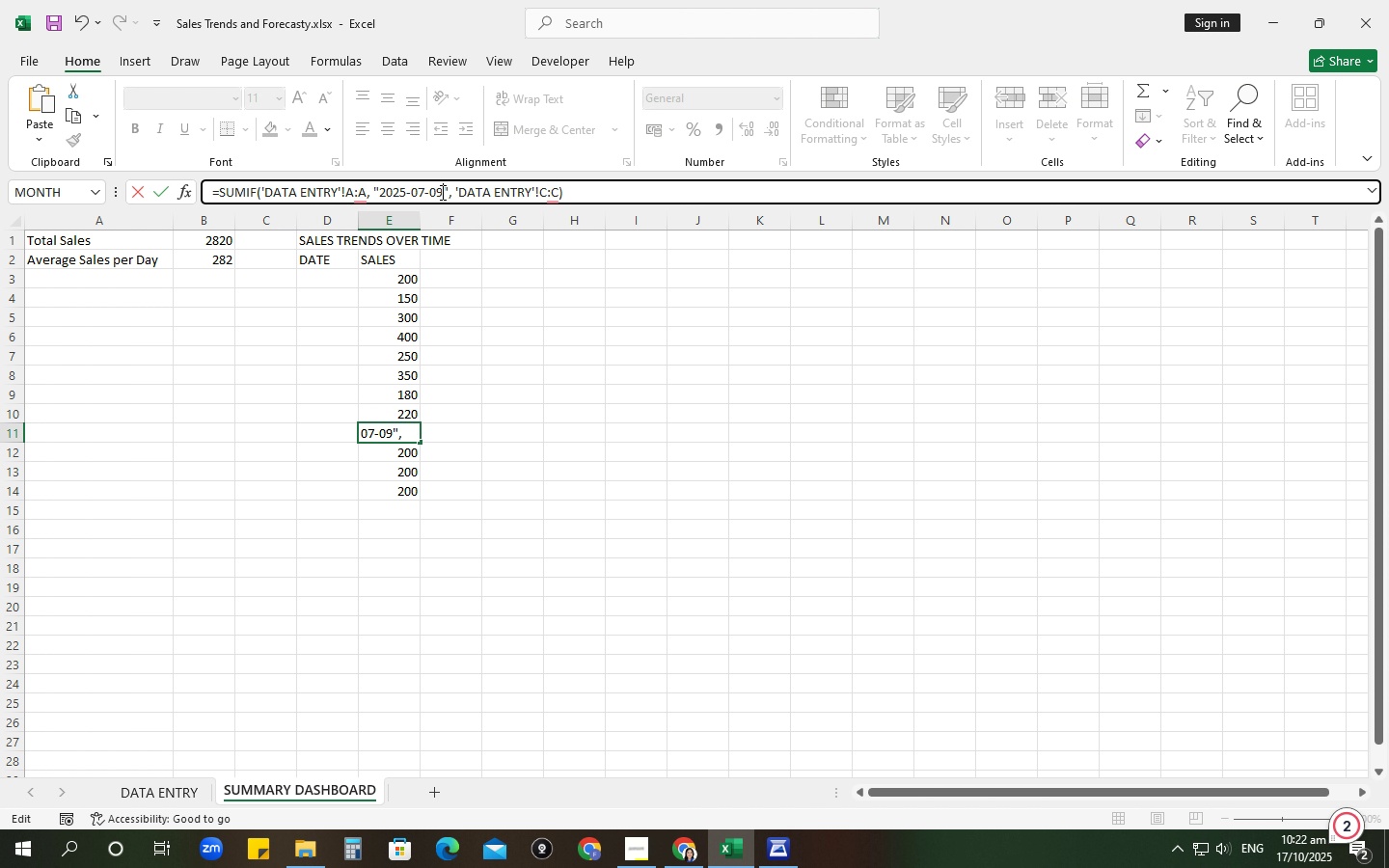 
key(NumpadEnter)
 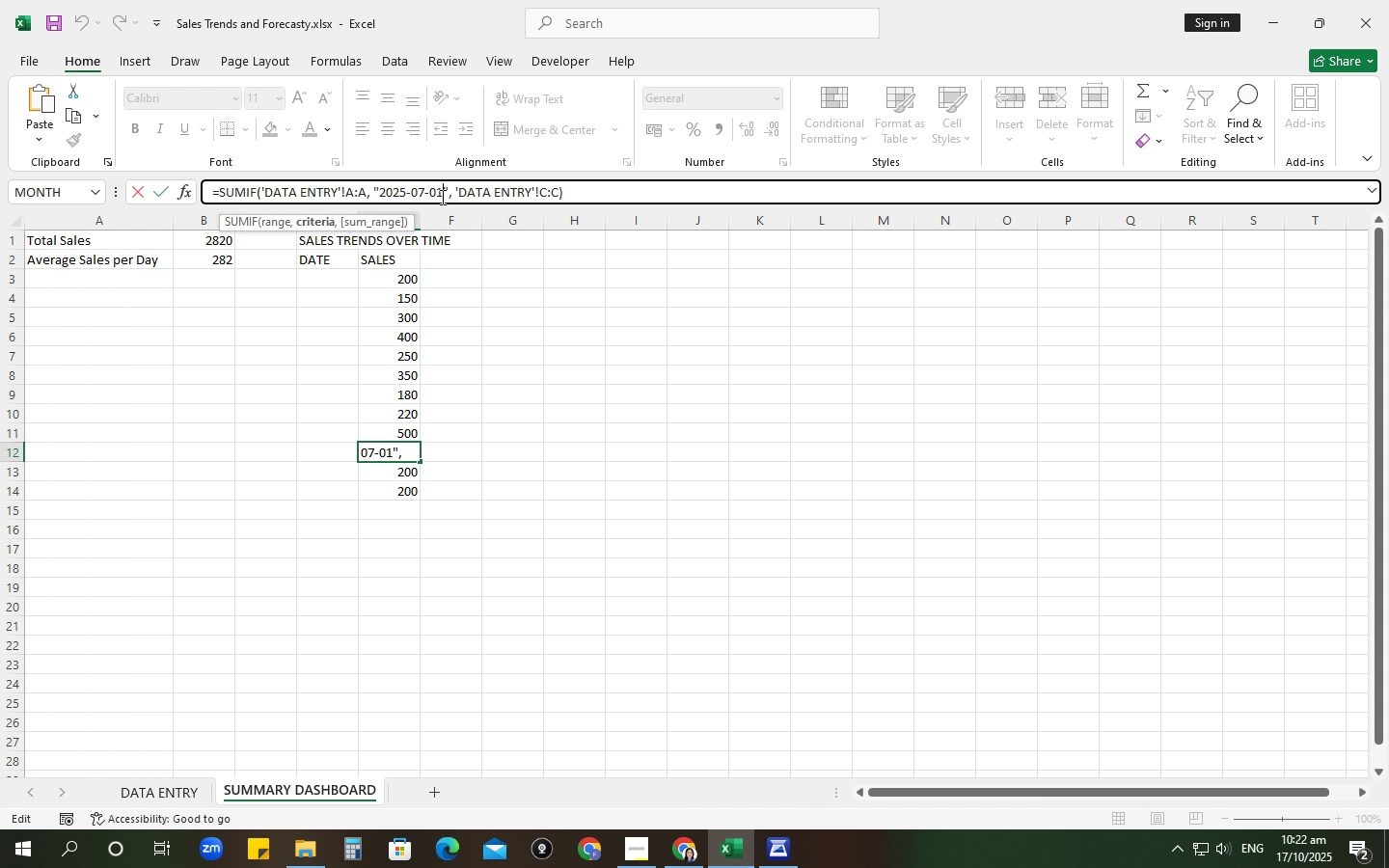 
key(Backspace)
 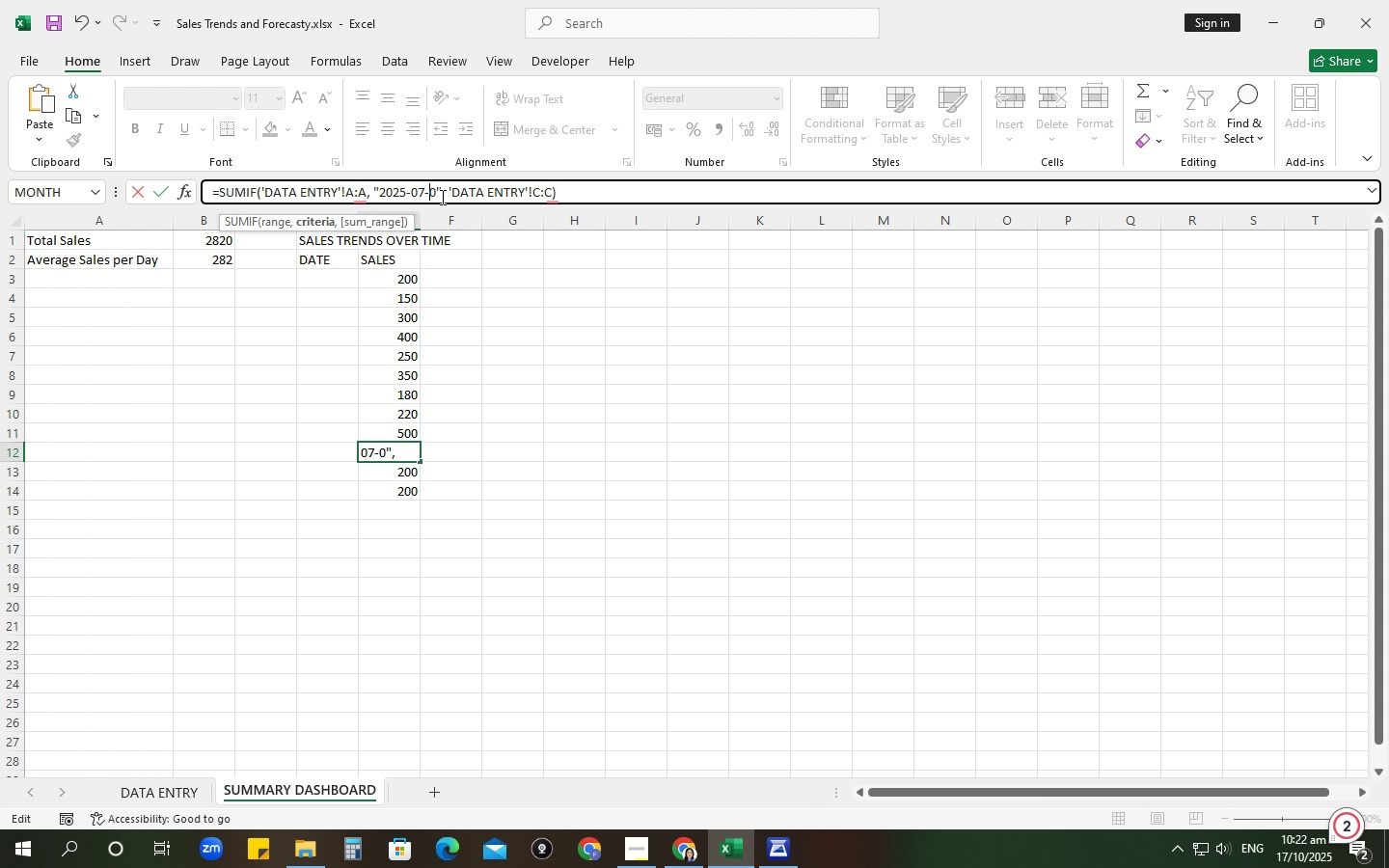 
key(Backspace)
 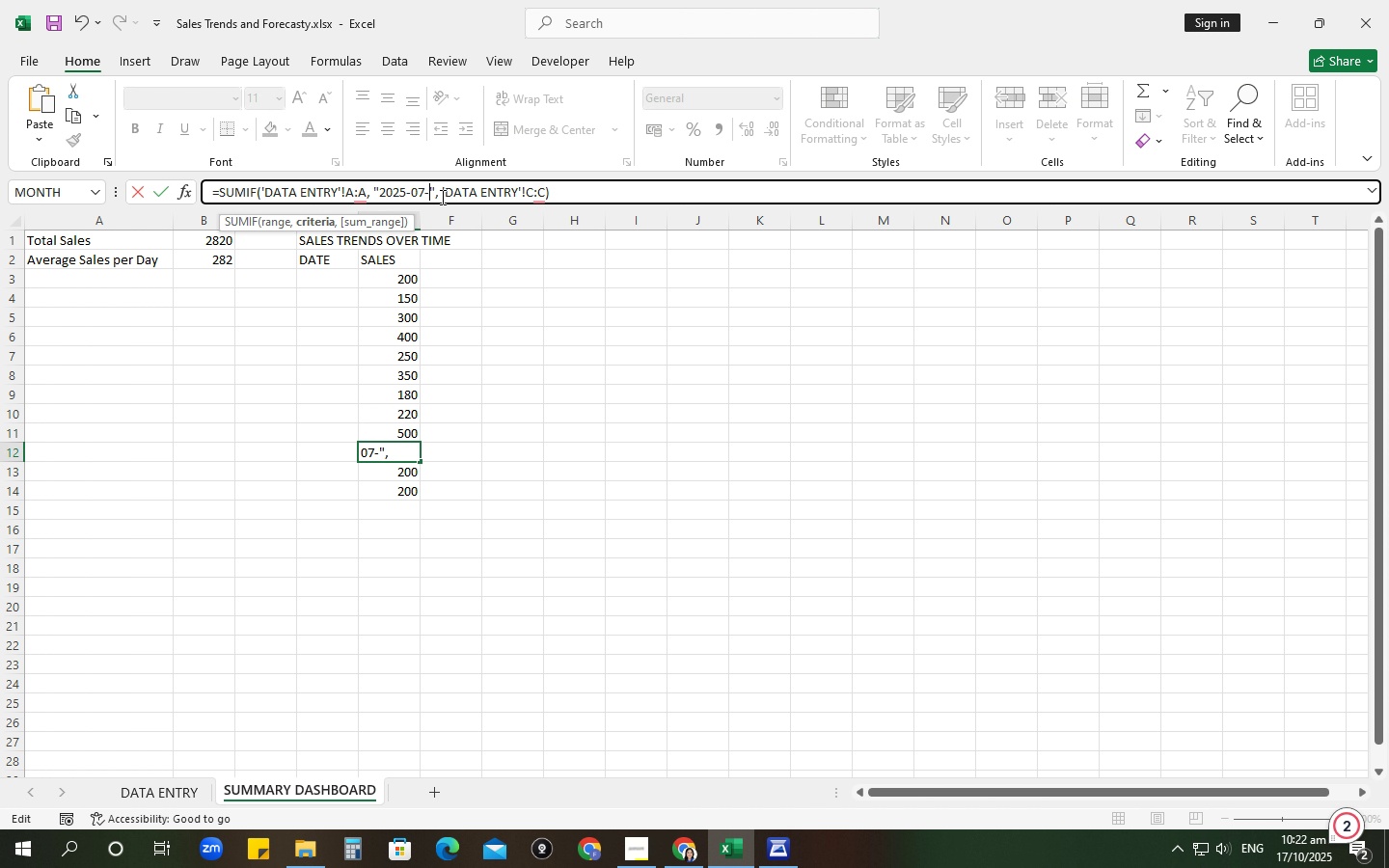 
key(Numpad1)
 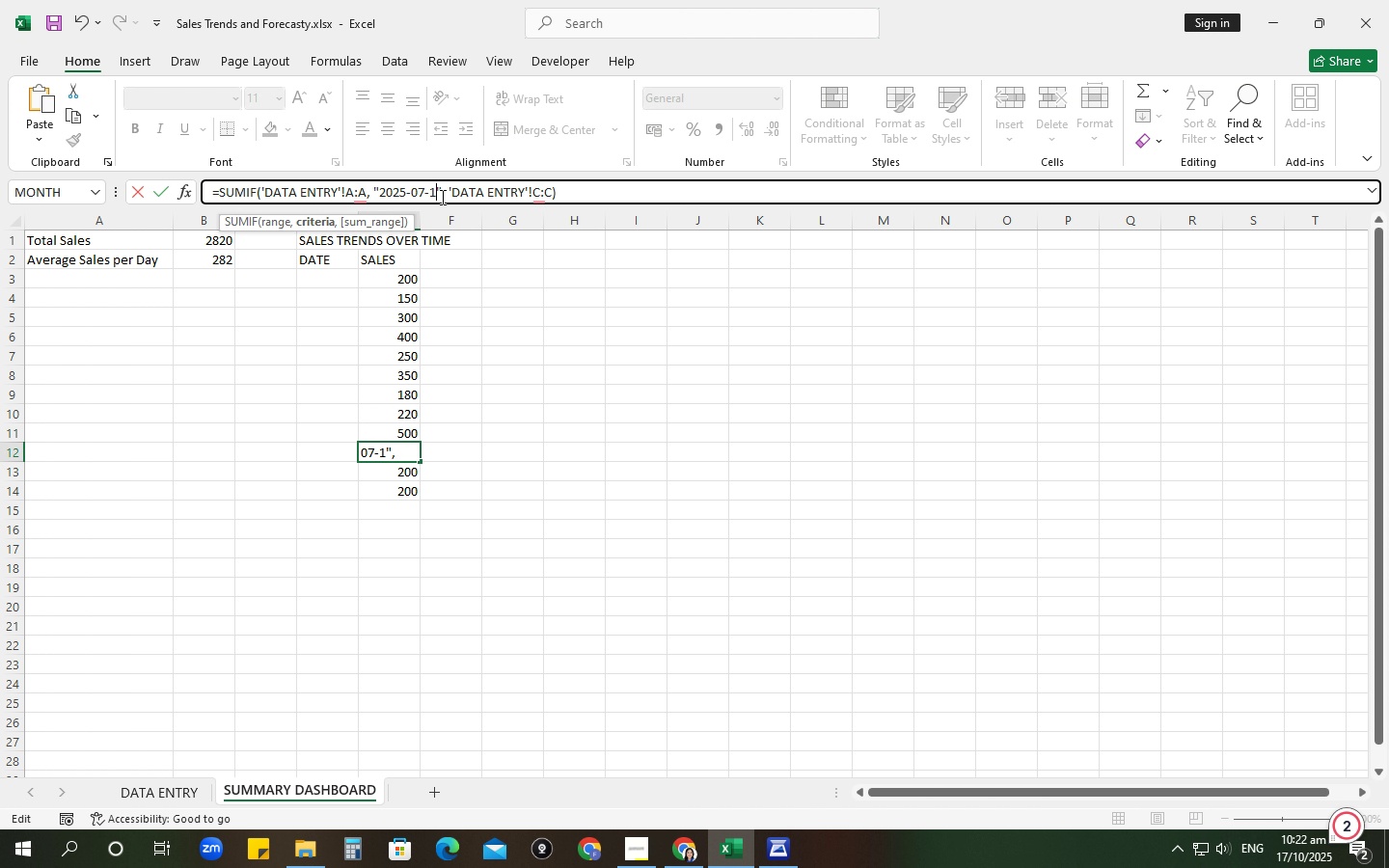 
key(Numpad0)
 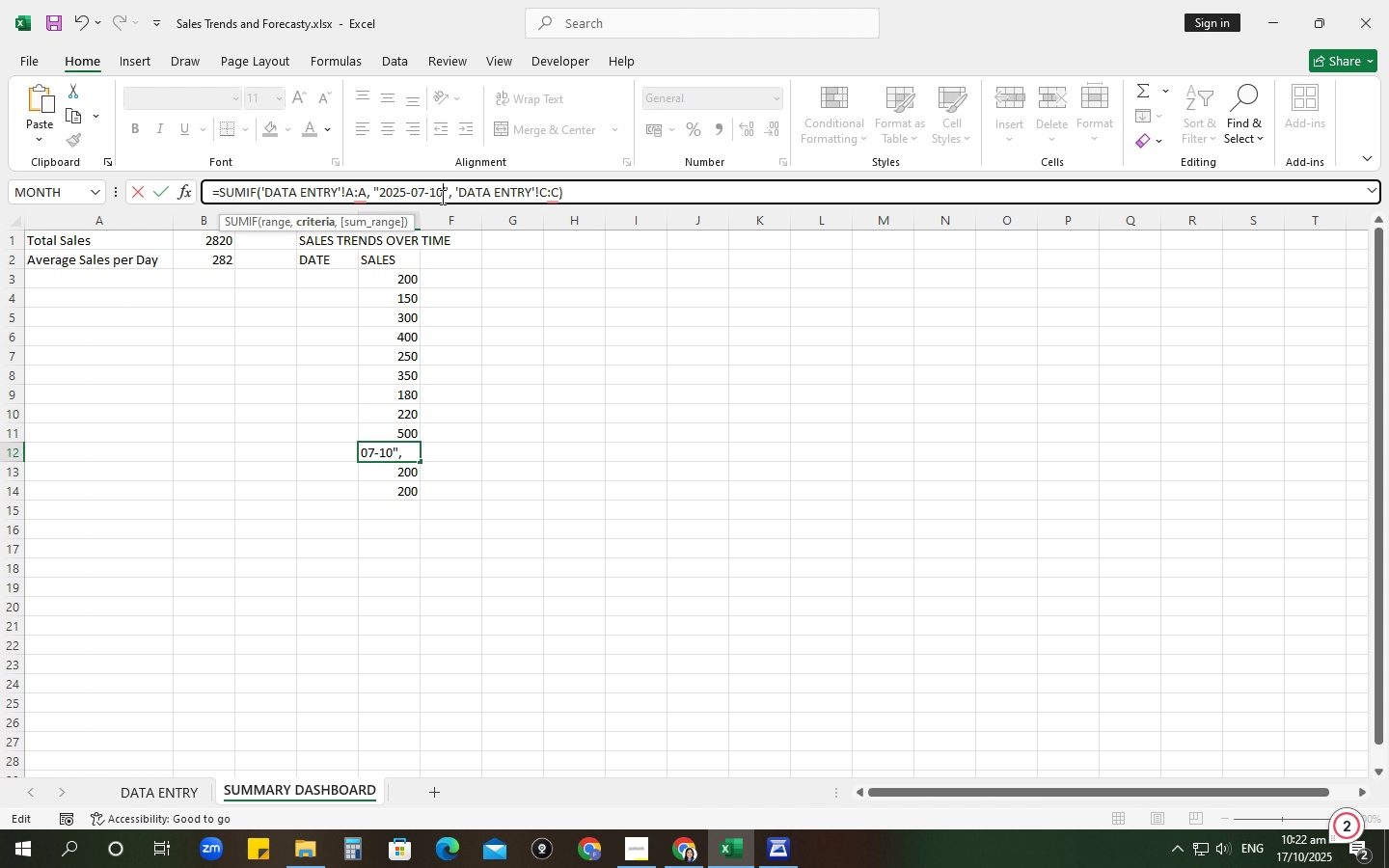 
key(NumpadEnter)
 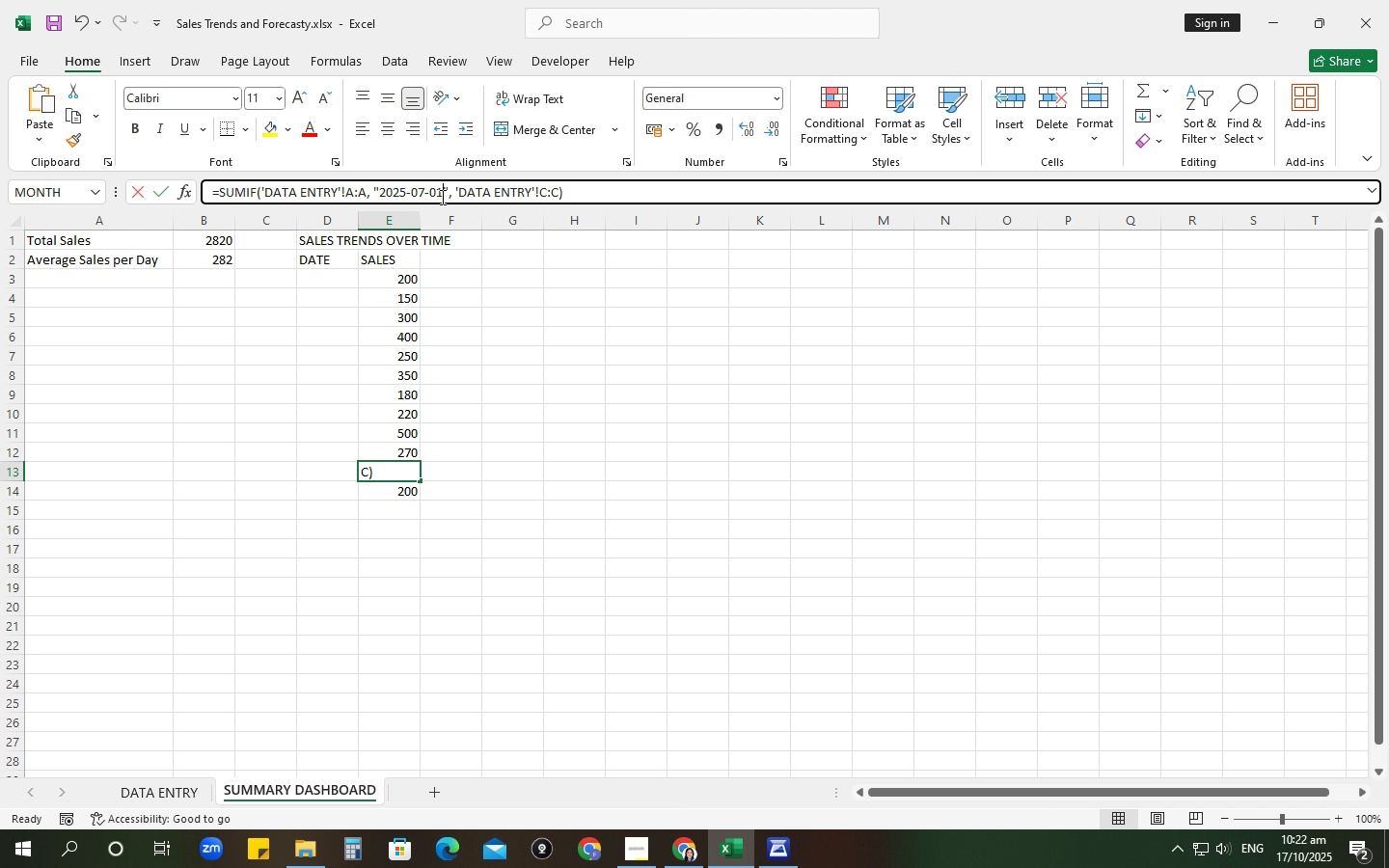 
left_click([441, 197])
 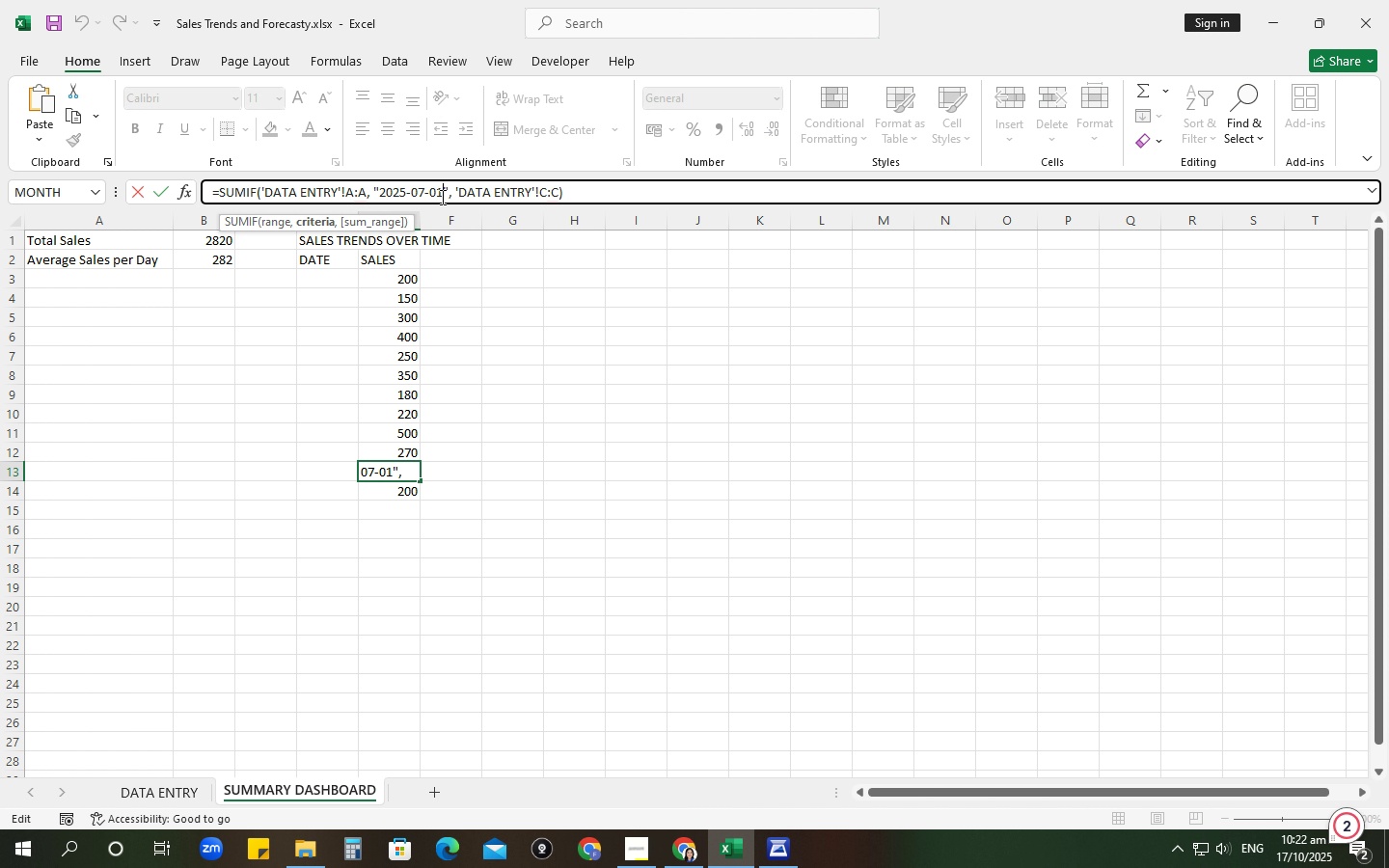 
key(Backspace)
 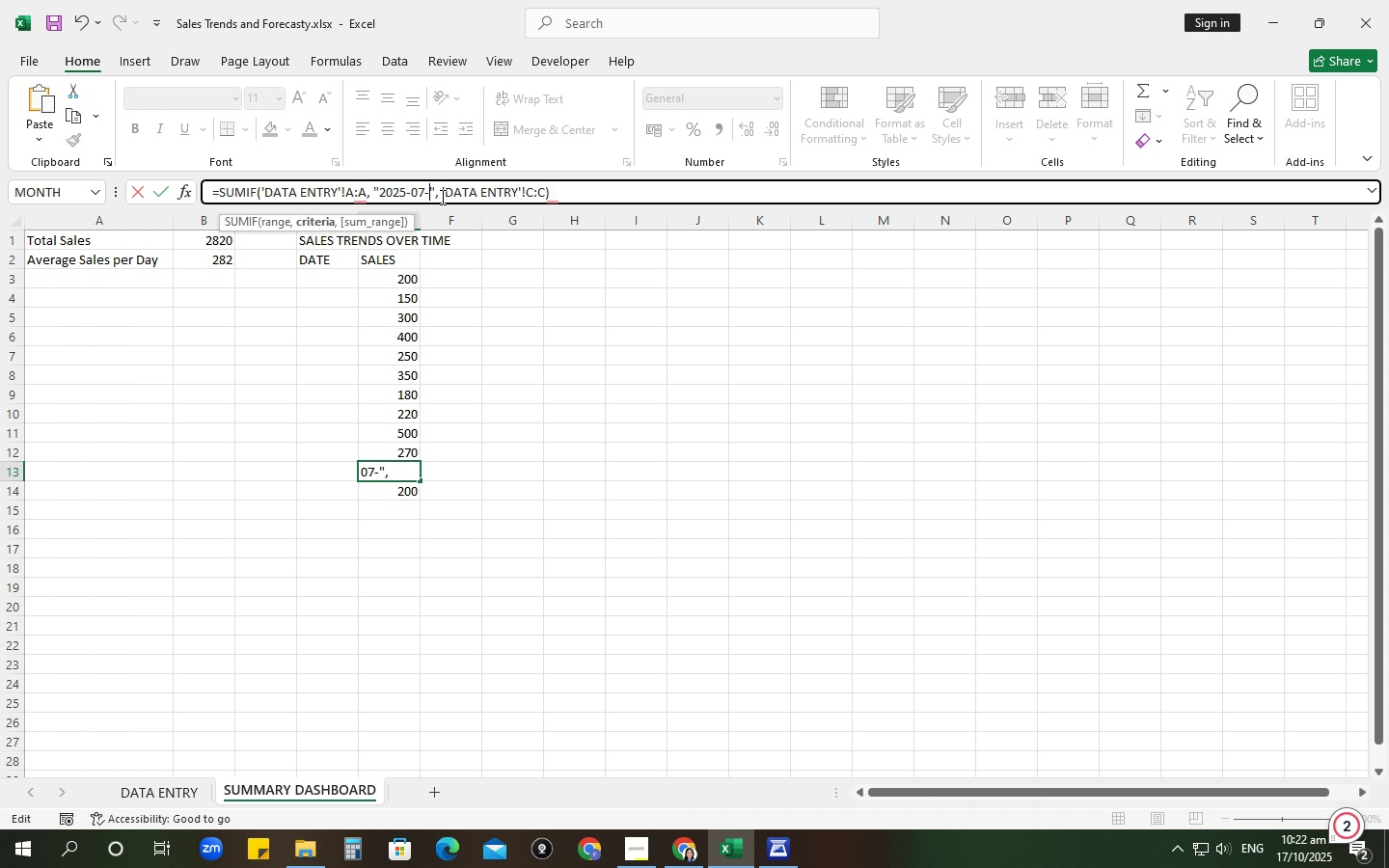 
key(Backspace)
 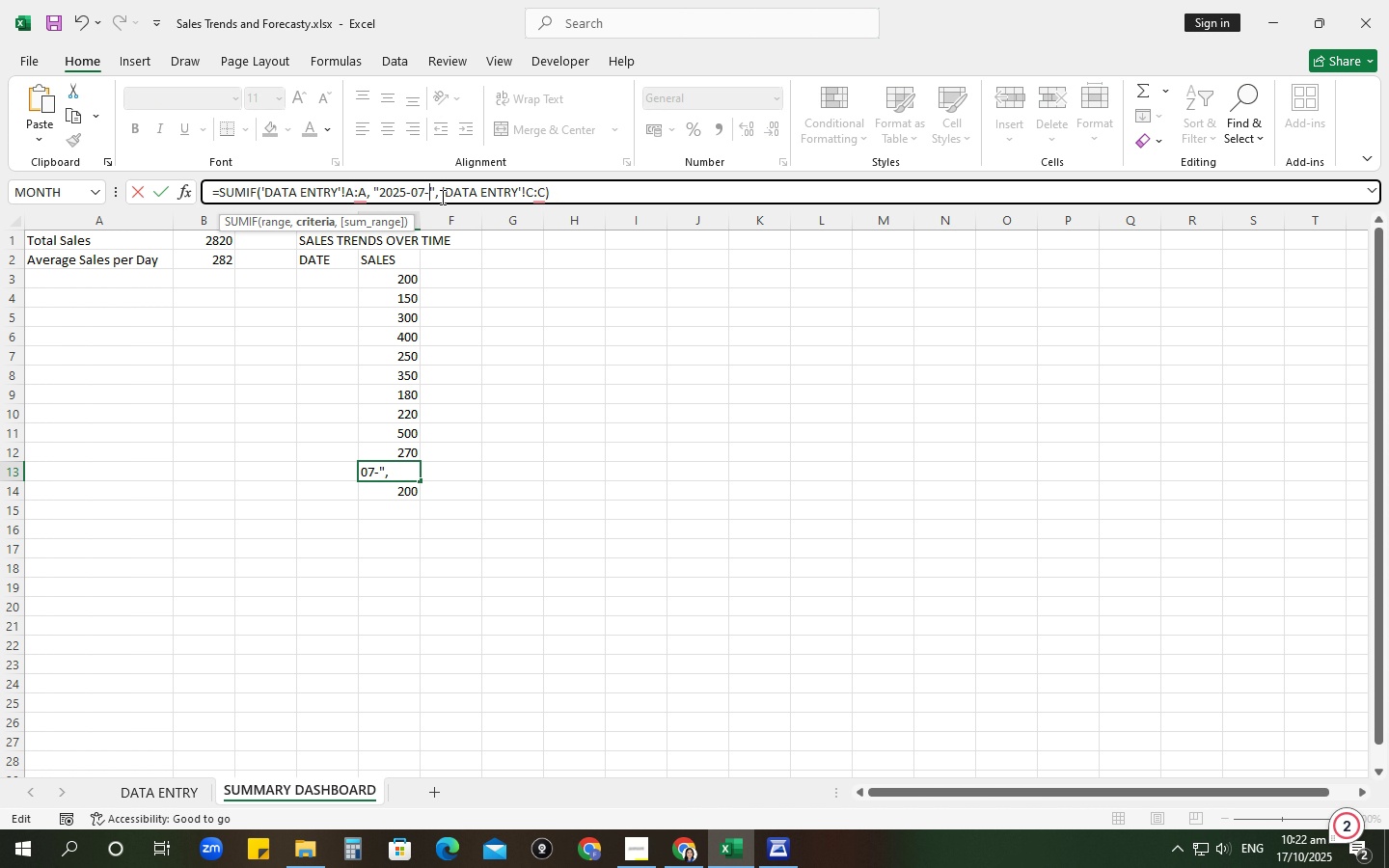 
key(Numpad1)
 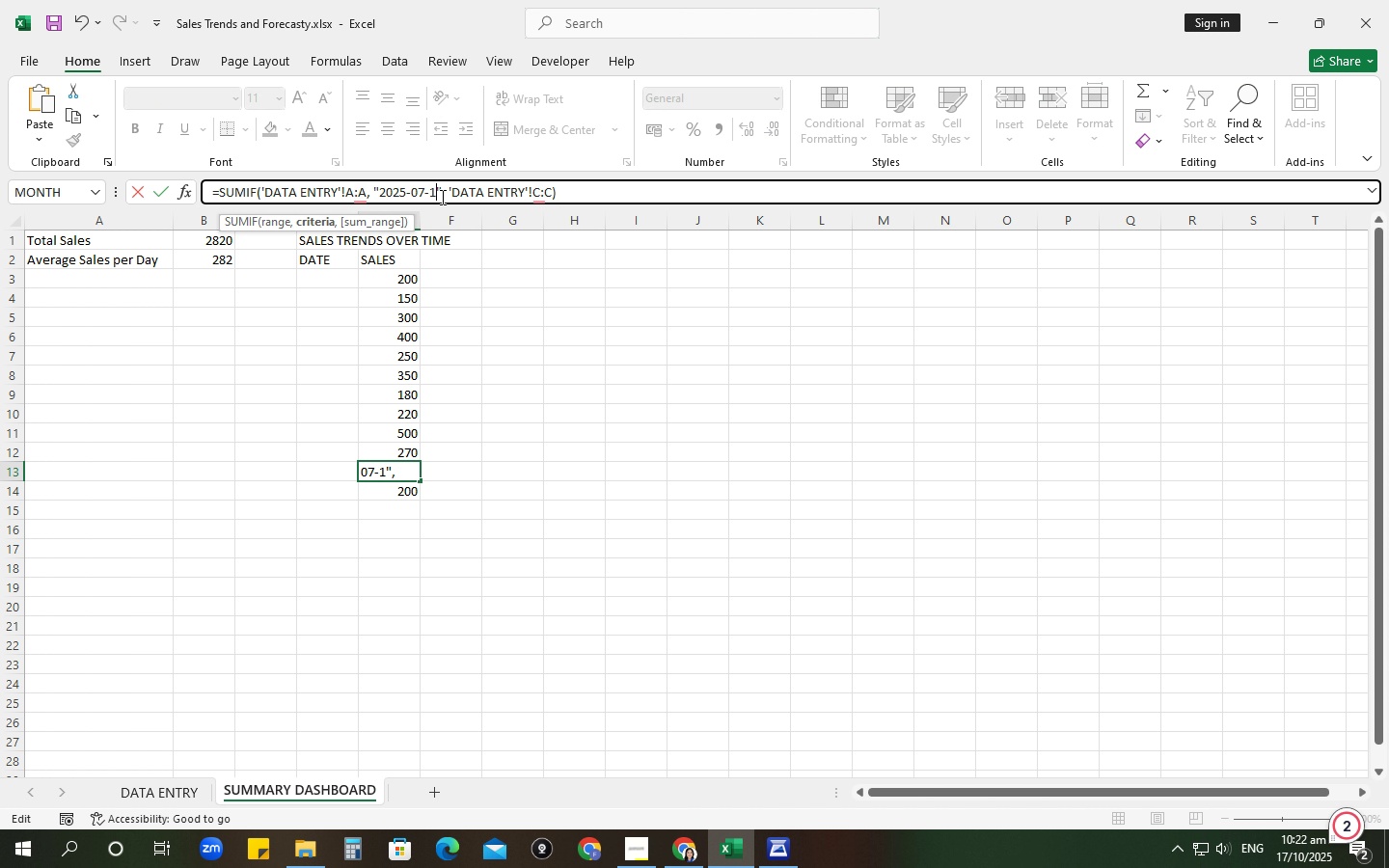 
key(Numpad1)
 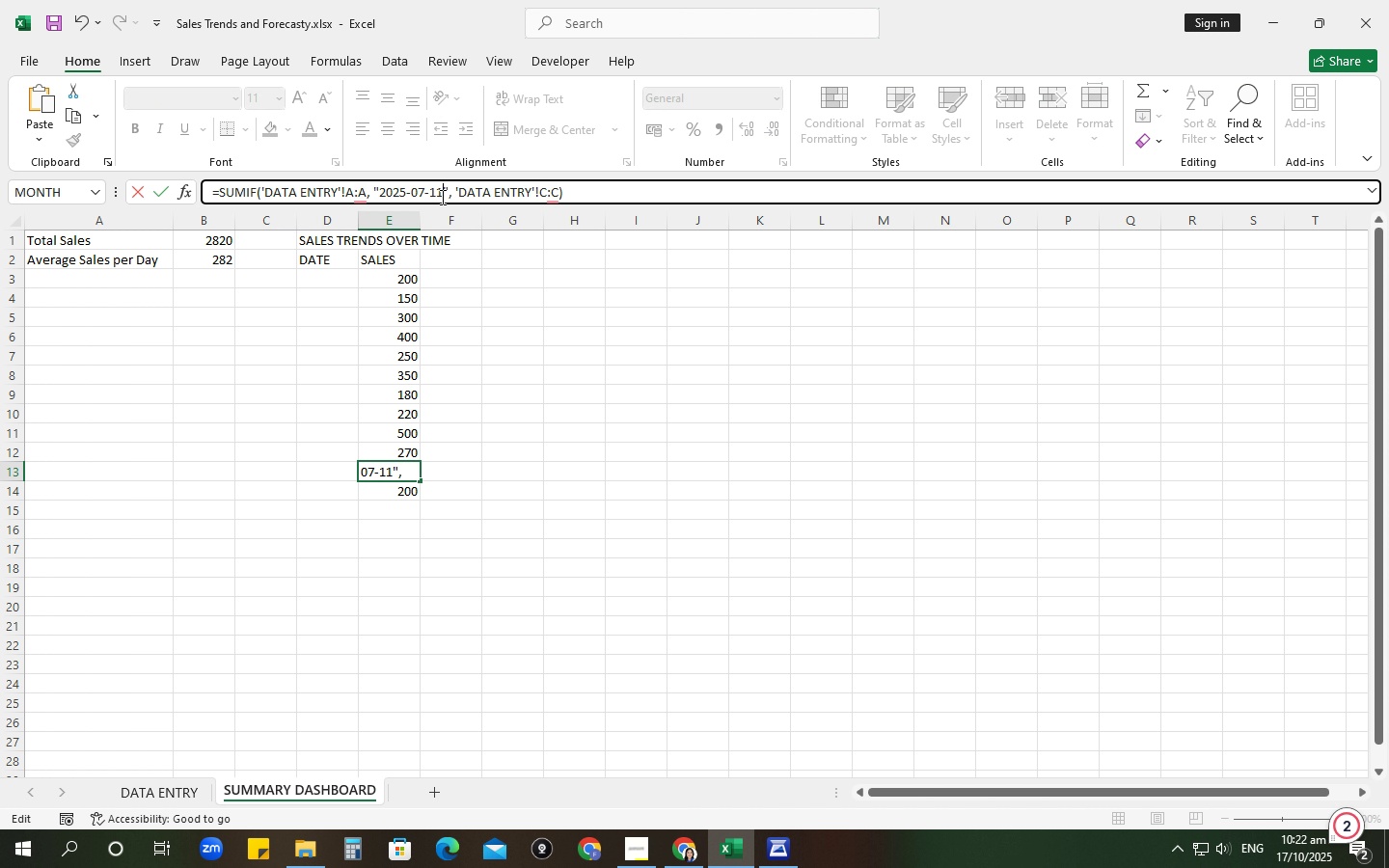 
key(NumpadEnter)
 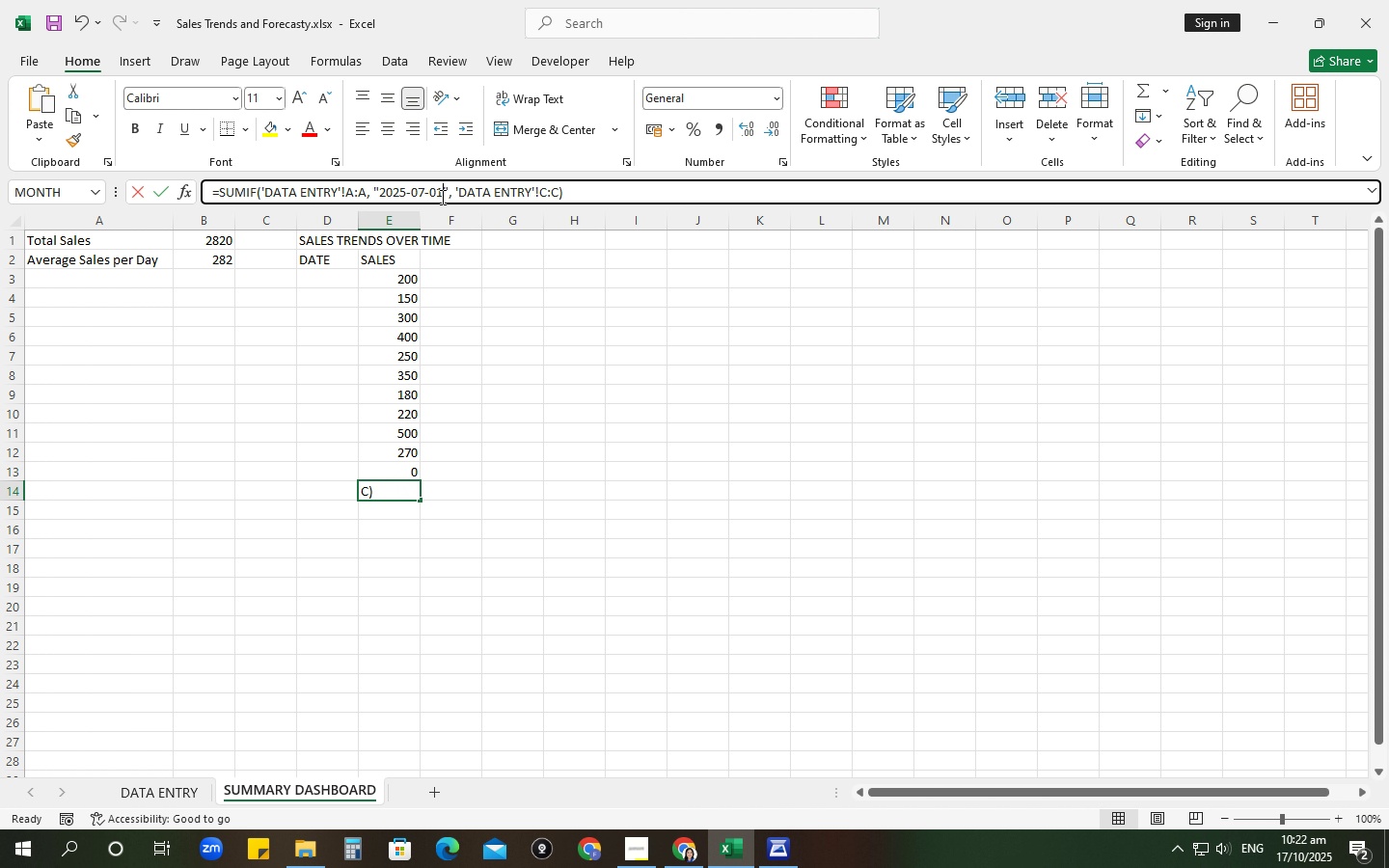 
left_click([441, 197])
 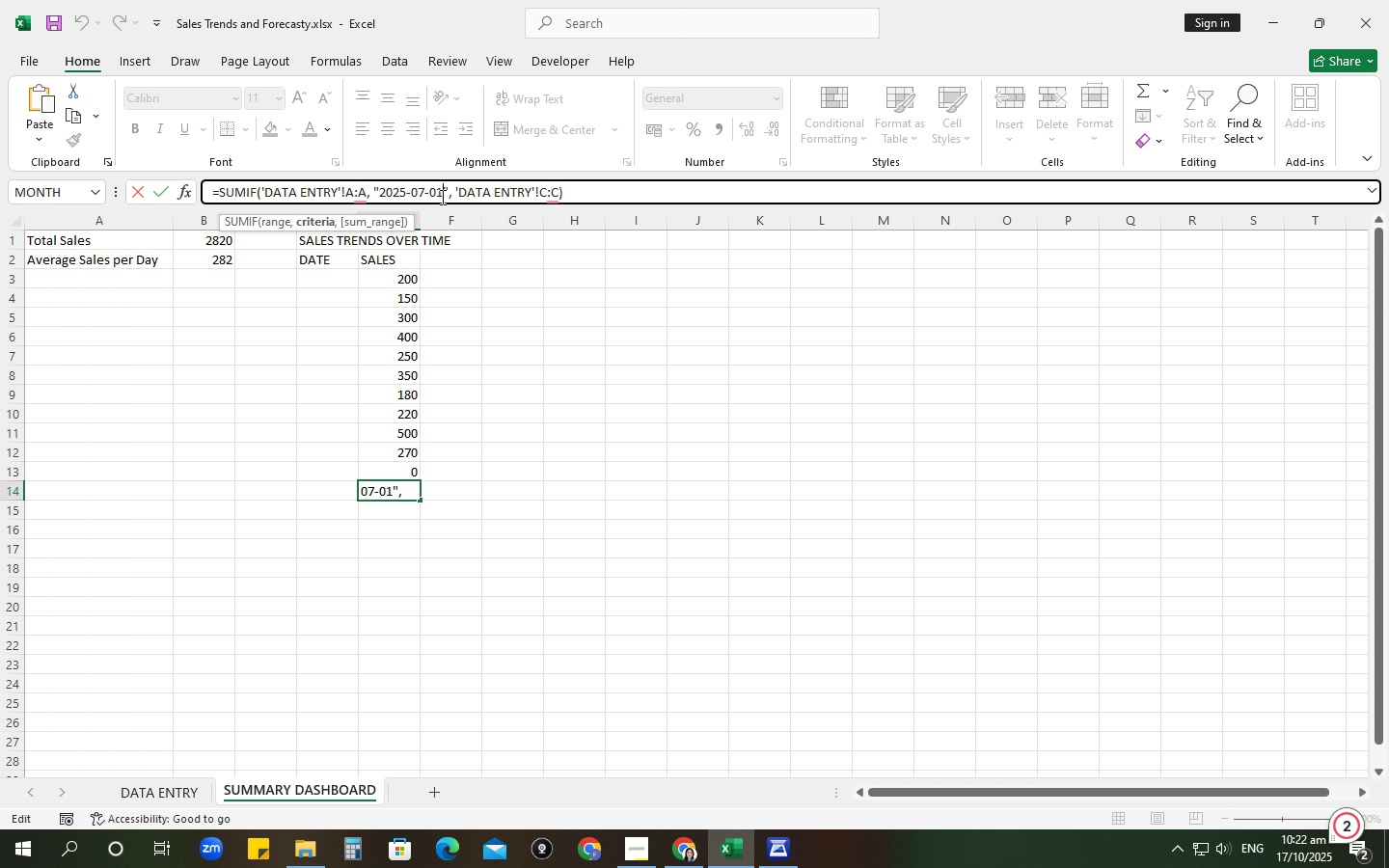 
key(Backspace)
 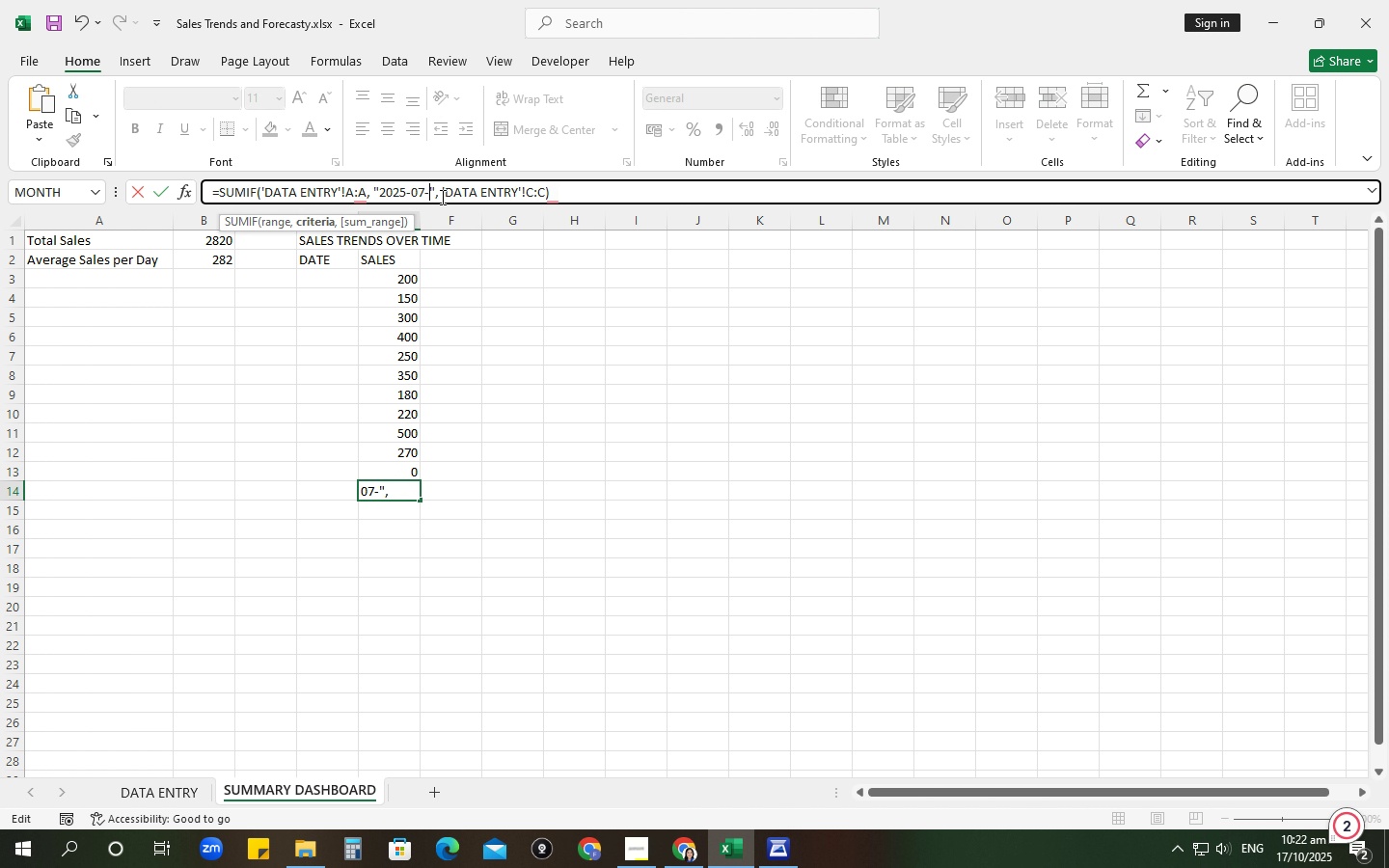 
key(Backspace)
 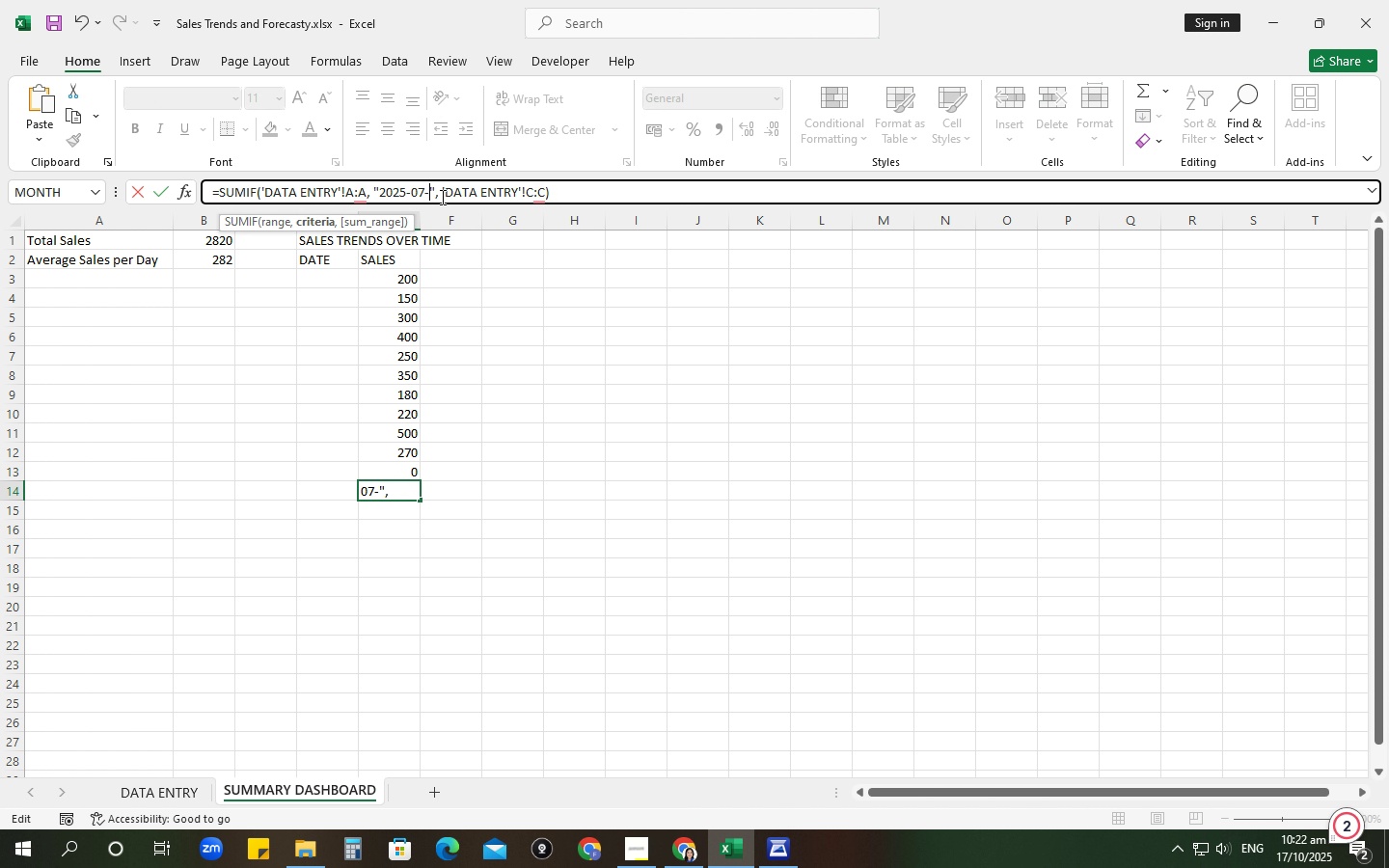 
key(Numpad1)
 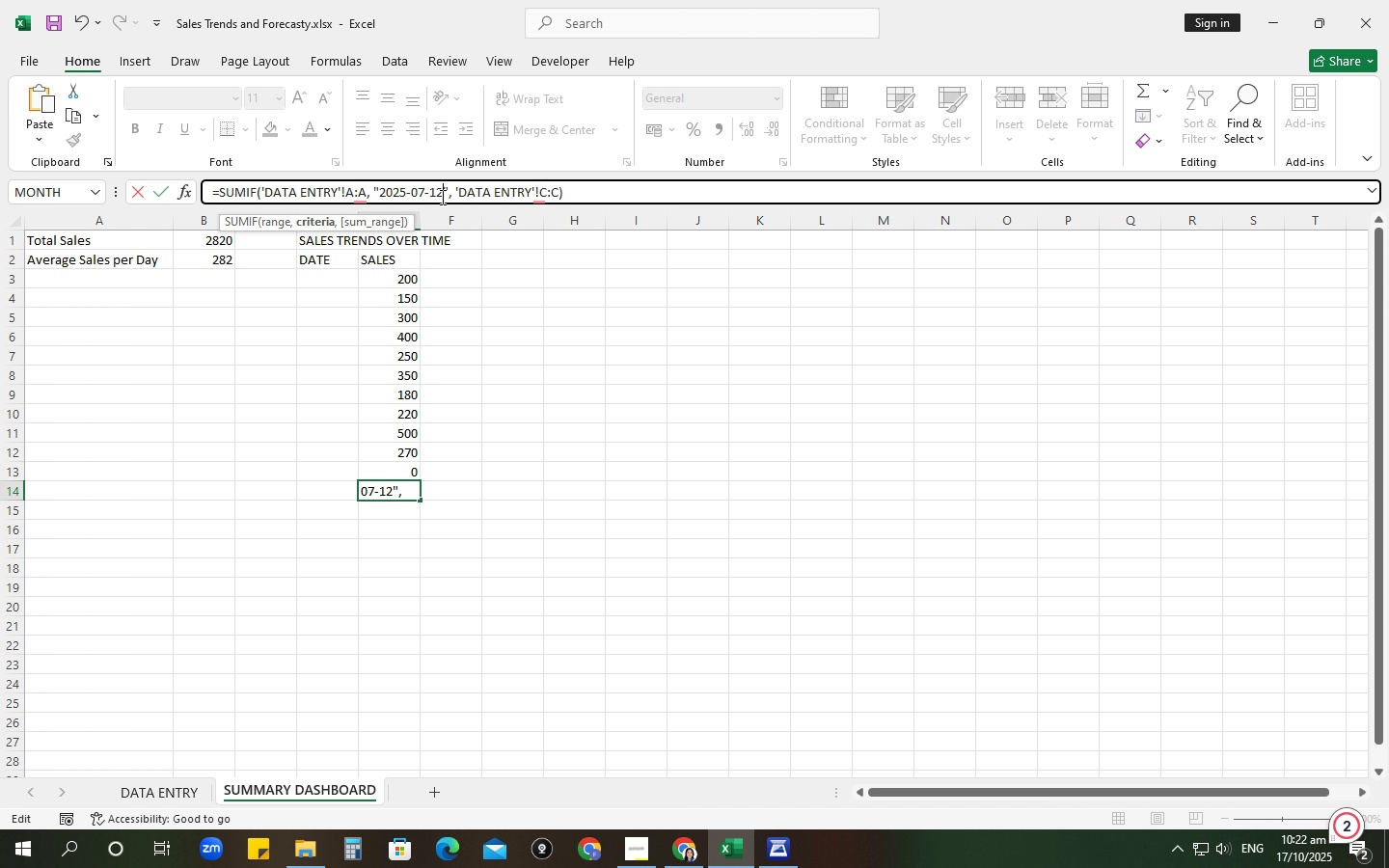 
key(Numpad2)
 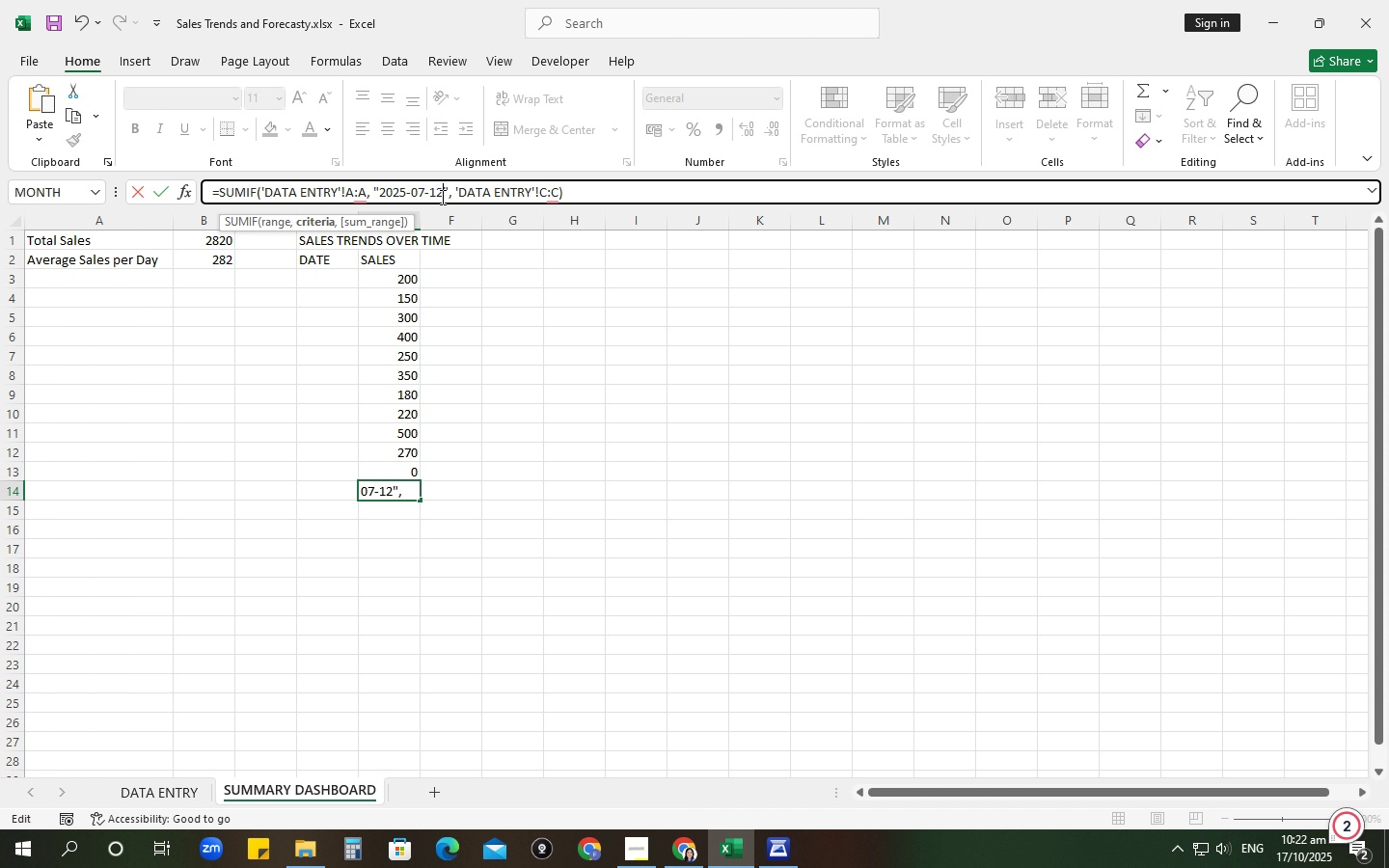 
key(NumpadEnter)
 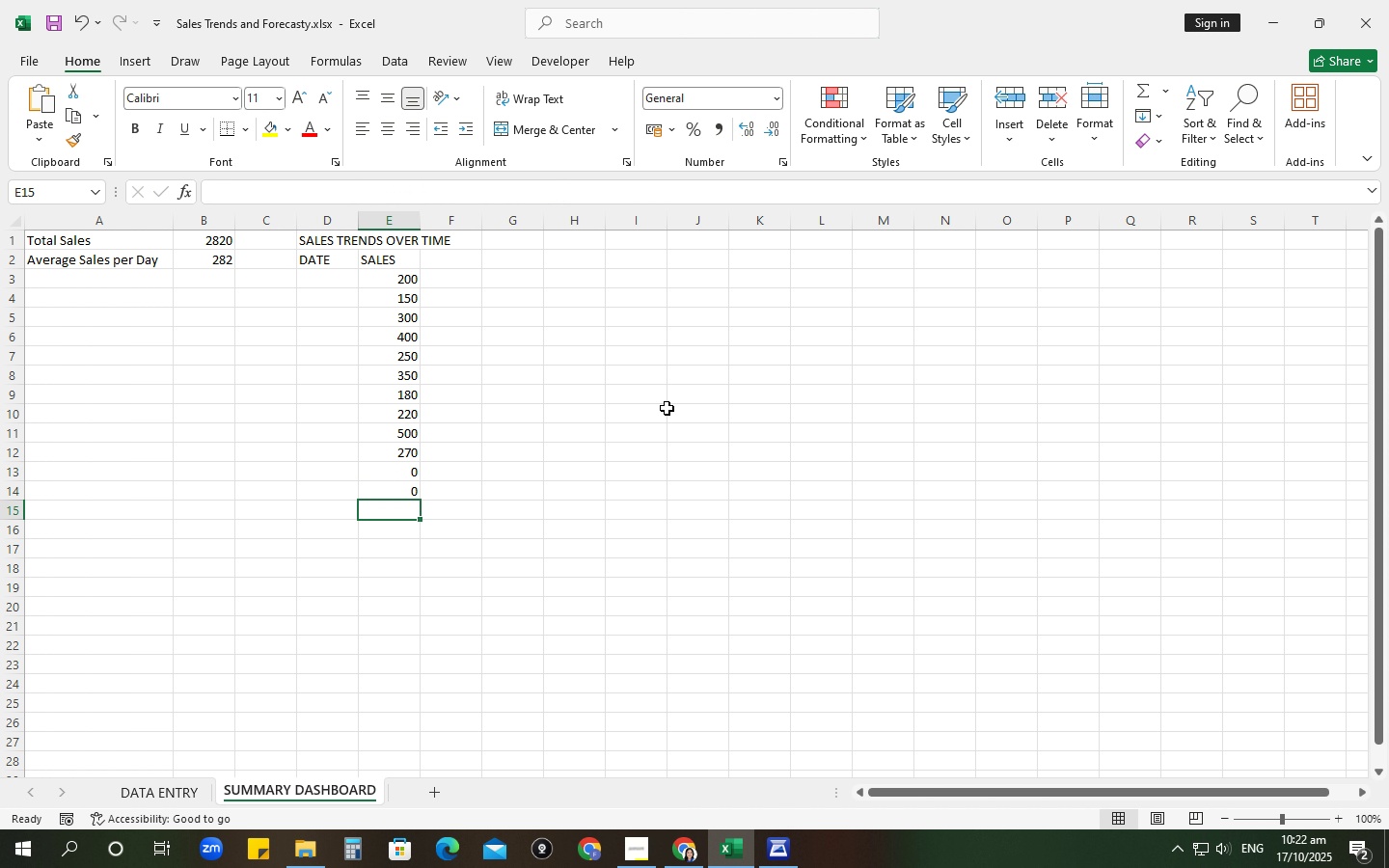 
left_click([314, 291])
 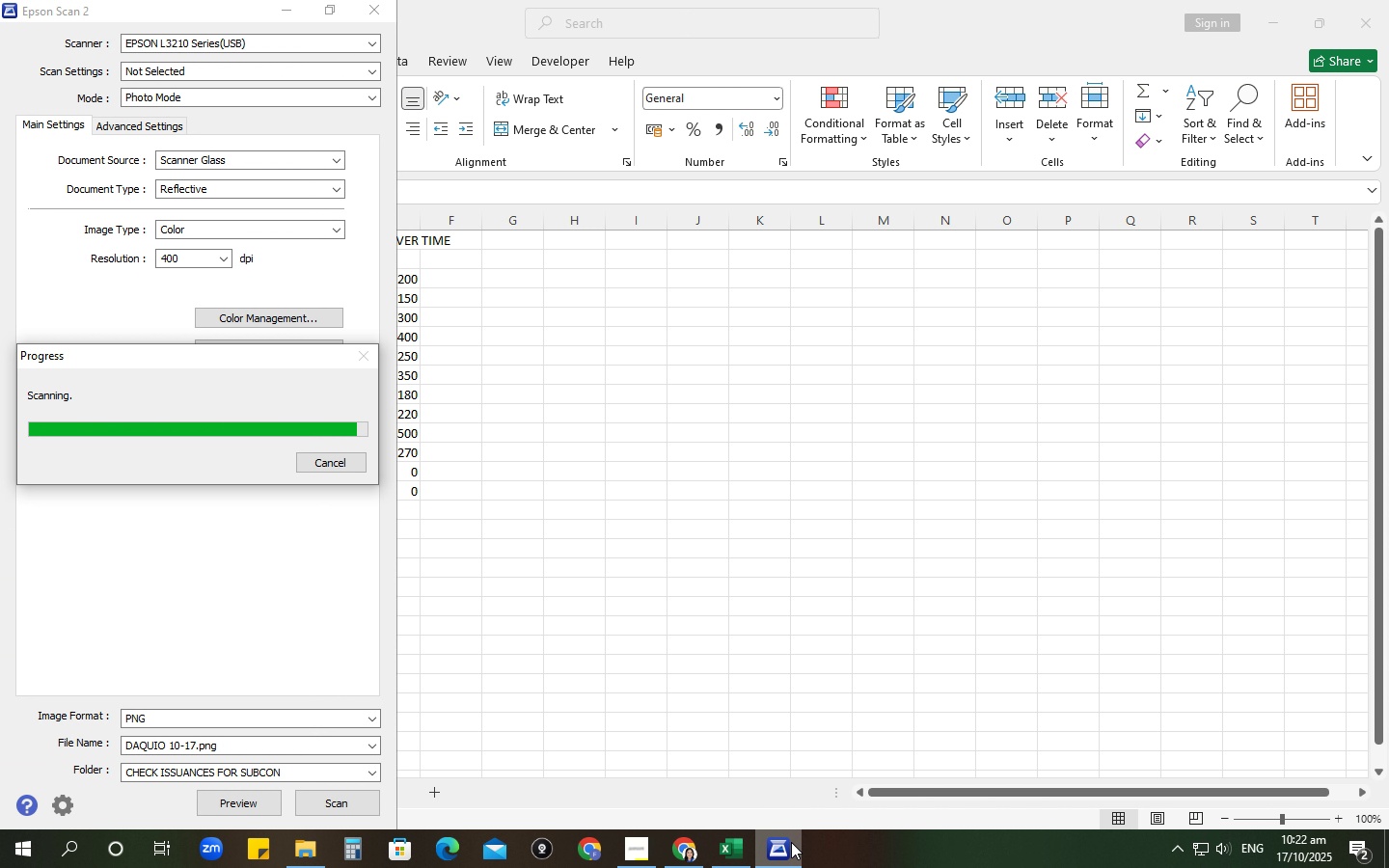 
left_click([698, 642])
 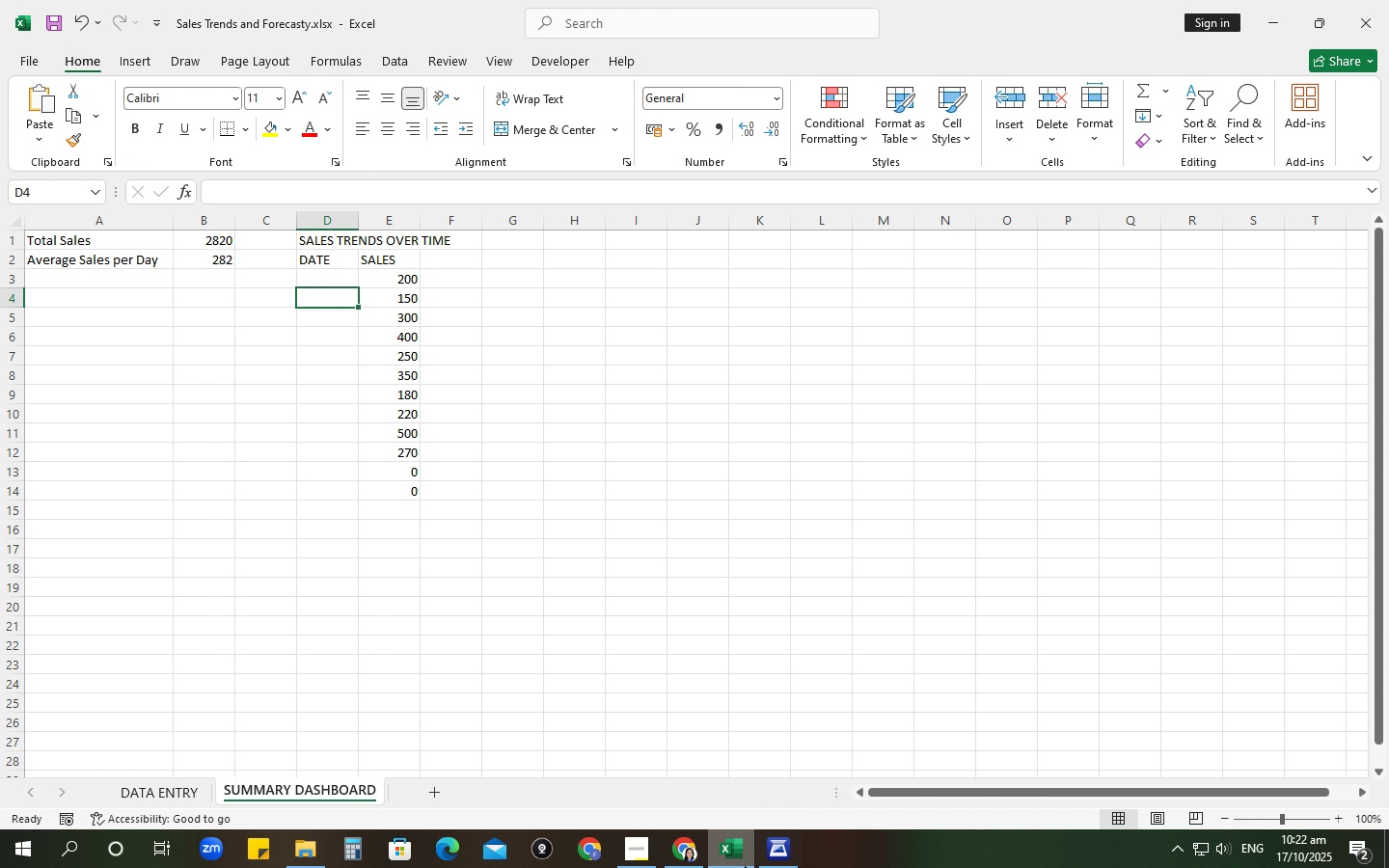 
left_click([762, 849])
 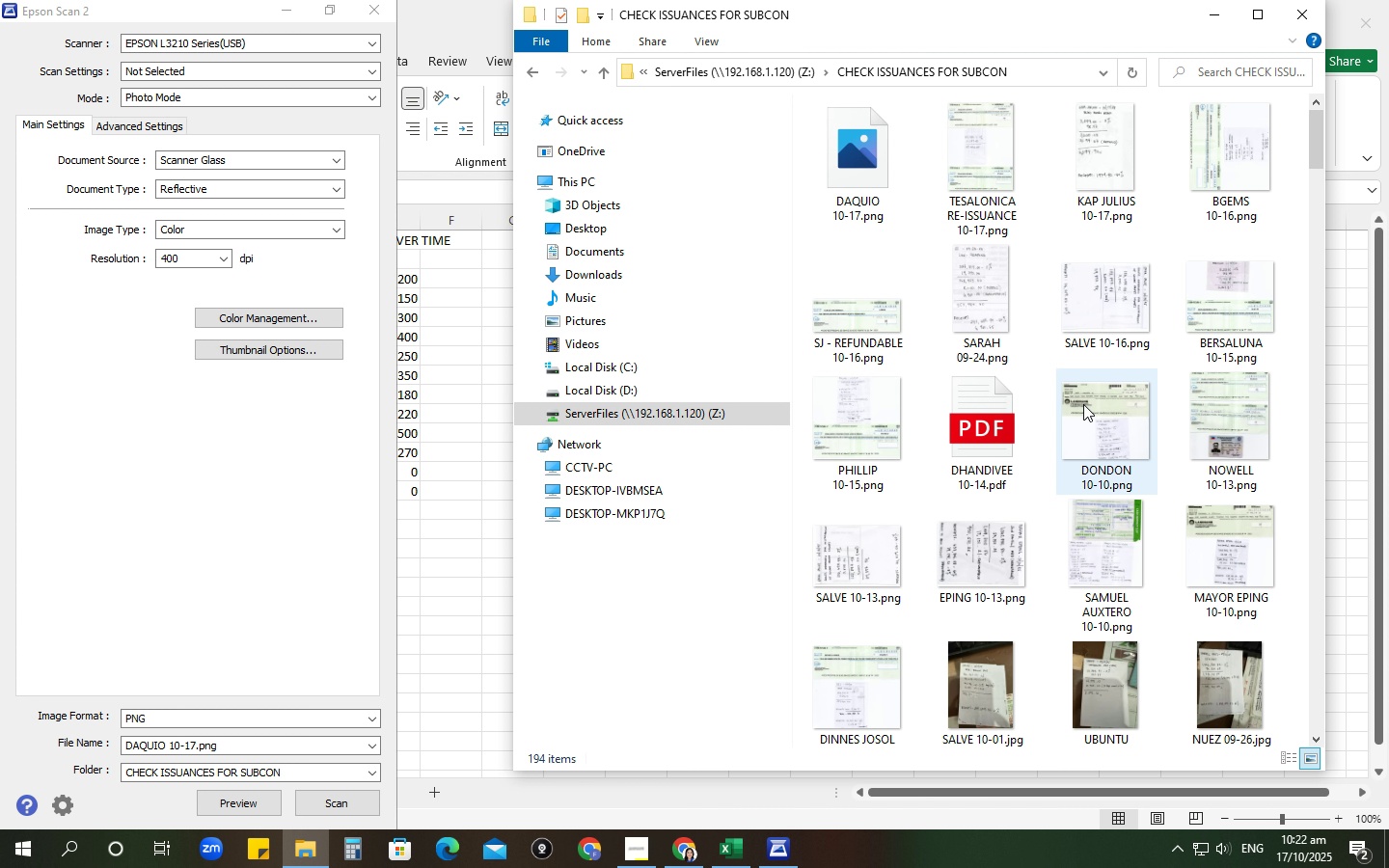 
wait(5.63)
 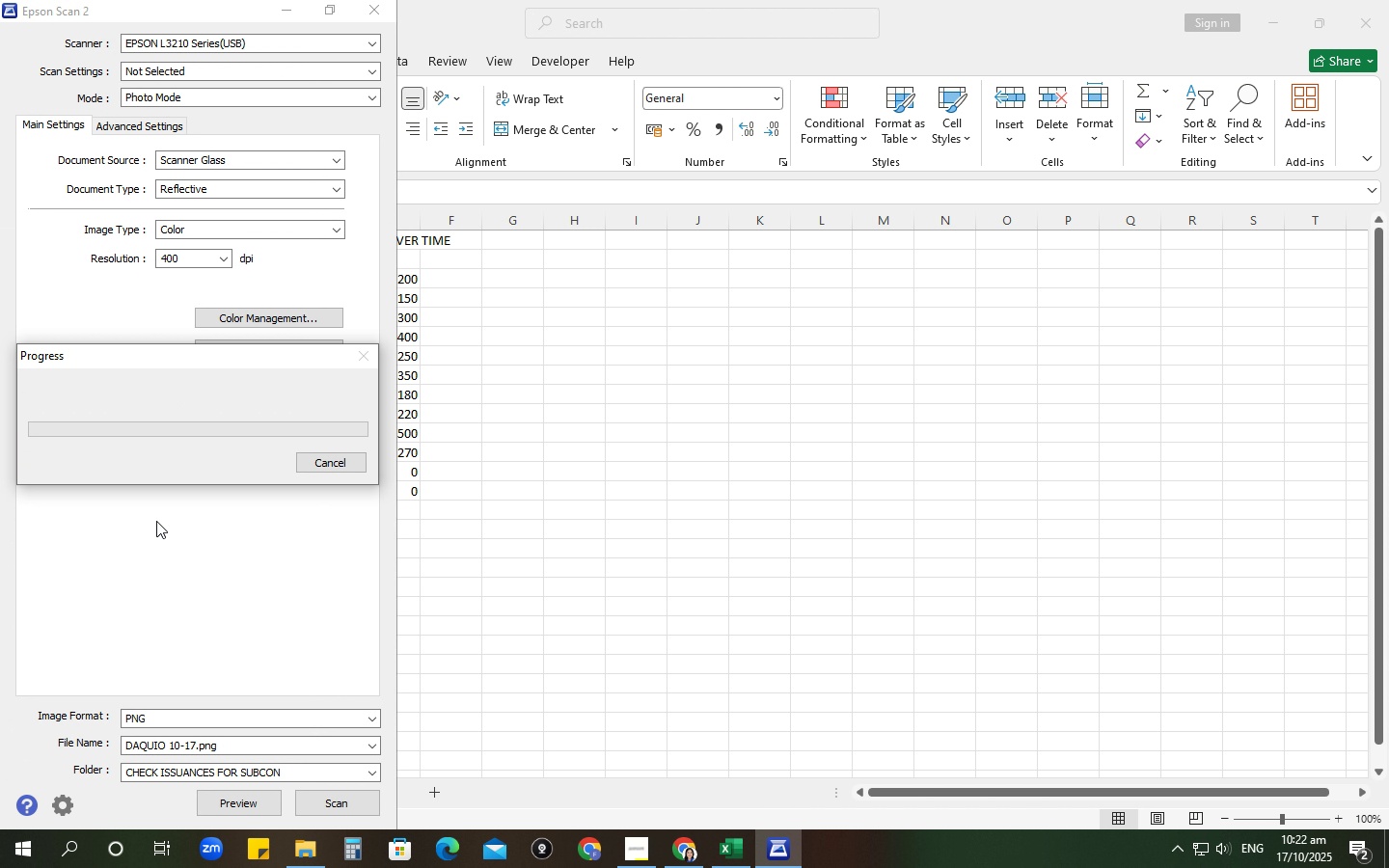 
double_click([865, 181])
 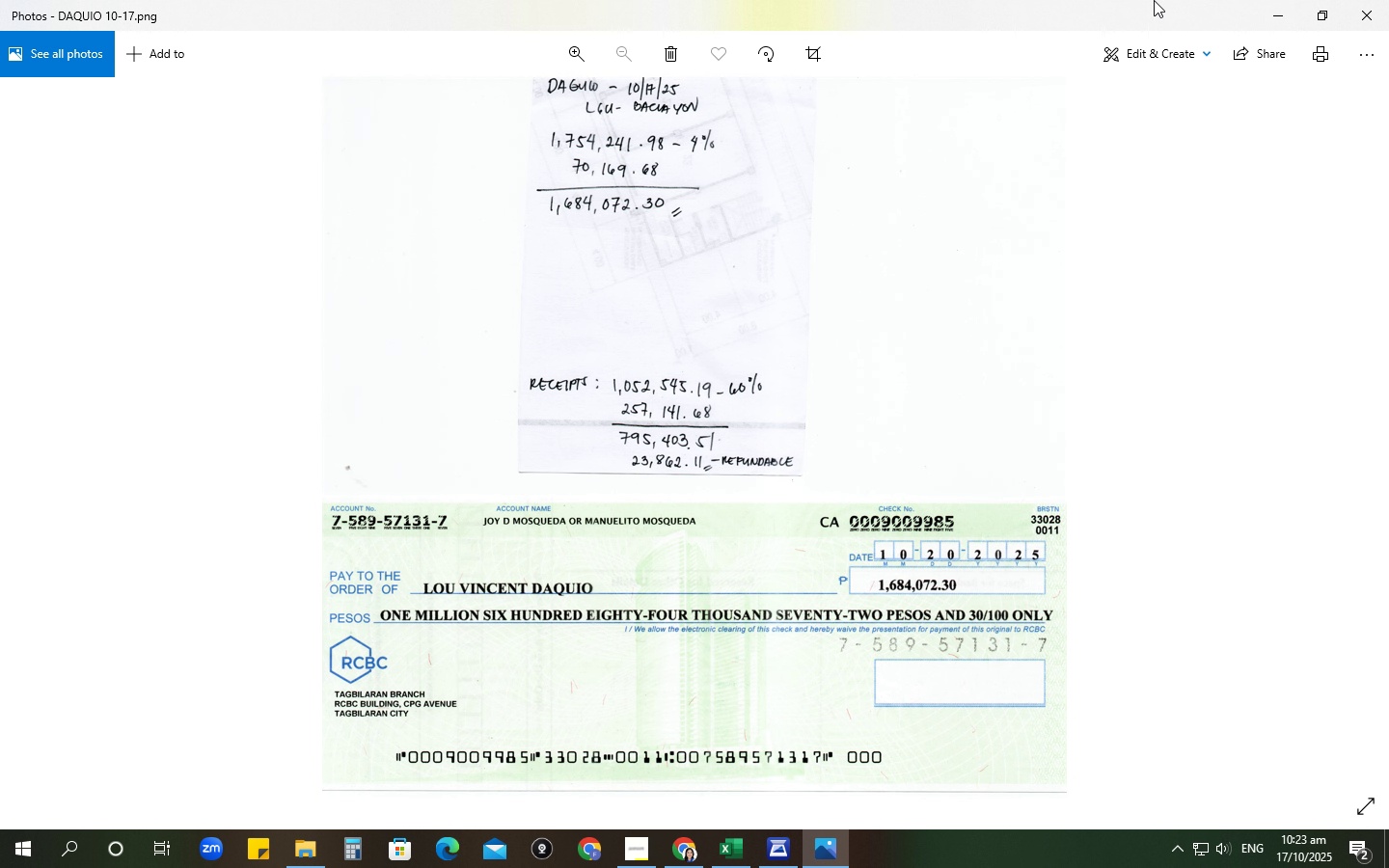 
left_click([1388, 0])
 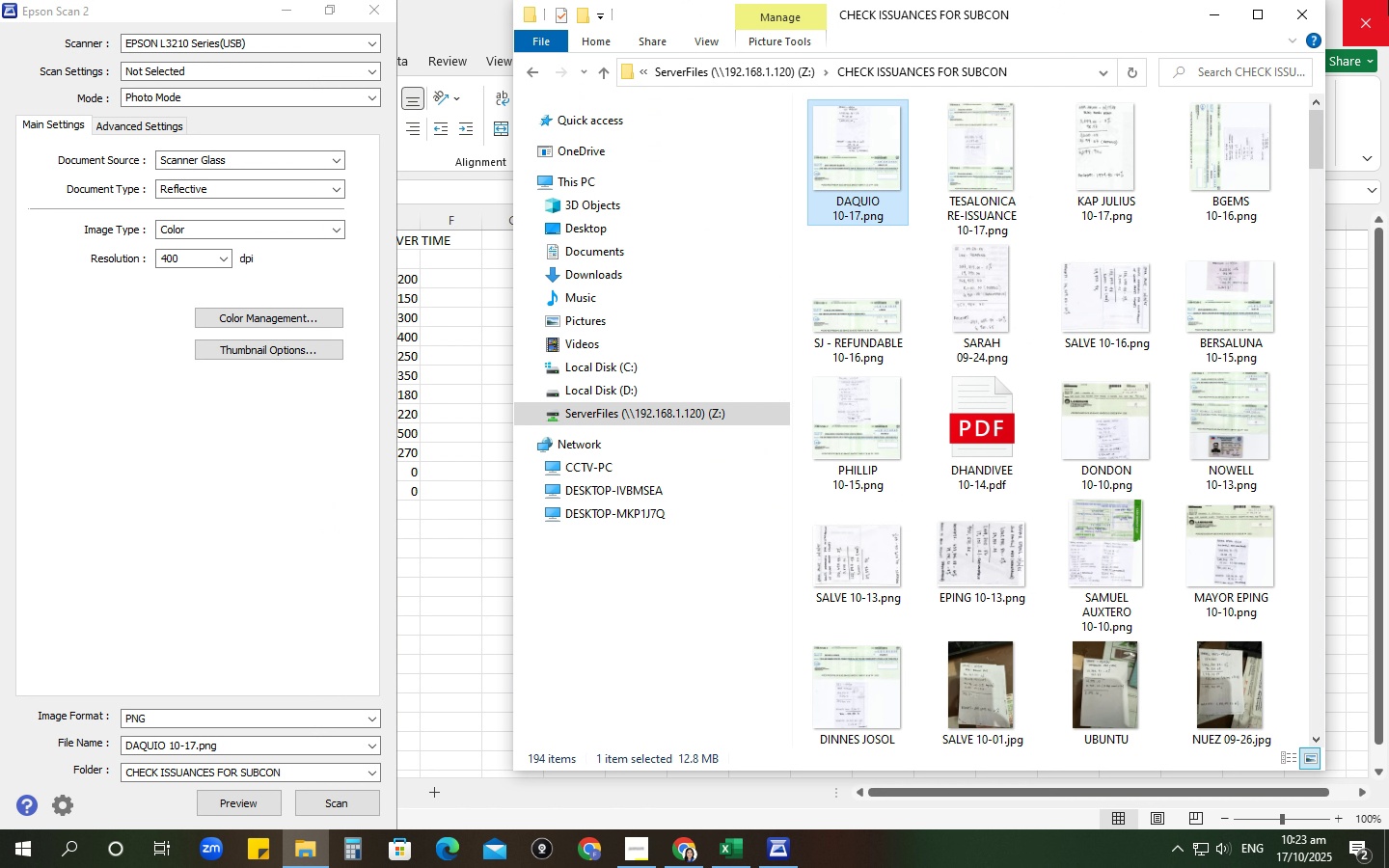 
wait(9.34)
 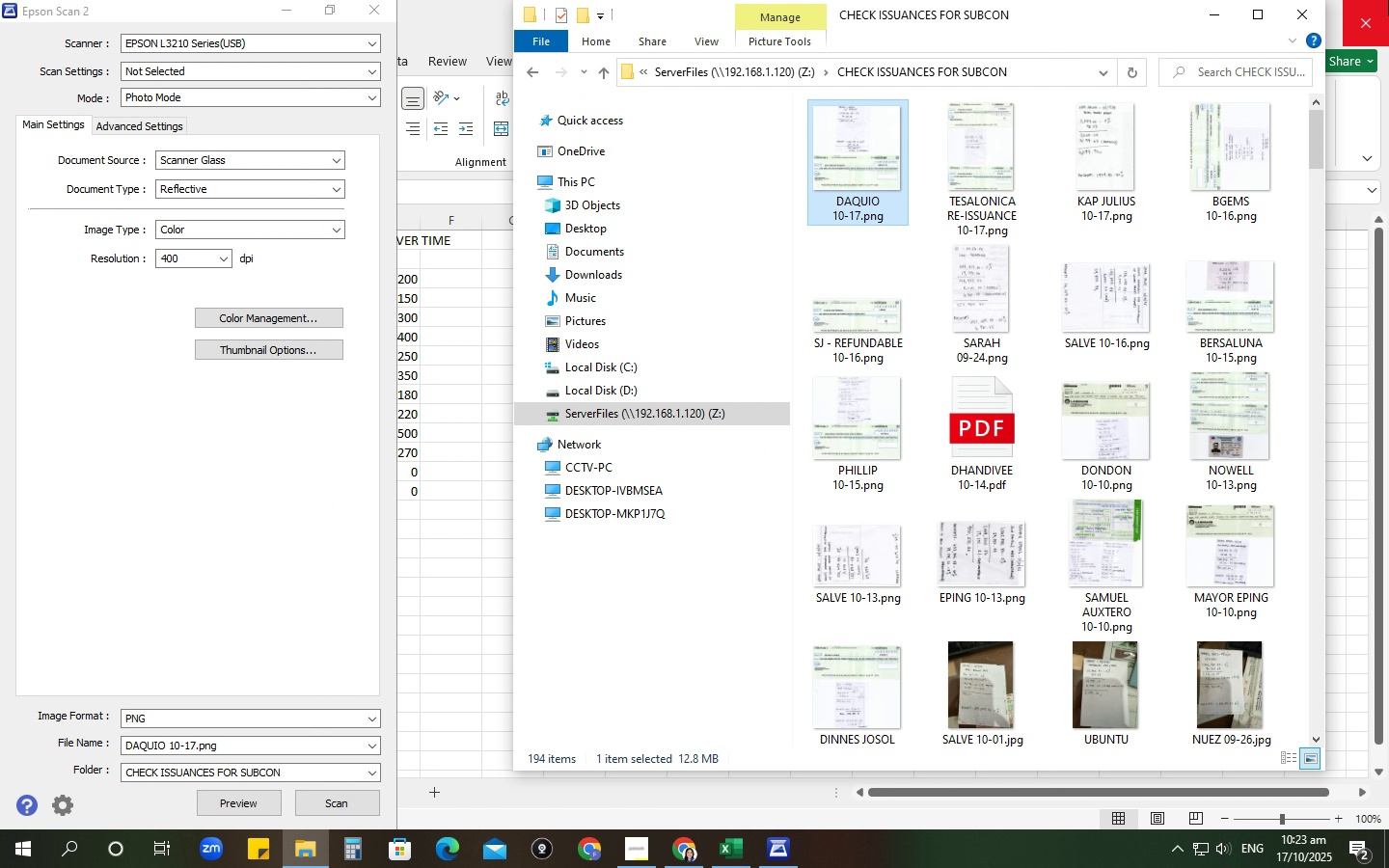 
left_click([1306, 9])
 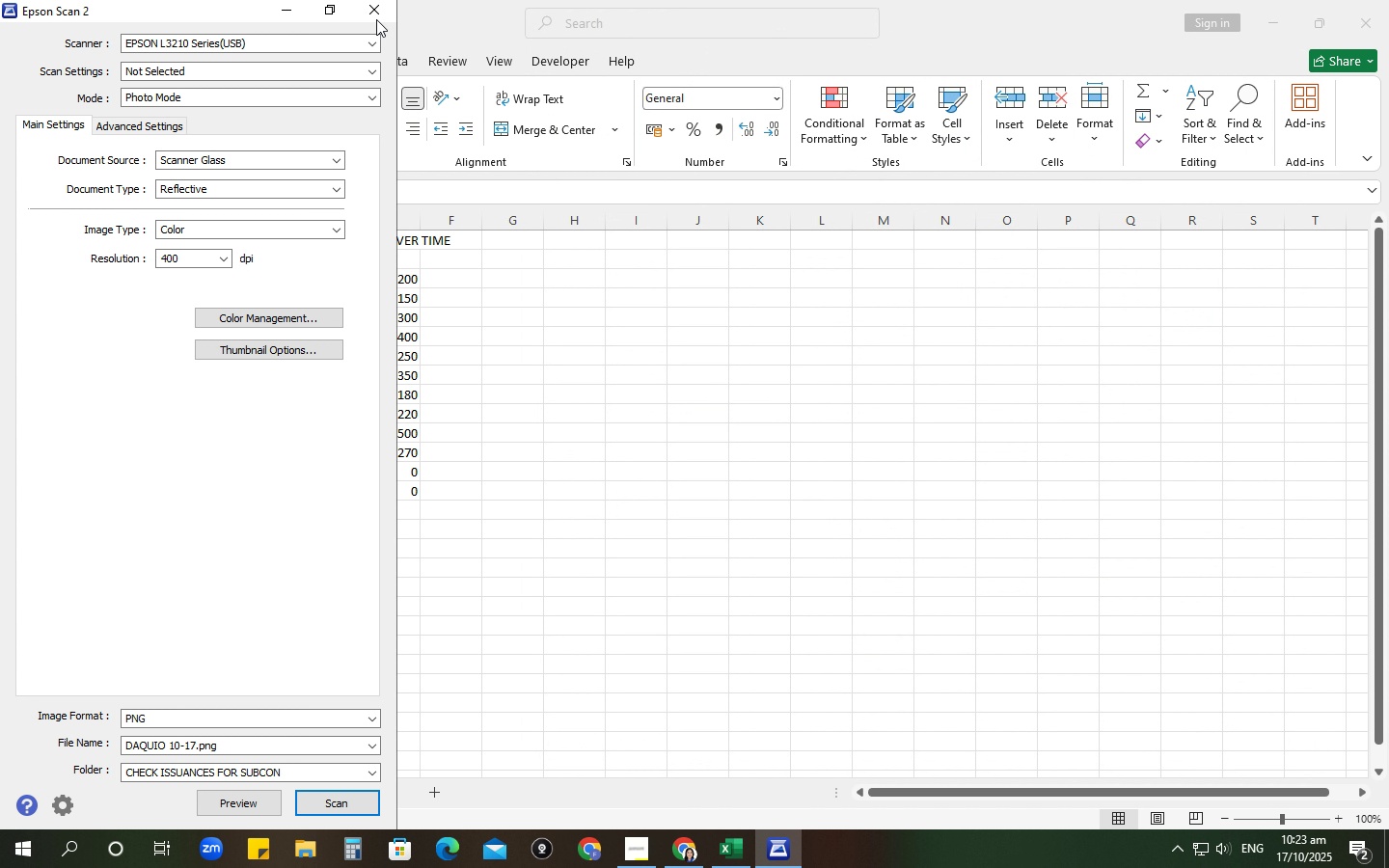 
left_click([376, 18])
 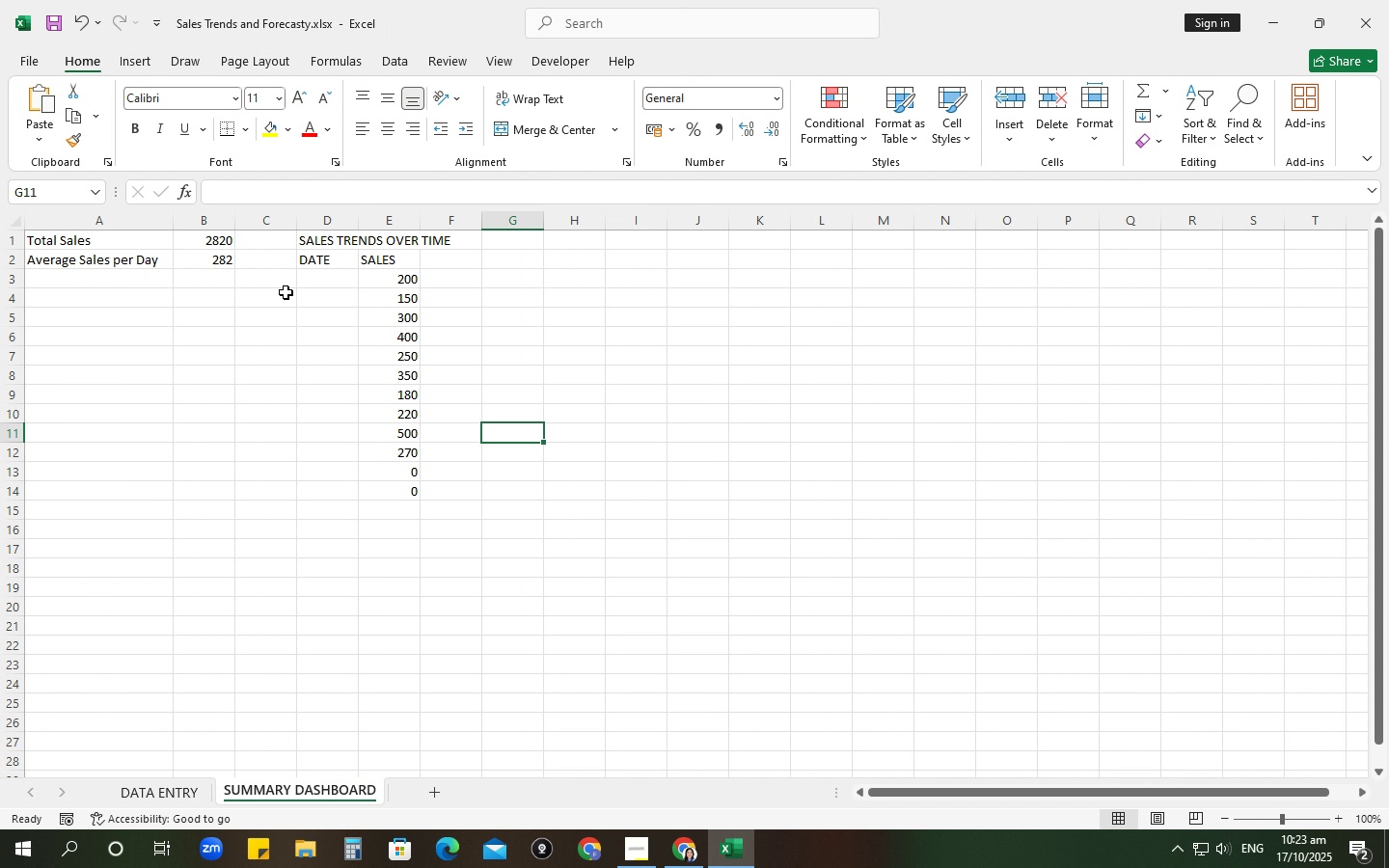 
left_click([315, 281])
 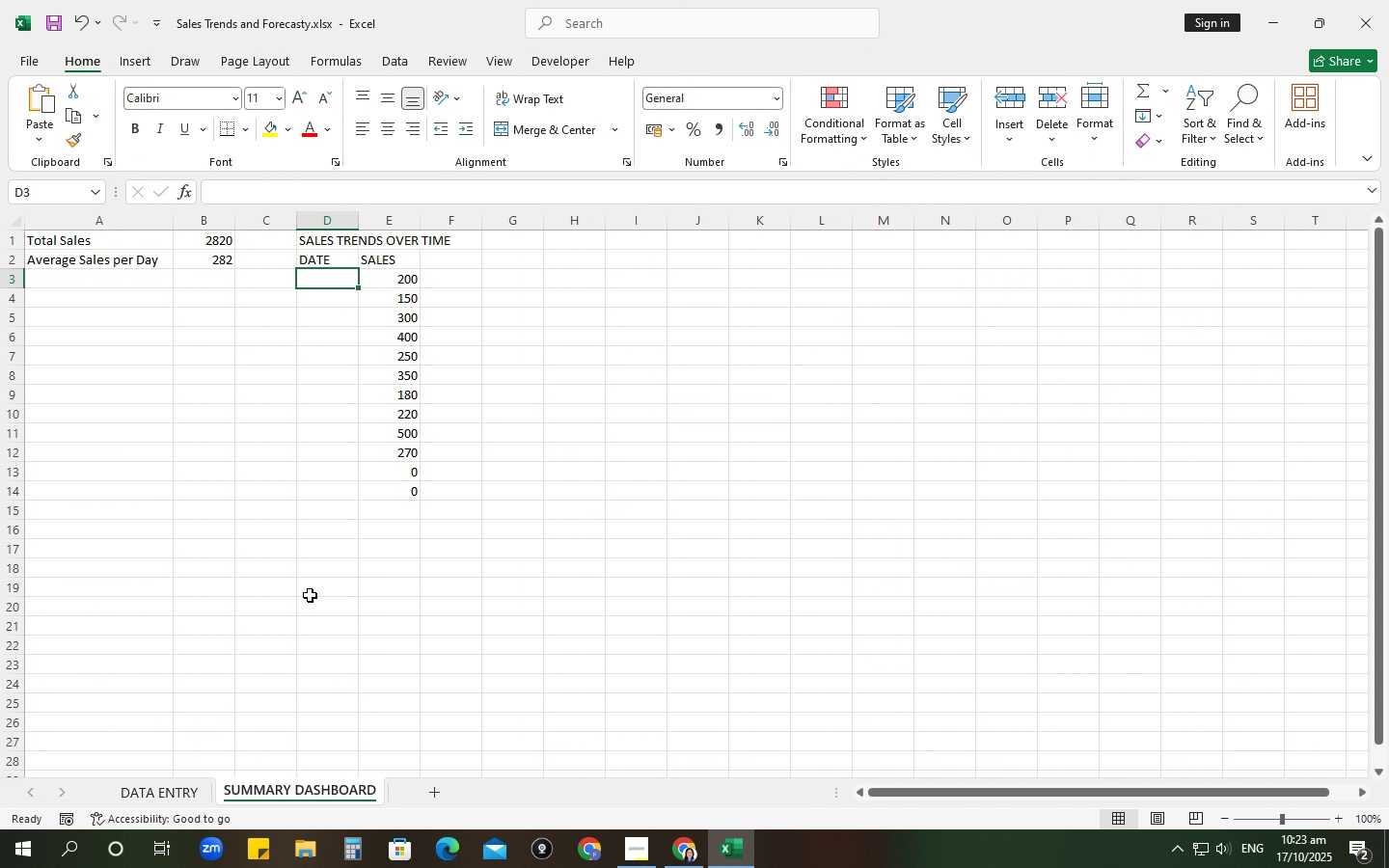 
left_click([183, 788])
 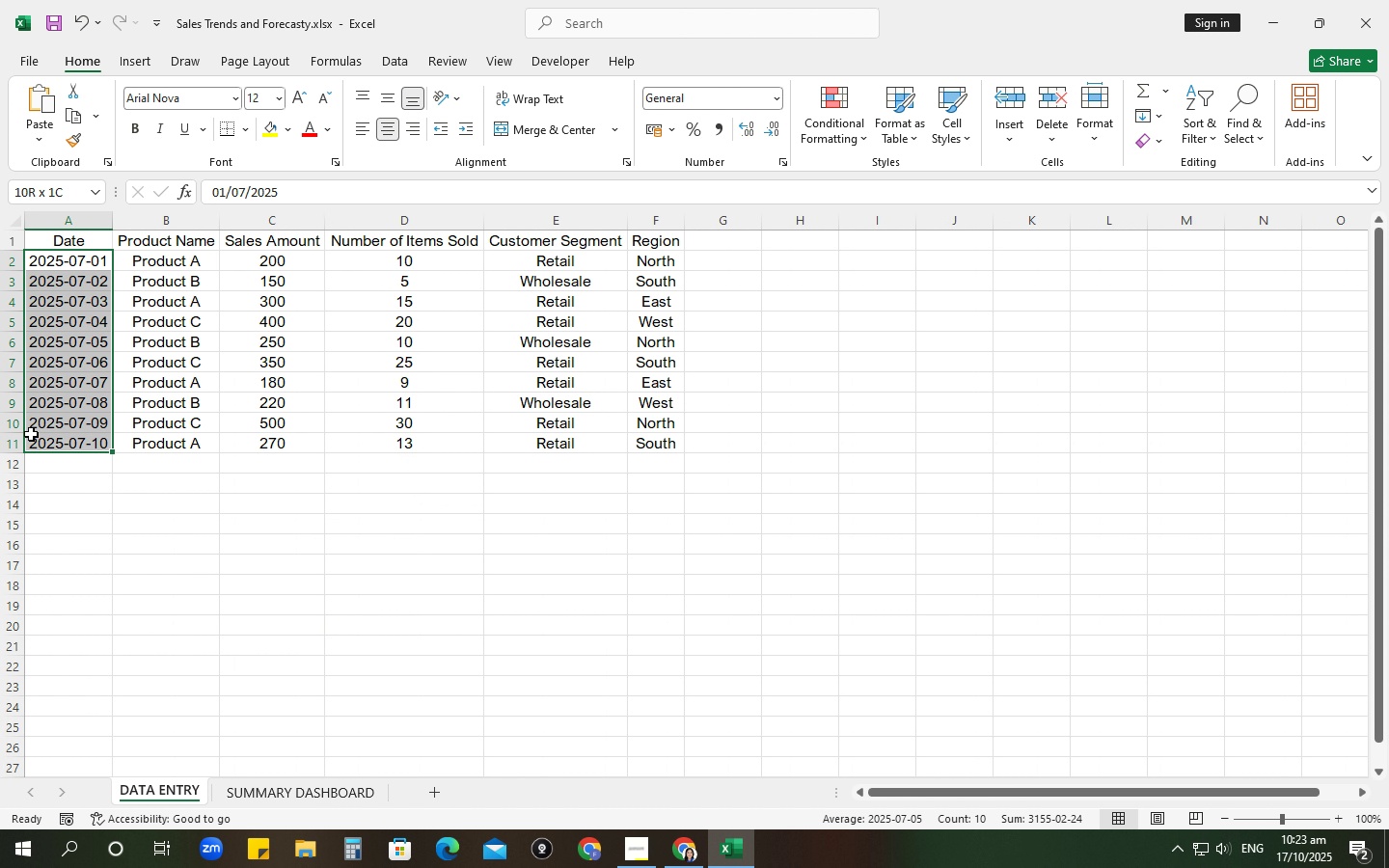 
key(Control+C)
 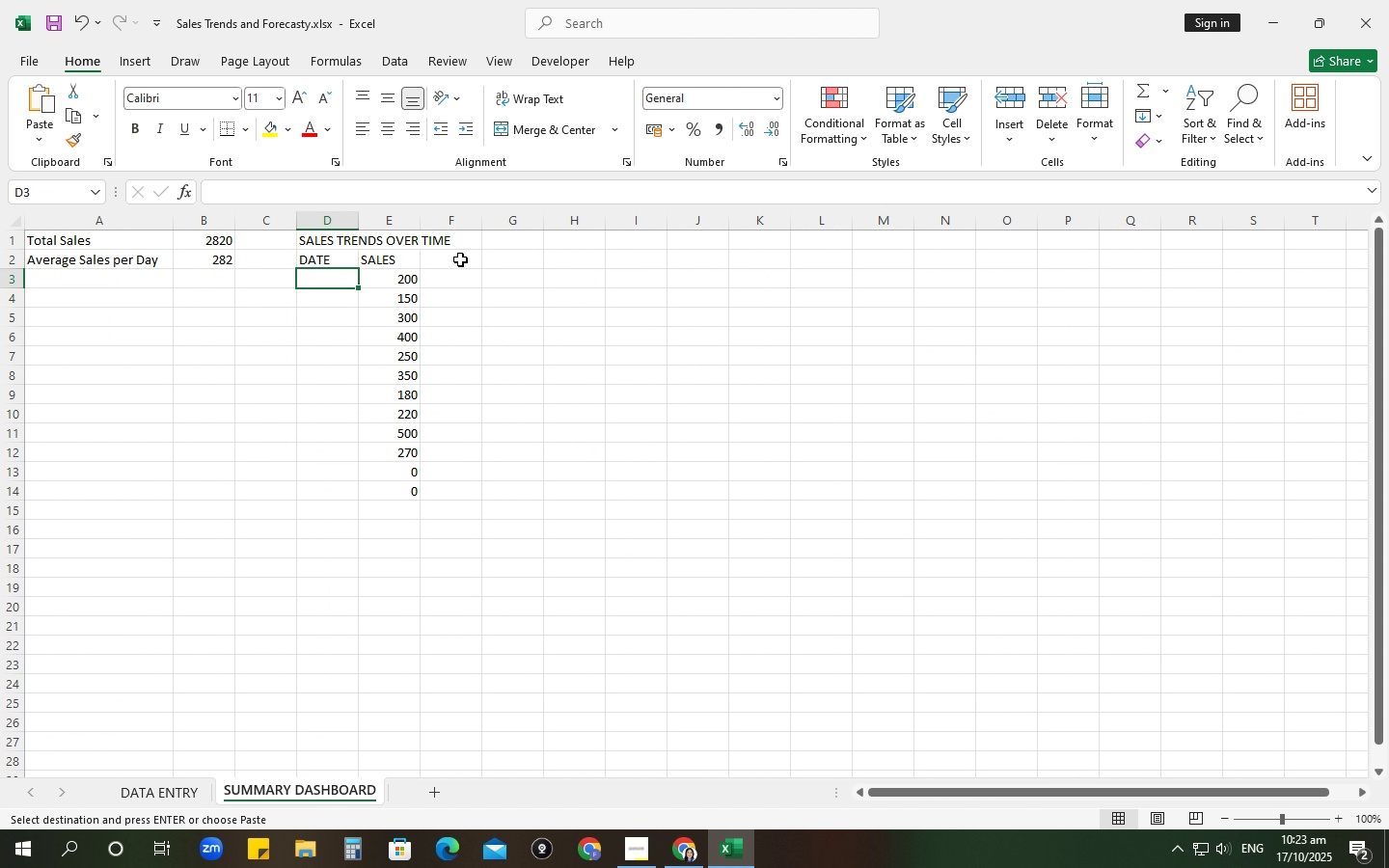 
key(Control+V)
 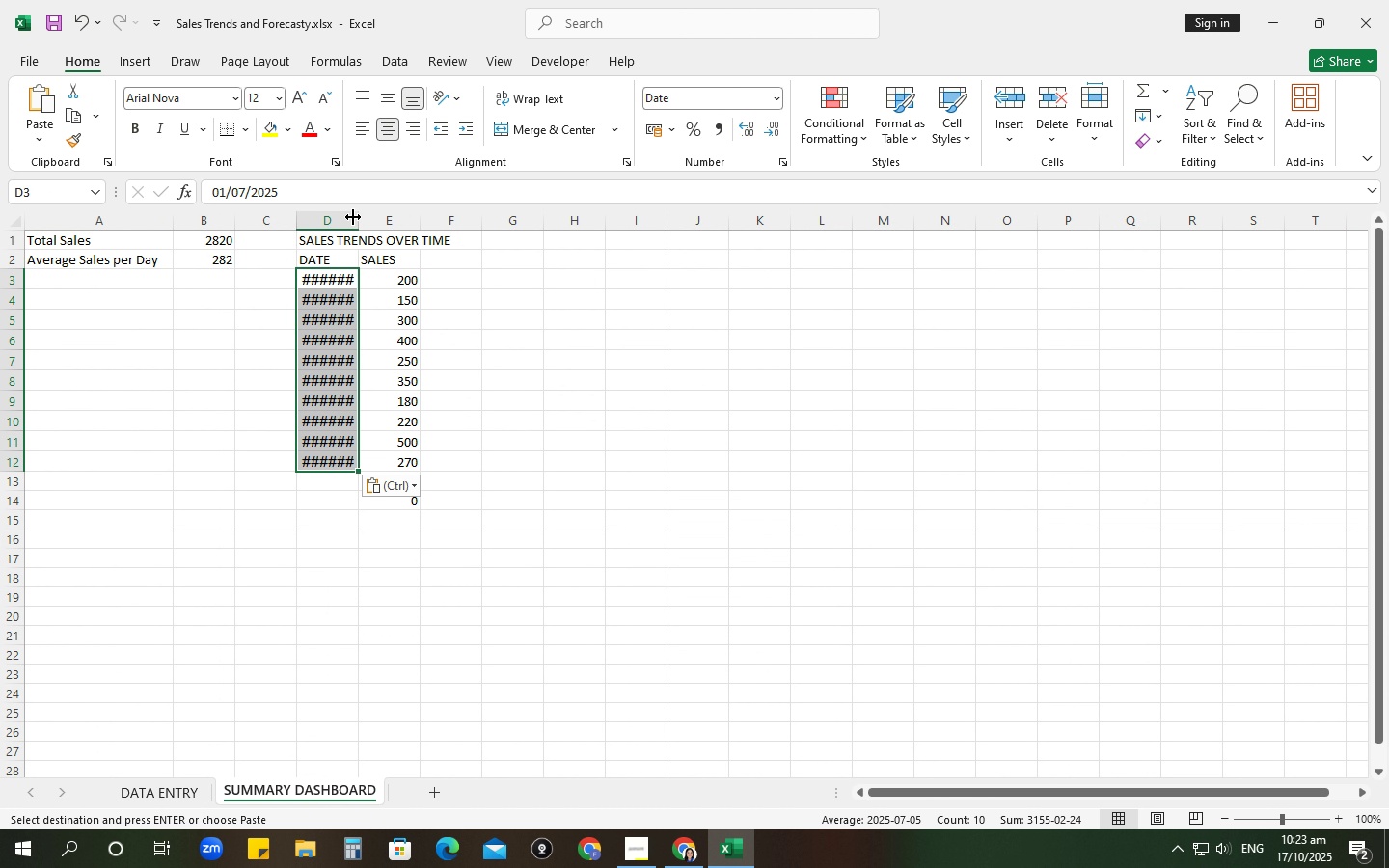 
double_click([353, 217])
 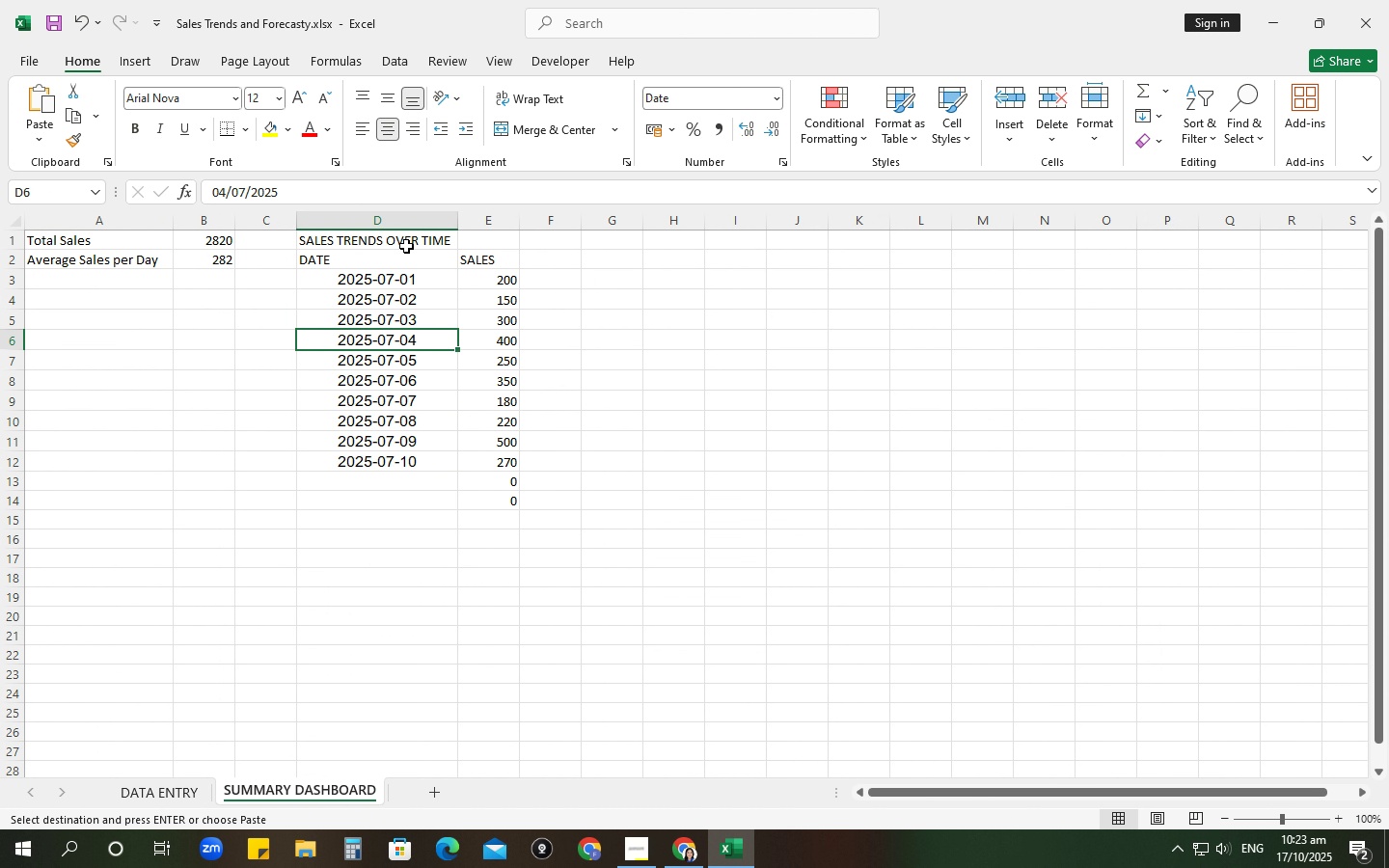 
key(Control+Z)
 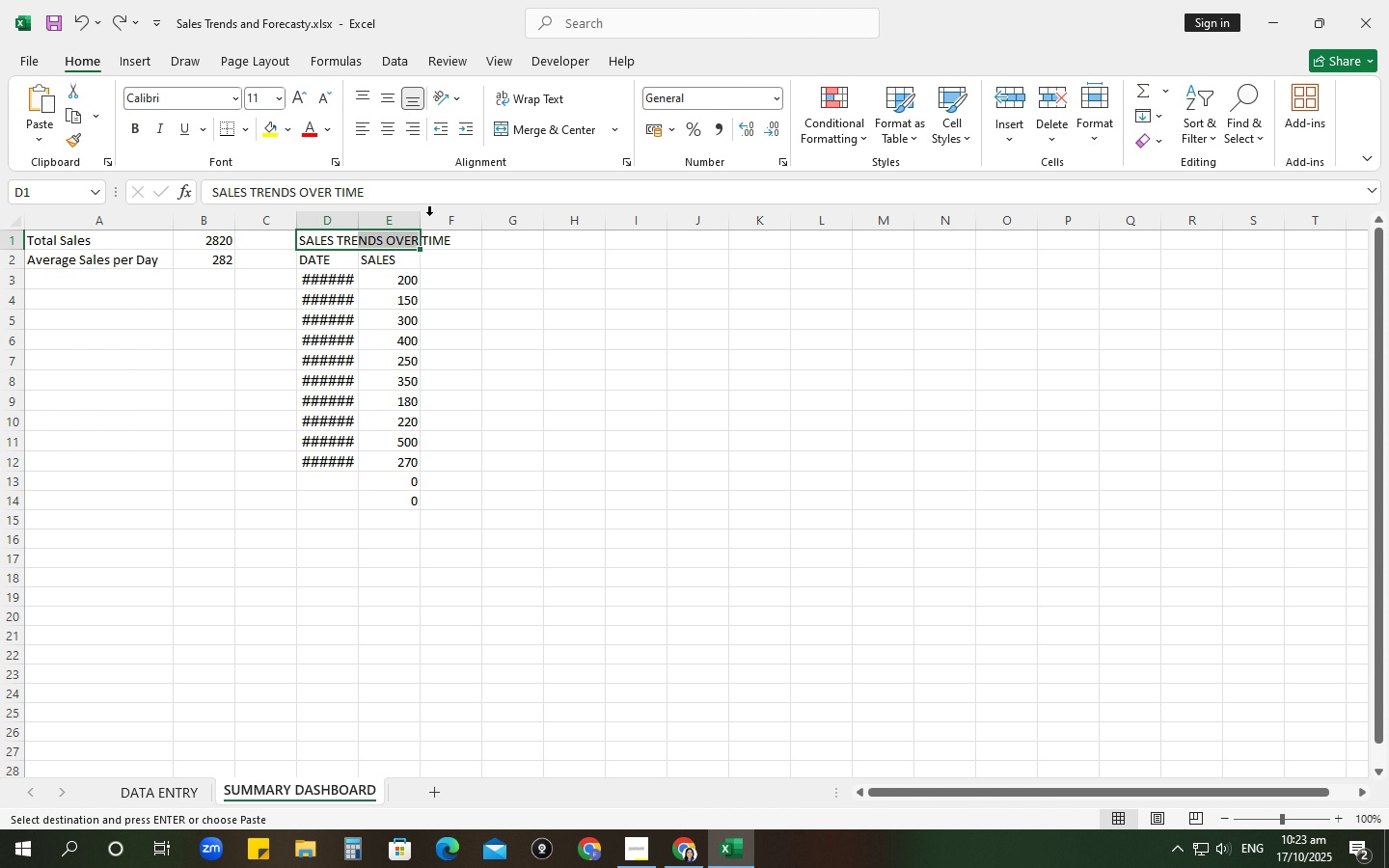 
left_click([548, 129])
 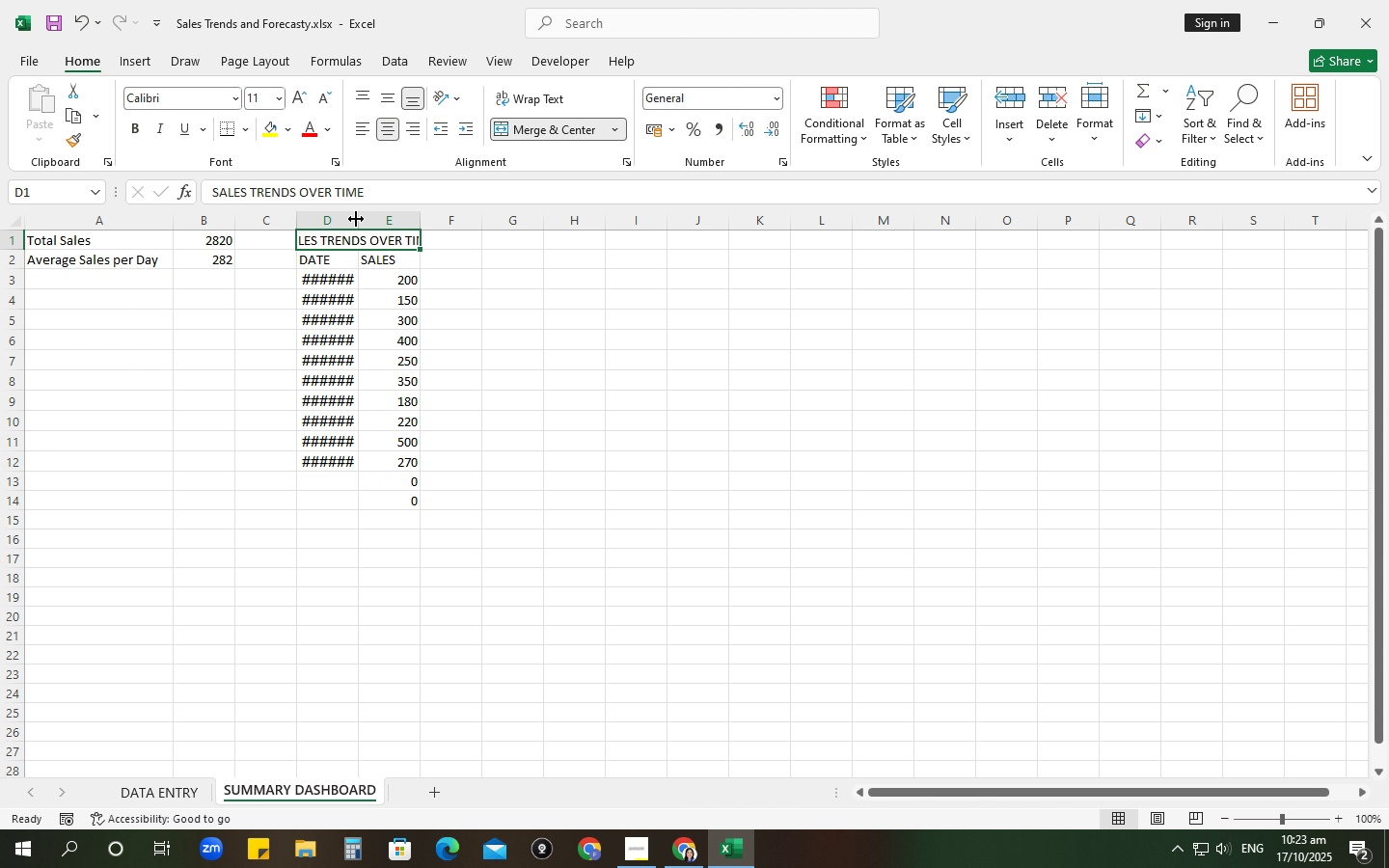 
left_click([356, 219])
 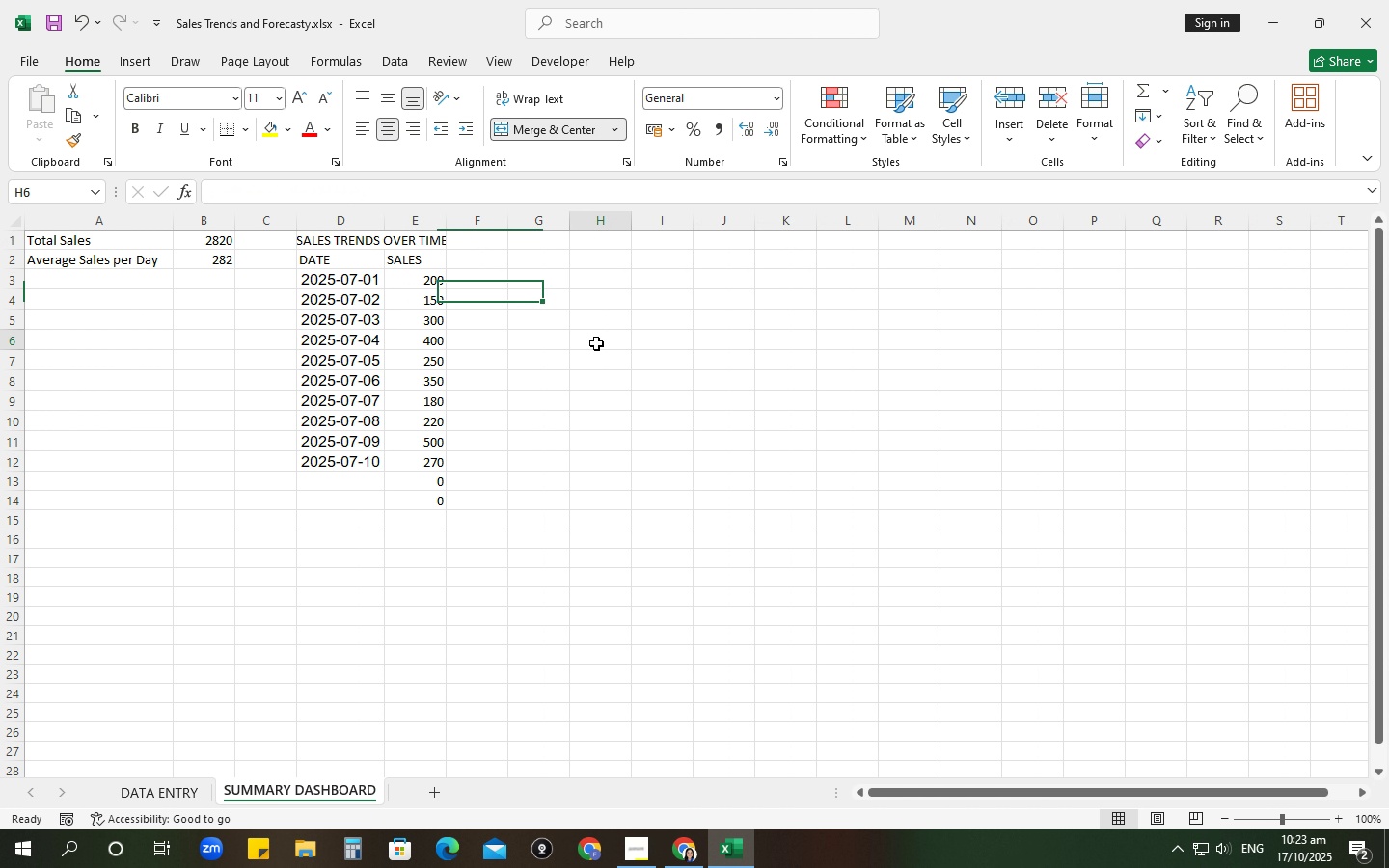 
triple_click([596, 343])
 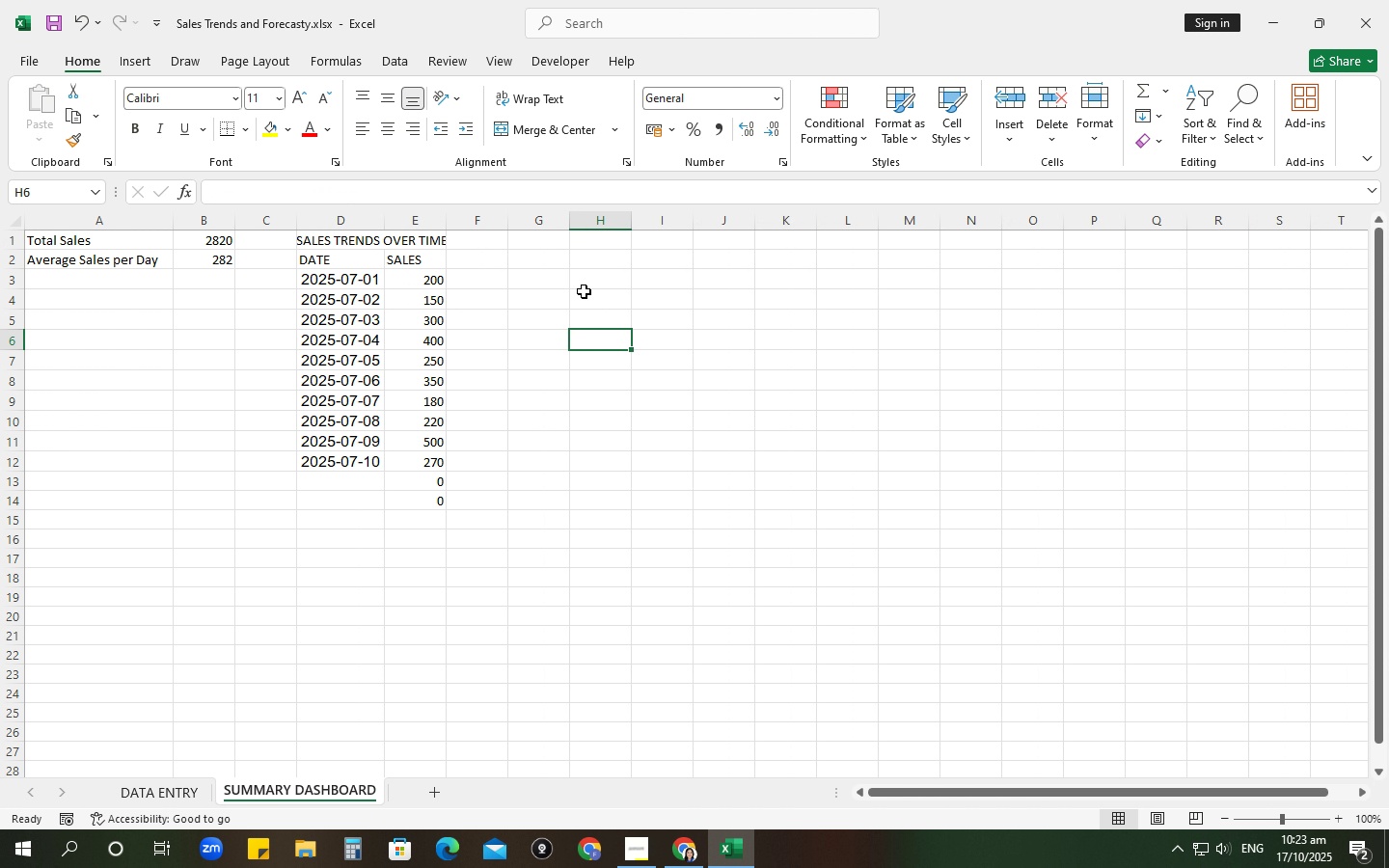 
wait(8.69)
 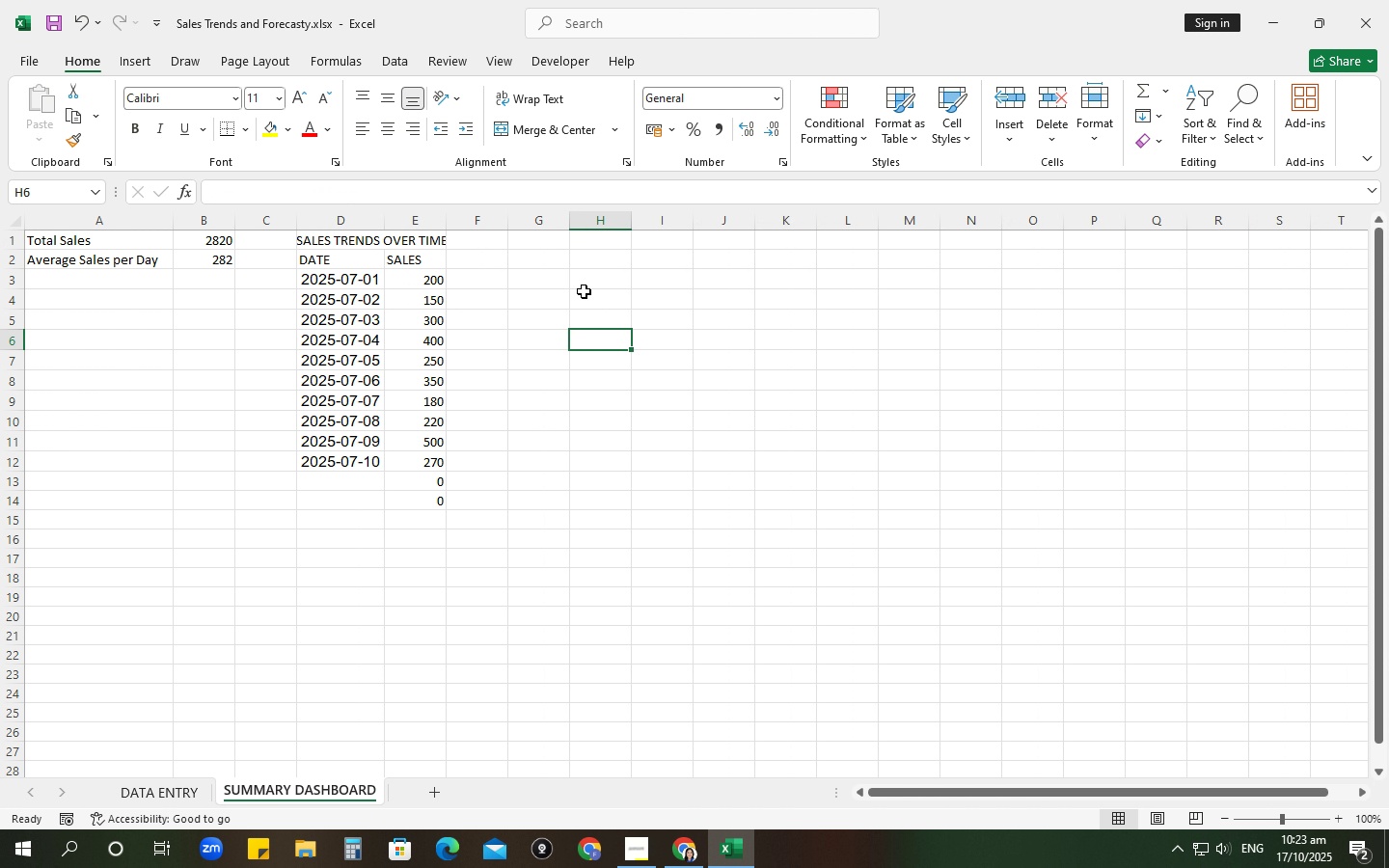 
type(SALES BREAKDWO)
key(Backspace)
key(Backspace)
type(OWN BY PRODUCT OR REGION)
key(Backspace)
key(Backspace)
key(Backspace)
key(Backspace)
key(Backspace)
key(Backspace)
key(Backspace)
key(Backspace)
key(Backspace)
type(AND REGION)
 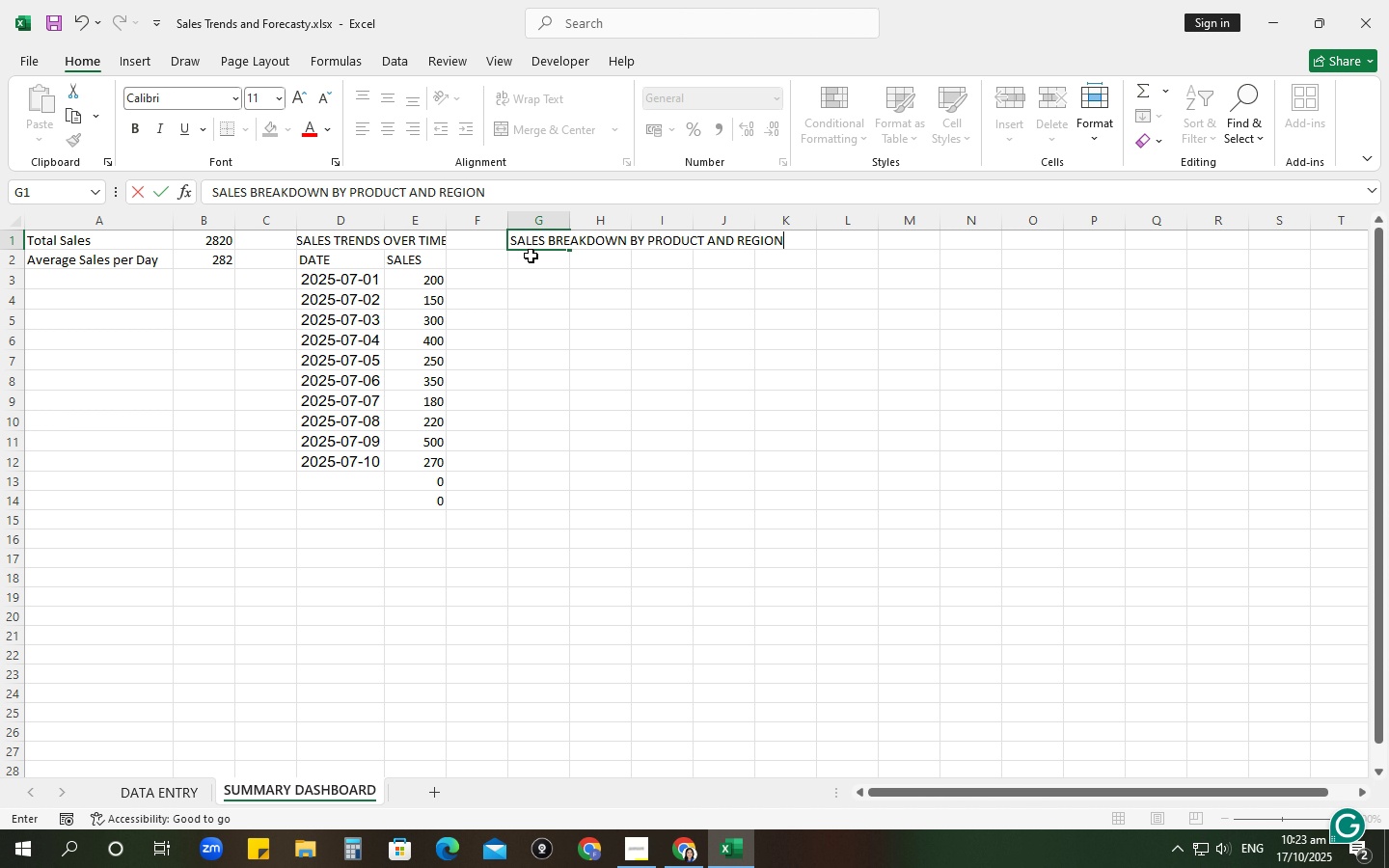 
key(Enter)
 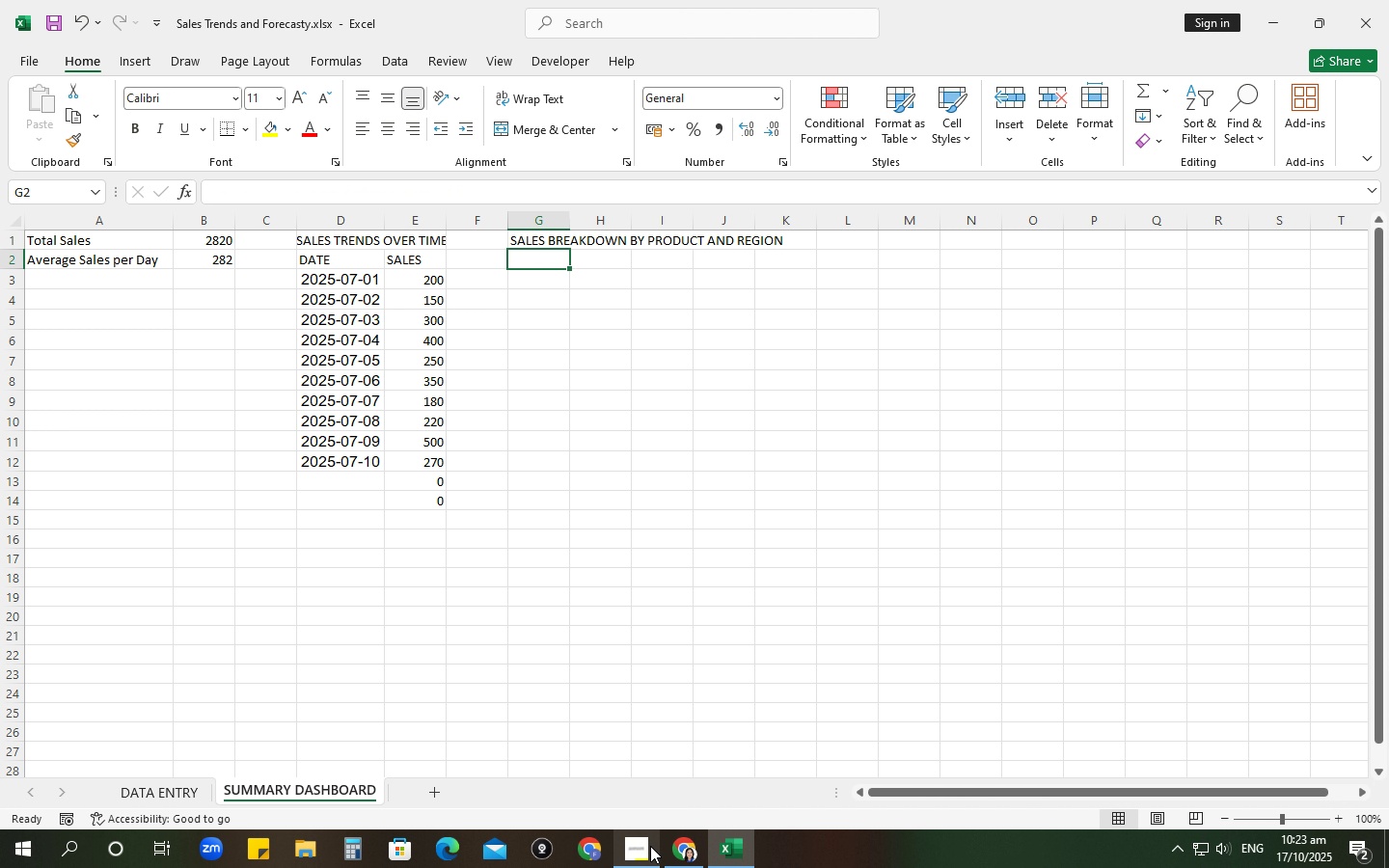 
left_click([690, 847])
 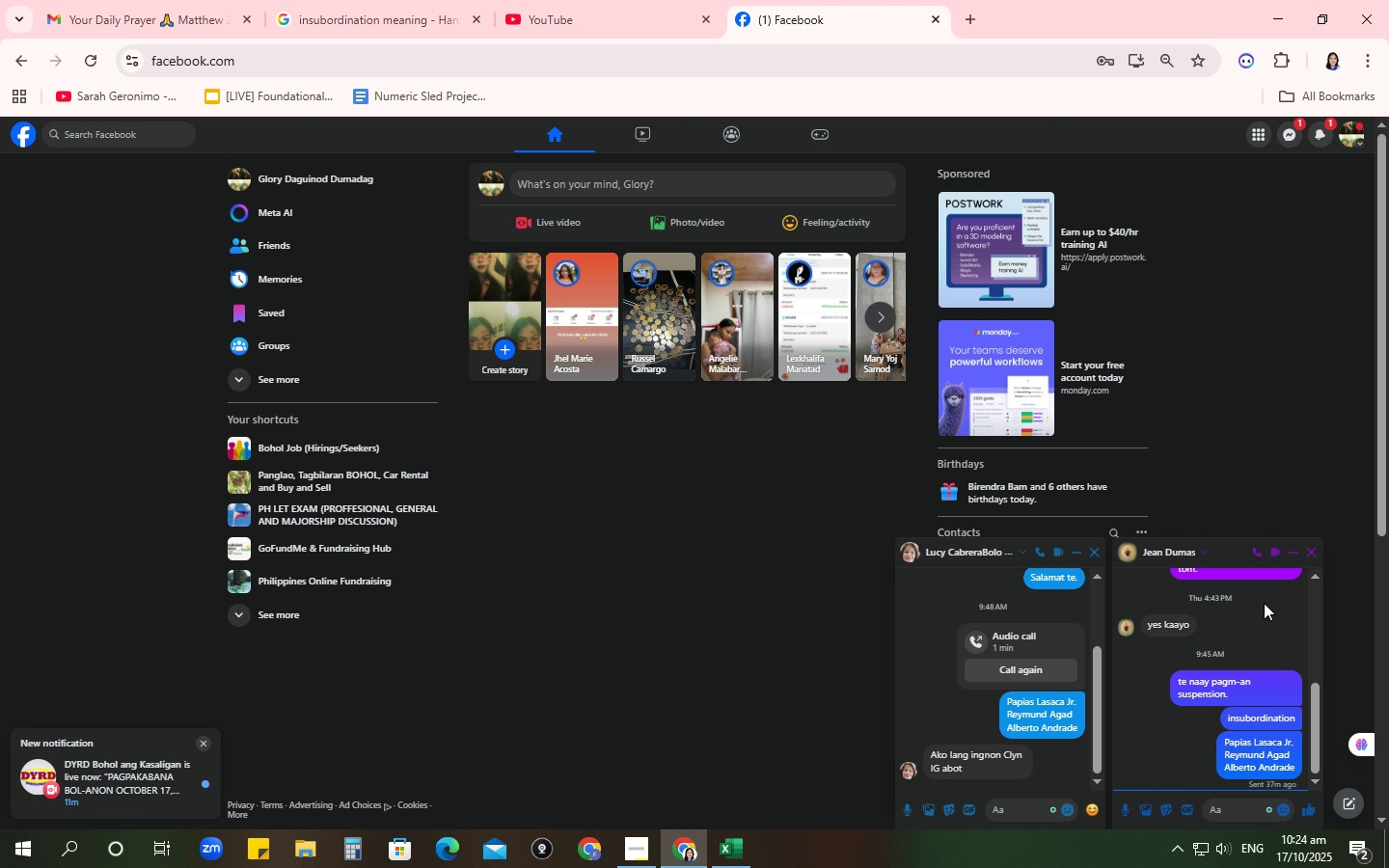 
double_click([1309, 552])
 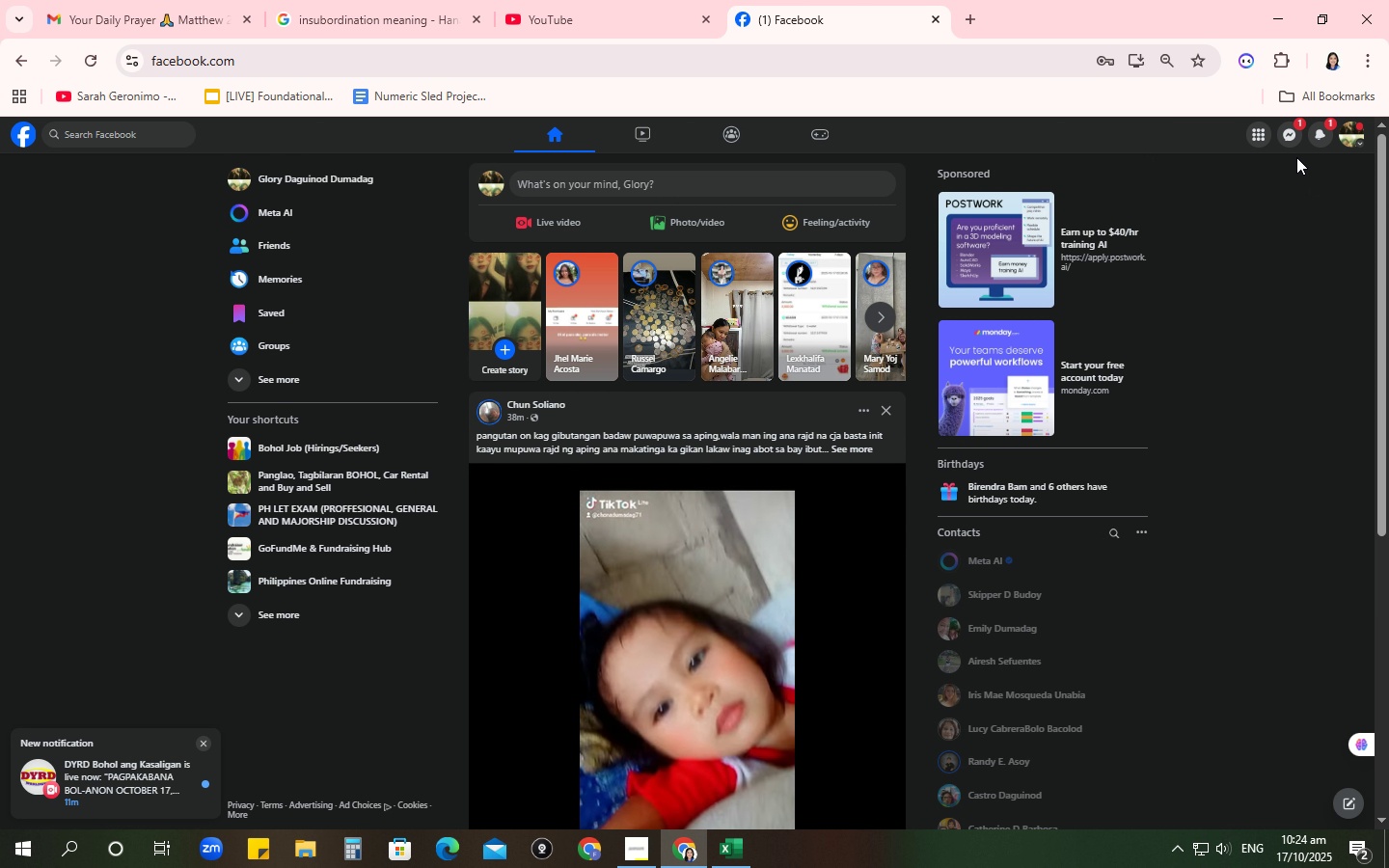 
left_click([1294, 140])
 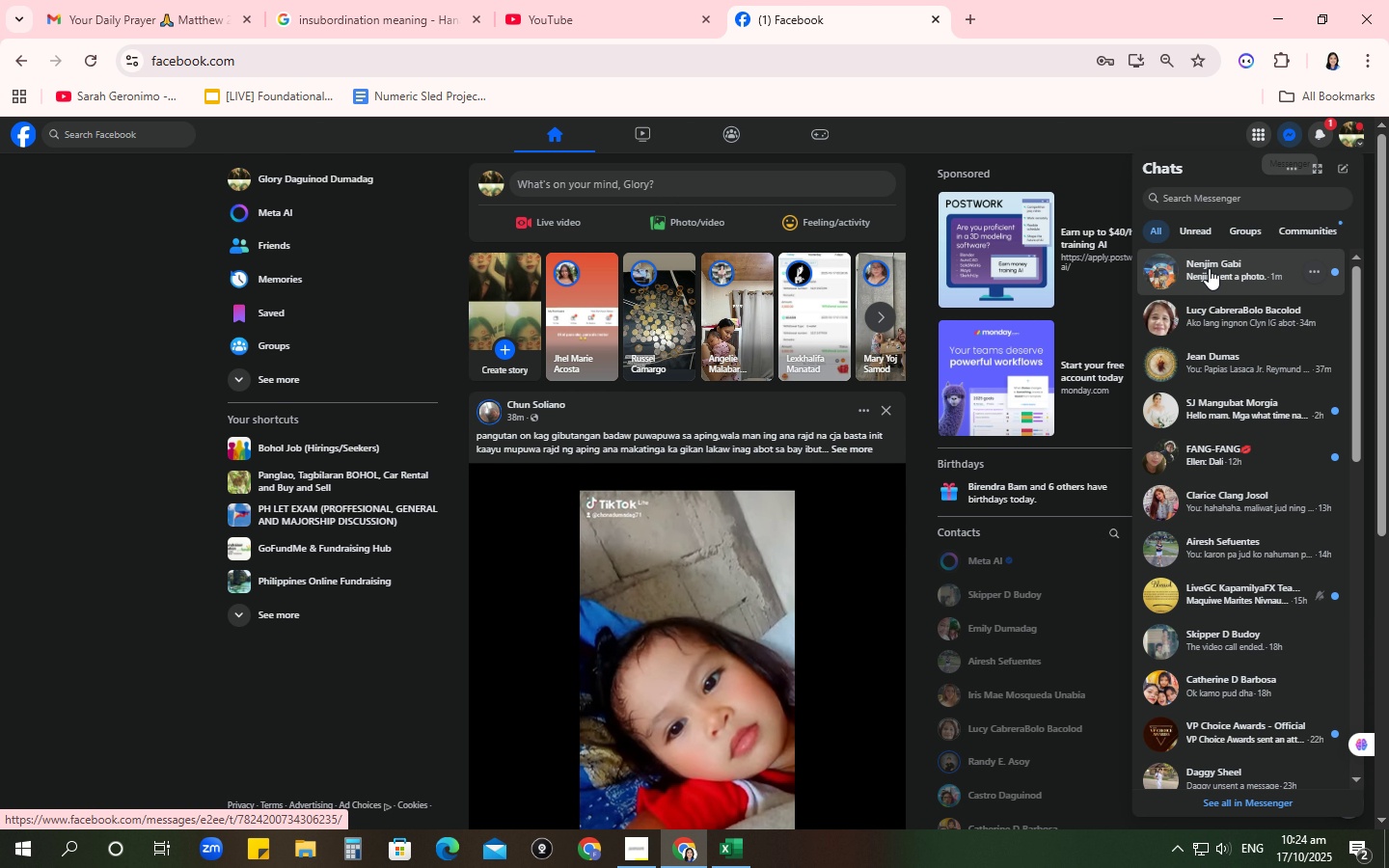 
left_click([1209, 264])
 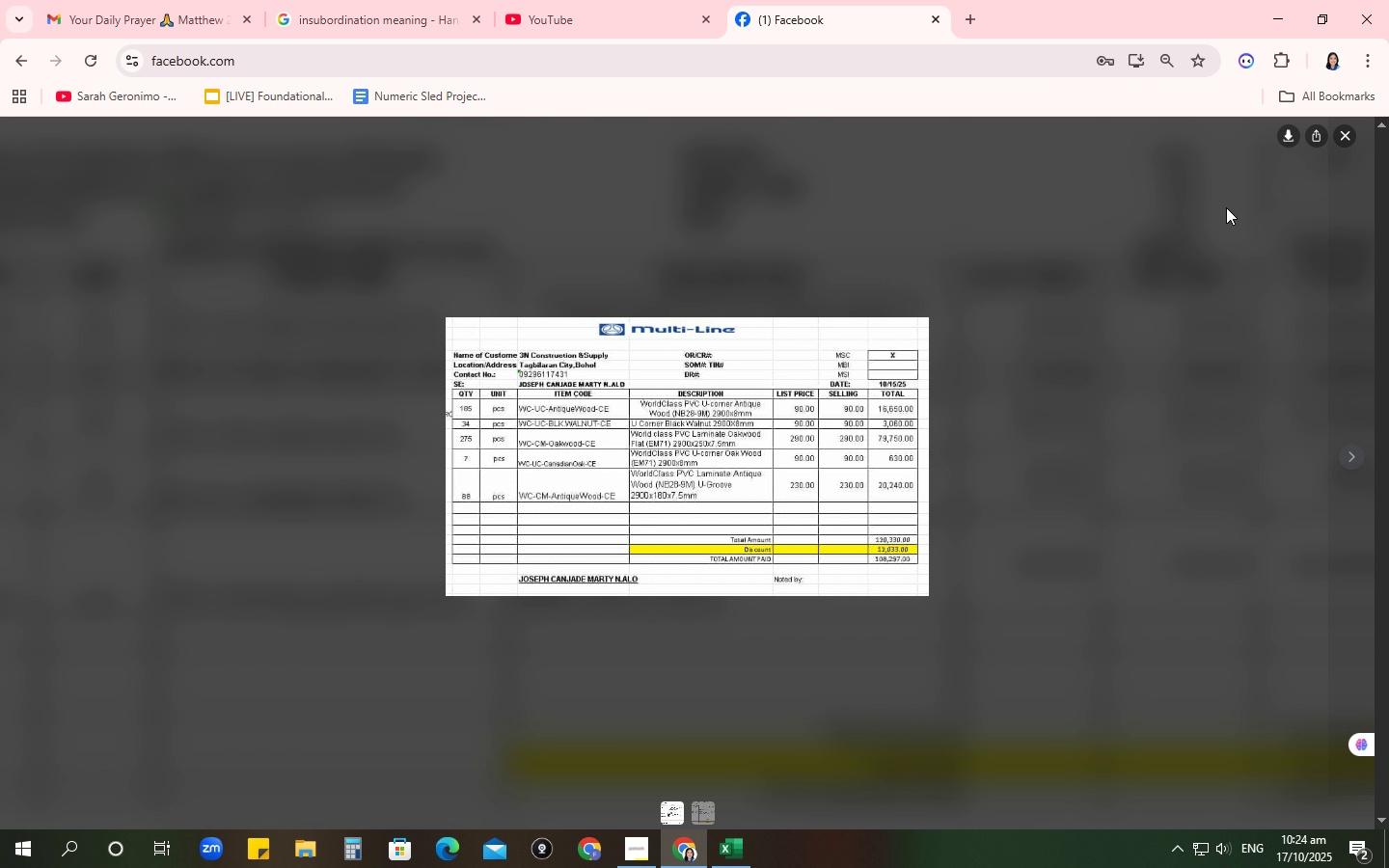 
left_click([1289, 139])
 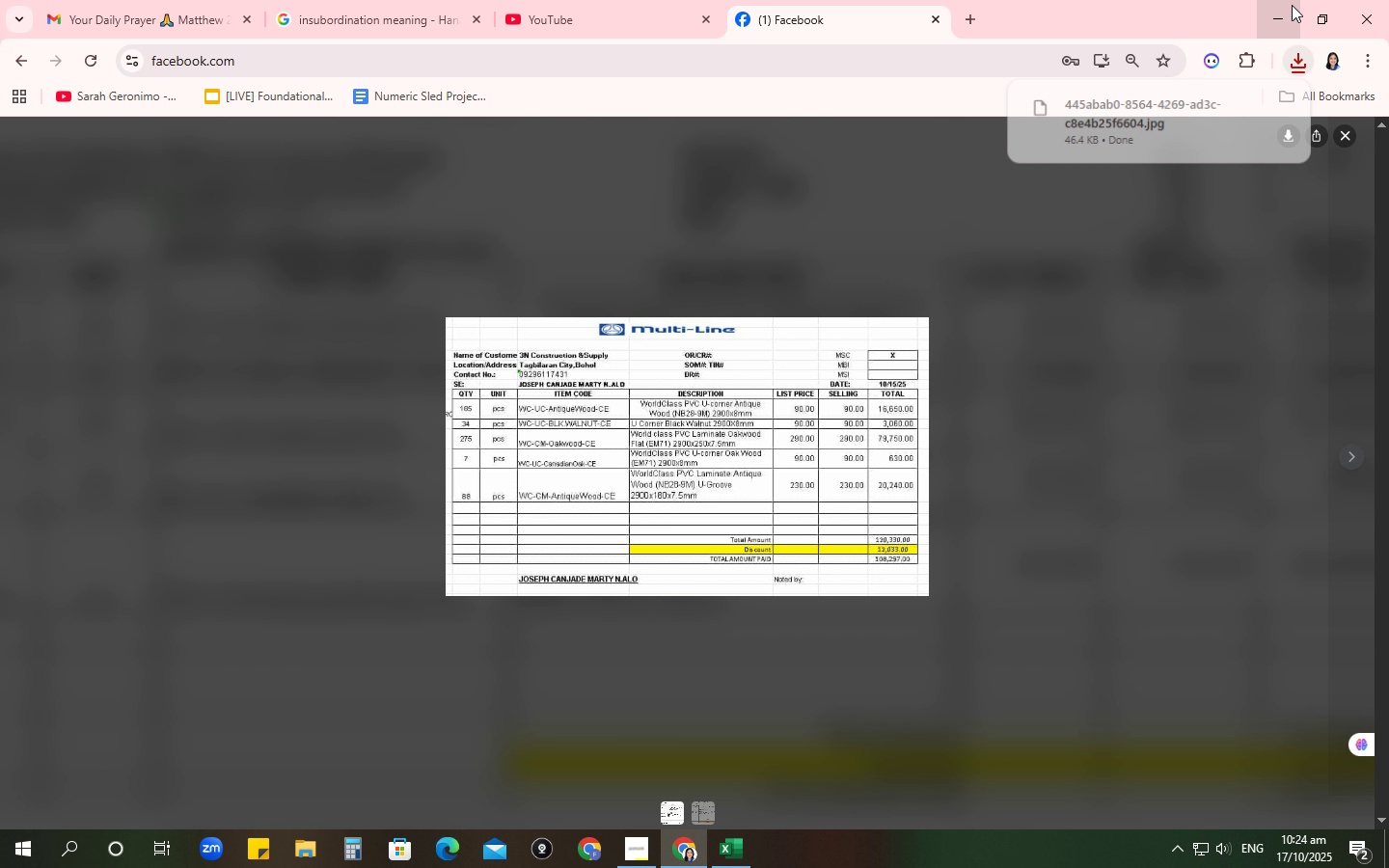 
left_click([1292, 5])
 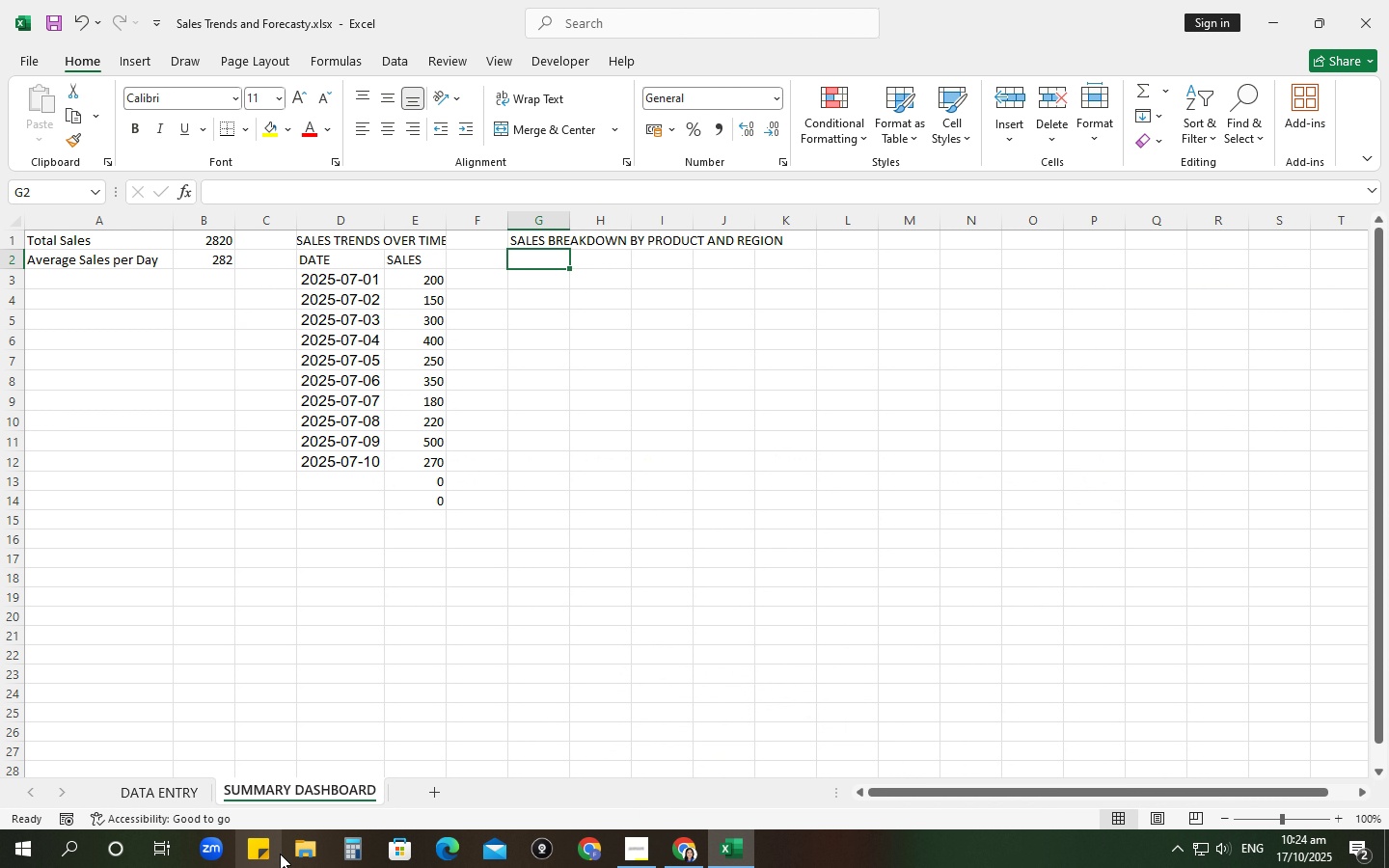 
left_click([296, 851])
 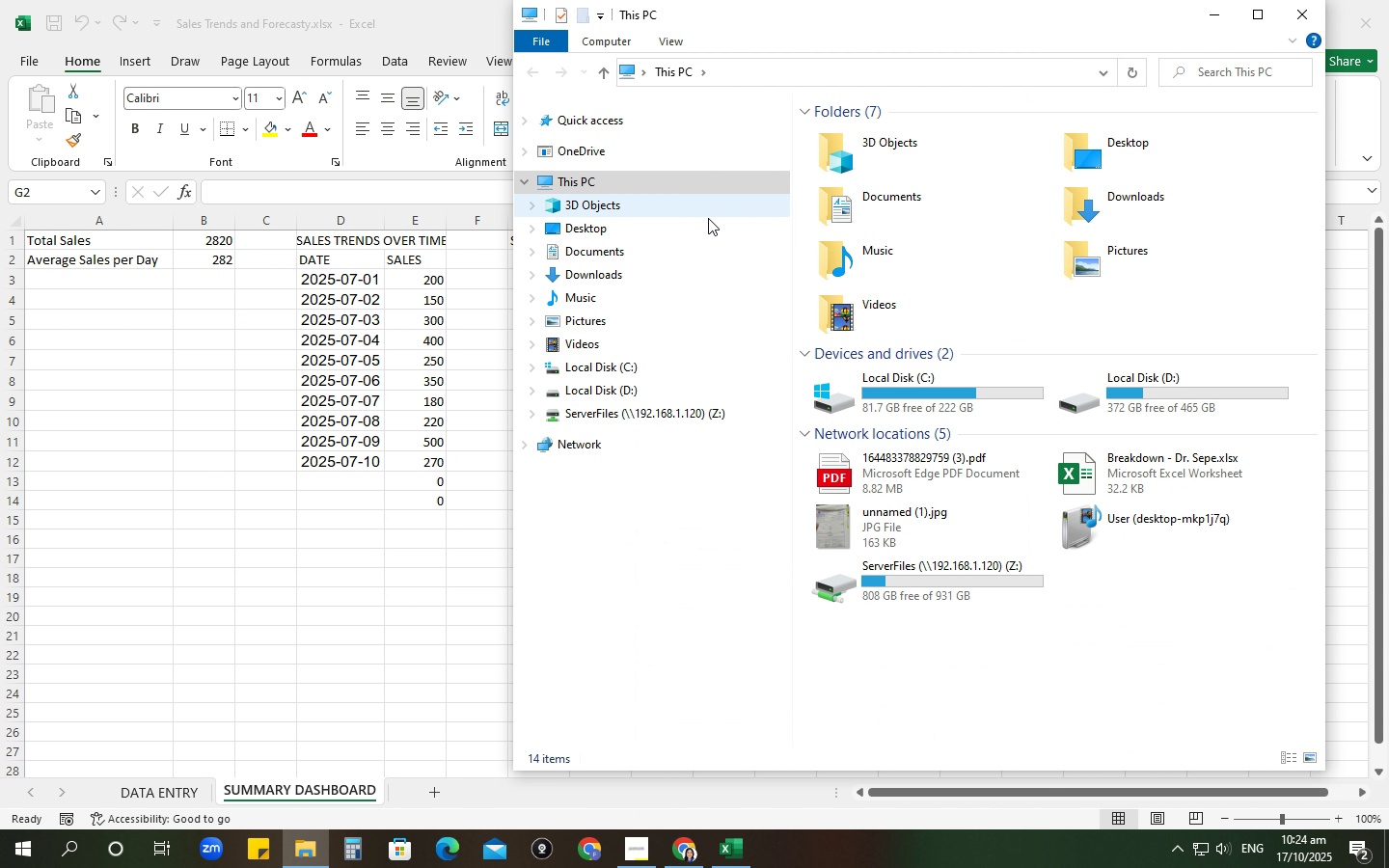 
left_click([617, 282])
 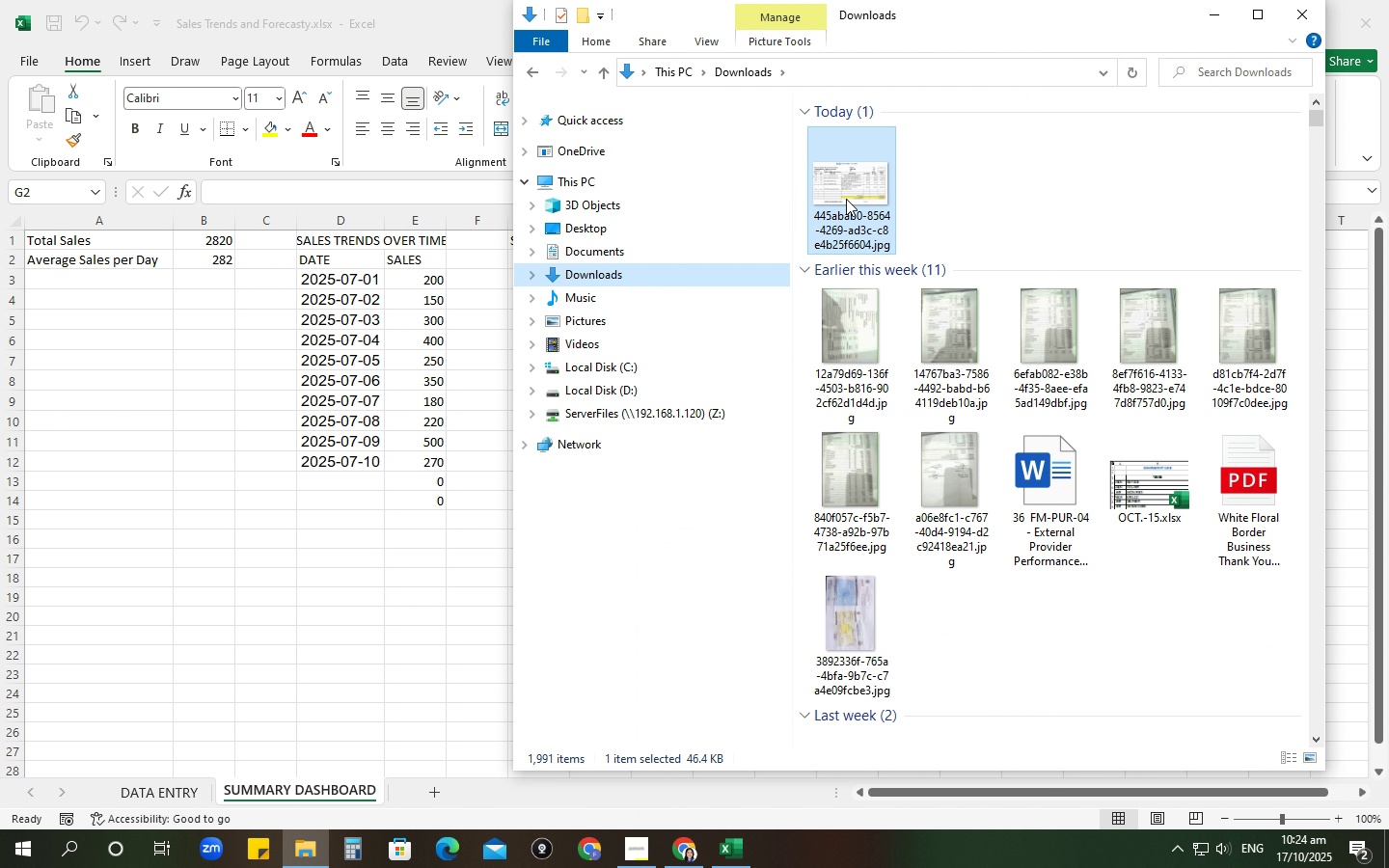 
right_click([846, 199])
 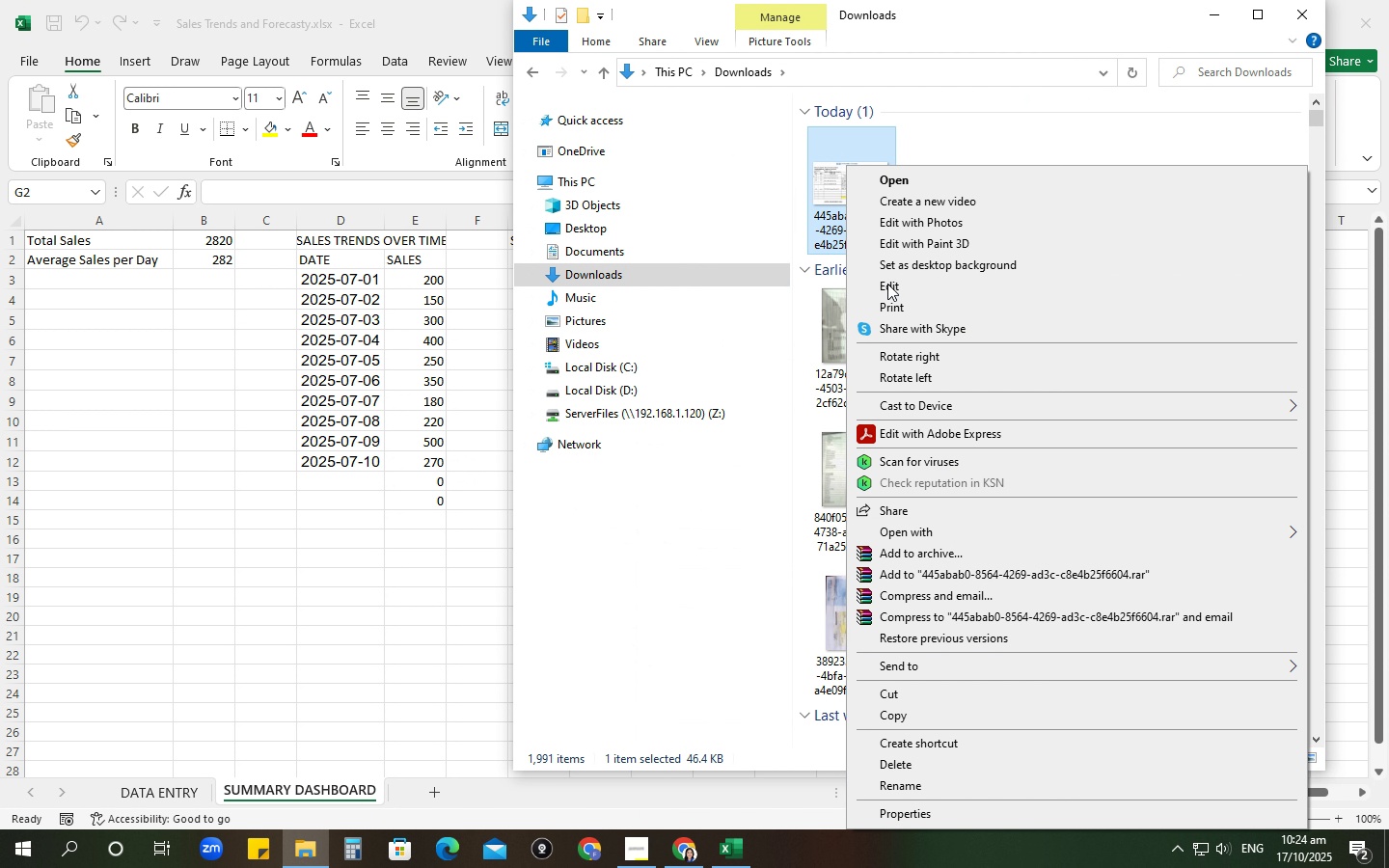 
left_click([888, 310])
 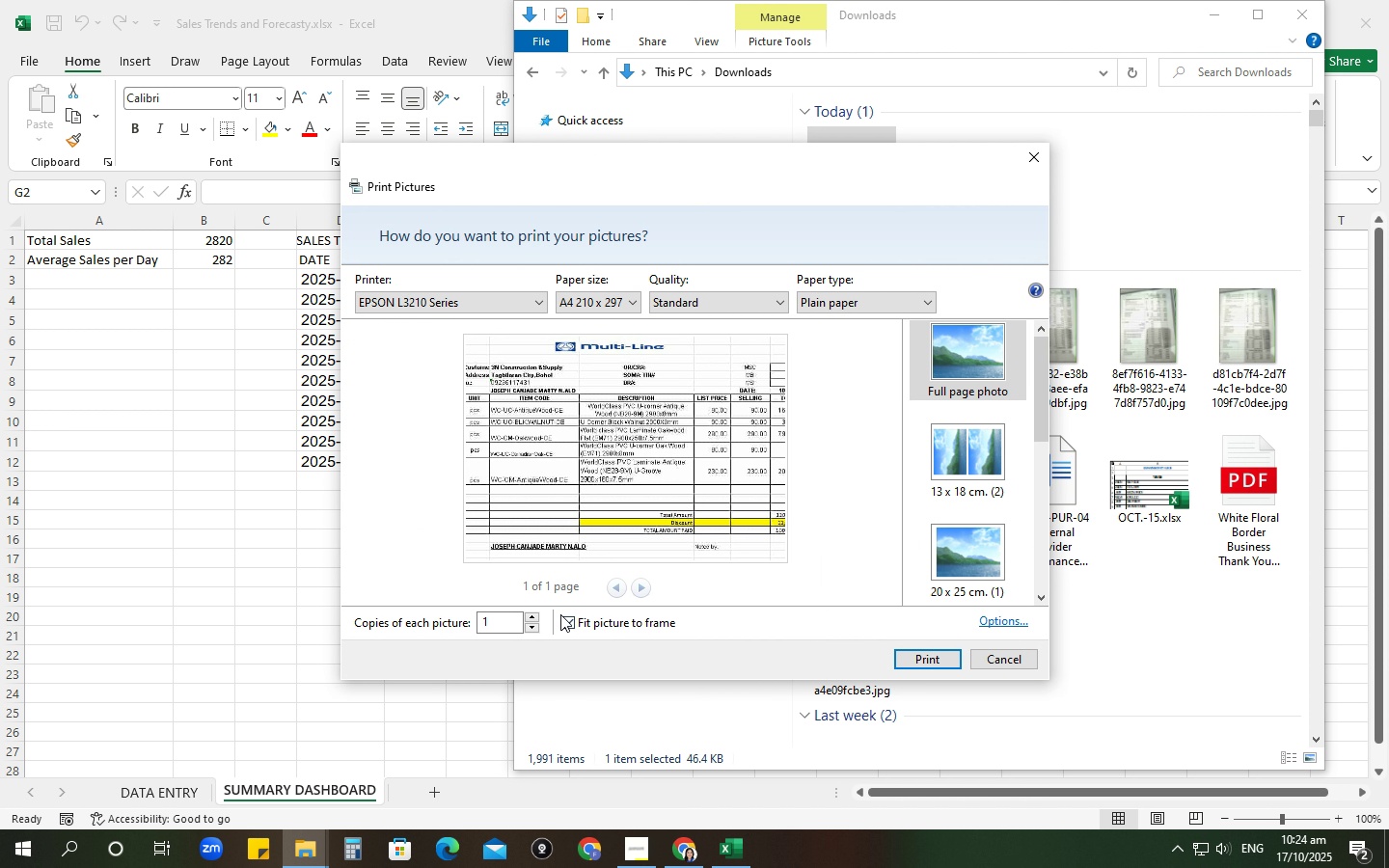 
left_click([573, 614])
 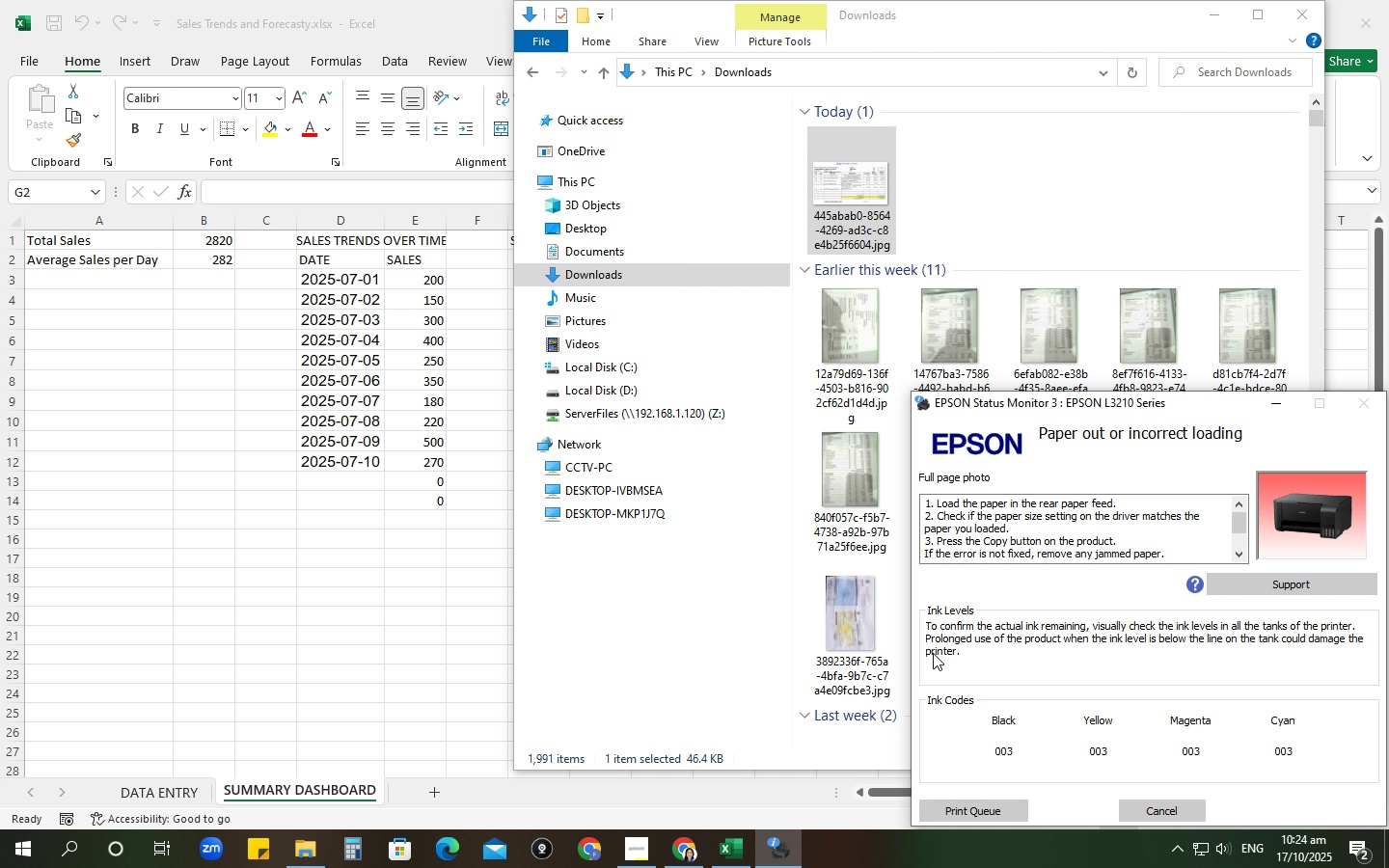 
wait(28.39)
 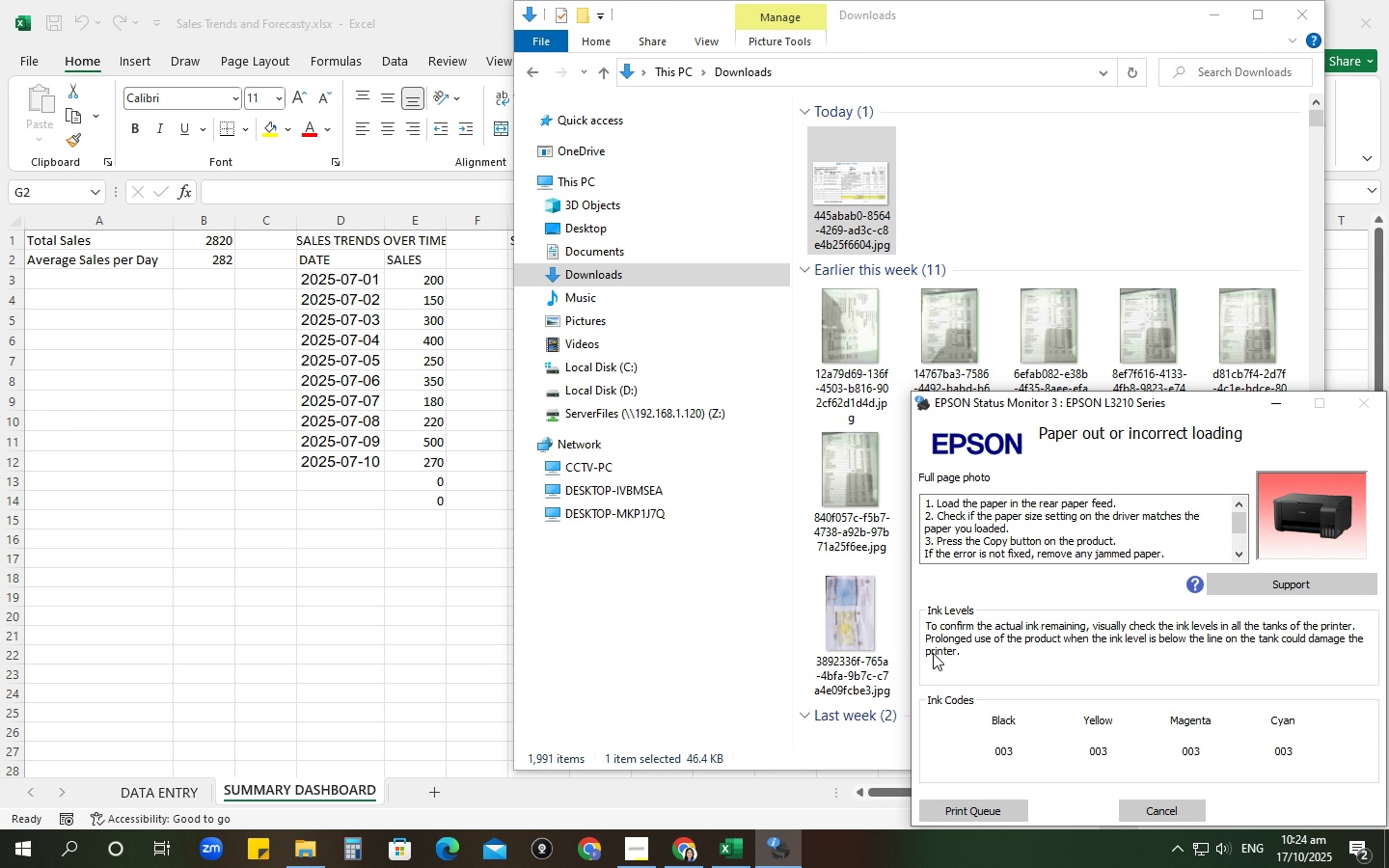 
left_click([1309, 2])
 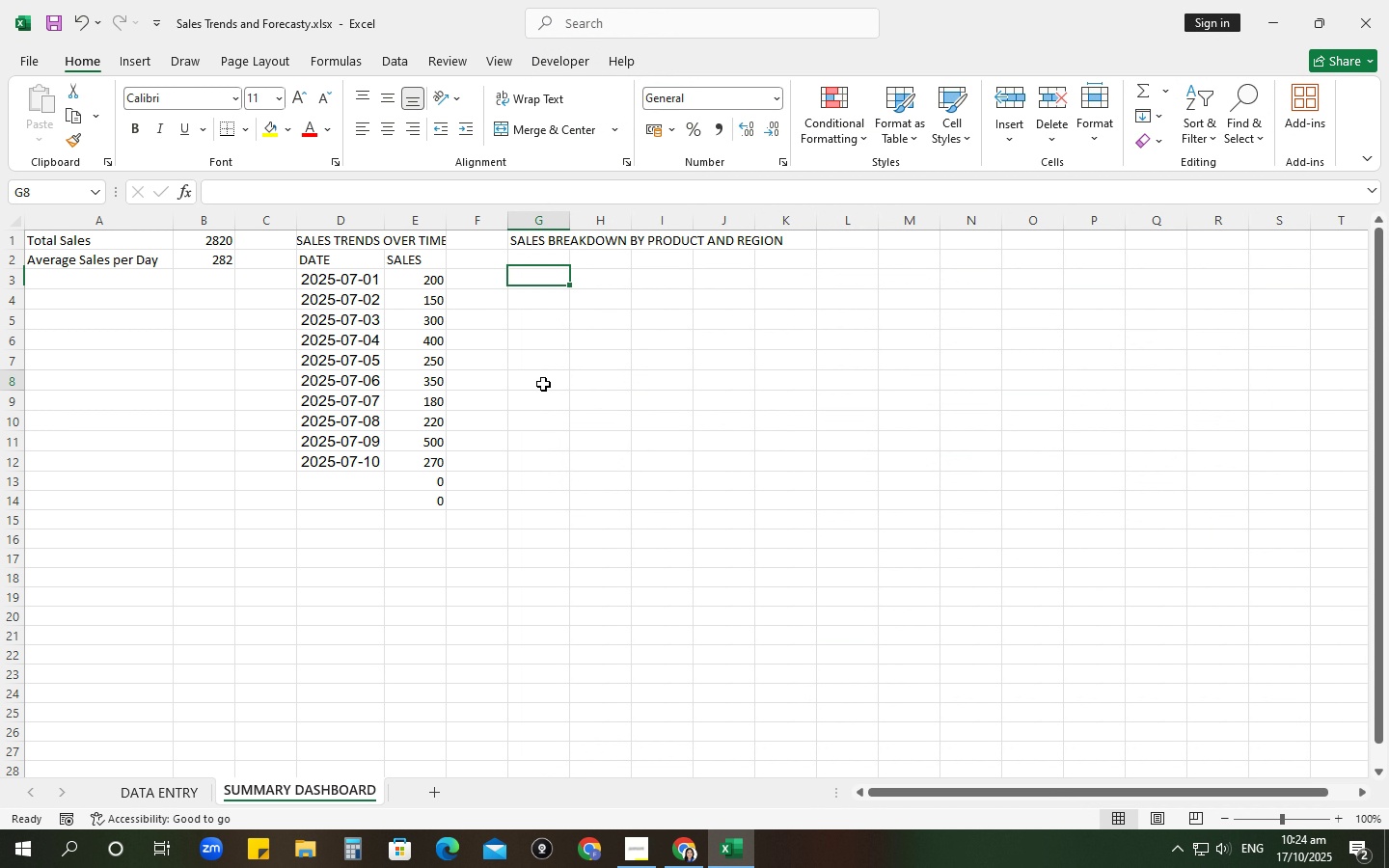 
left_click([543, 384])
 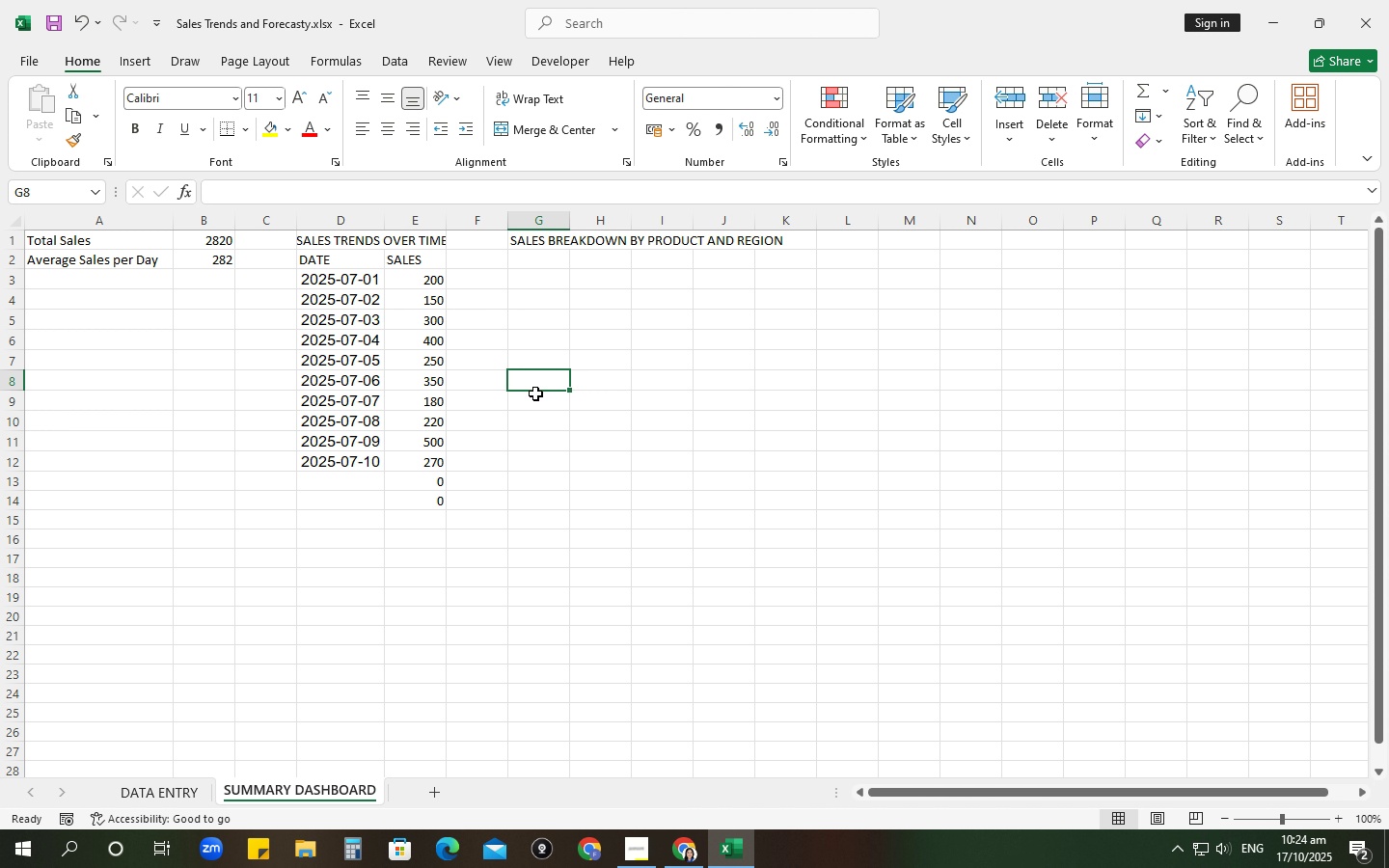 
wait(10.15)
 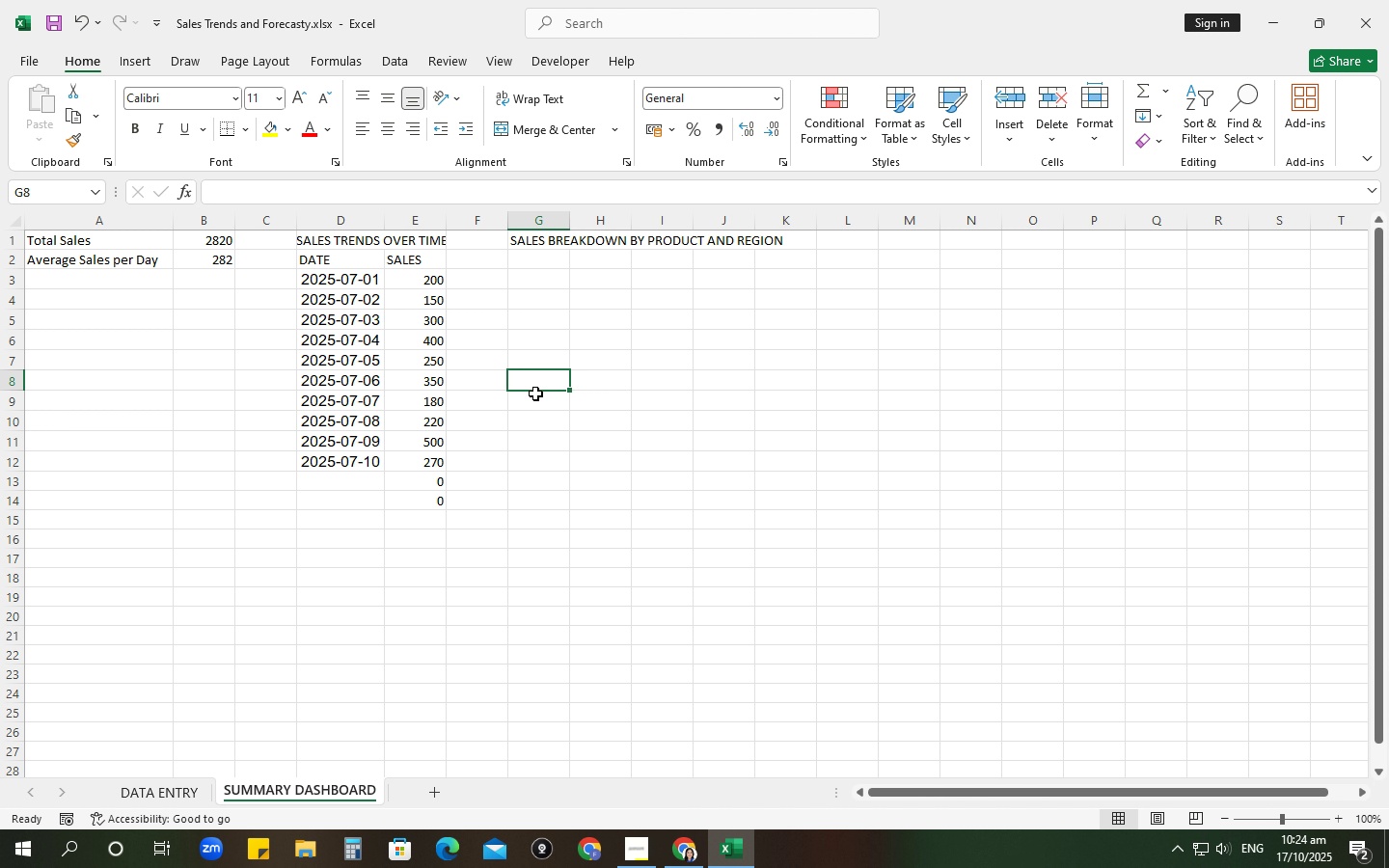 
left_click([537, 260])
 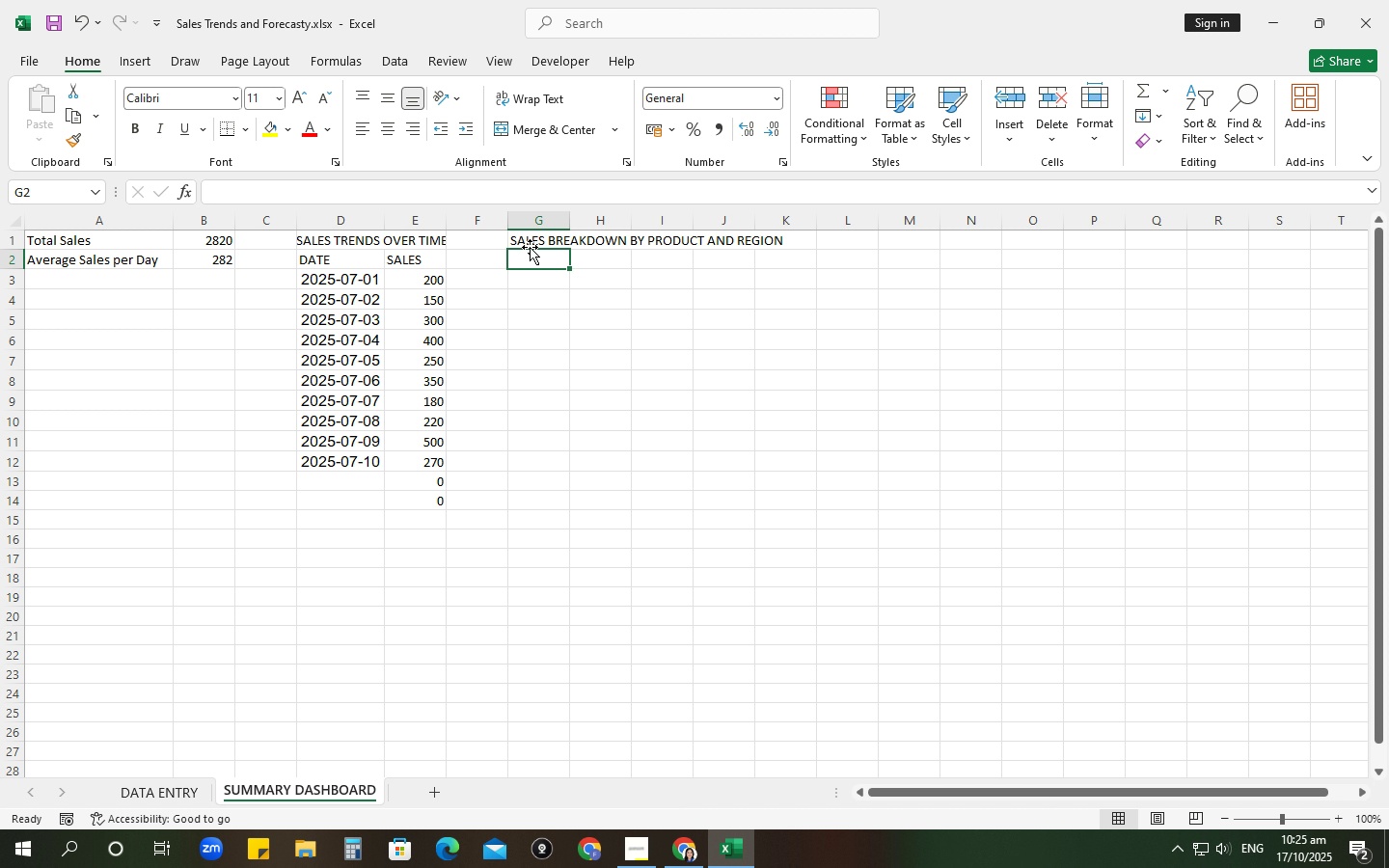 
wait(31.67)
 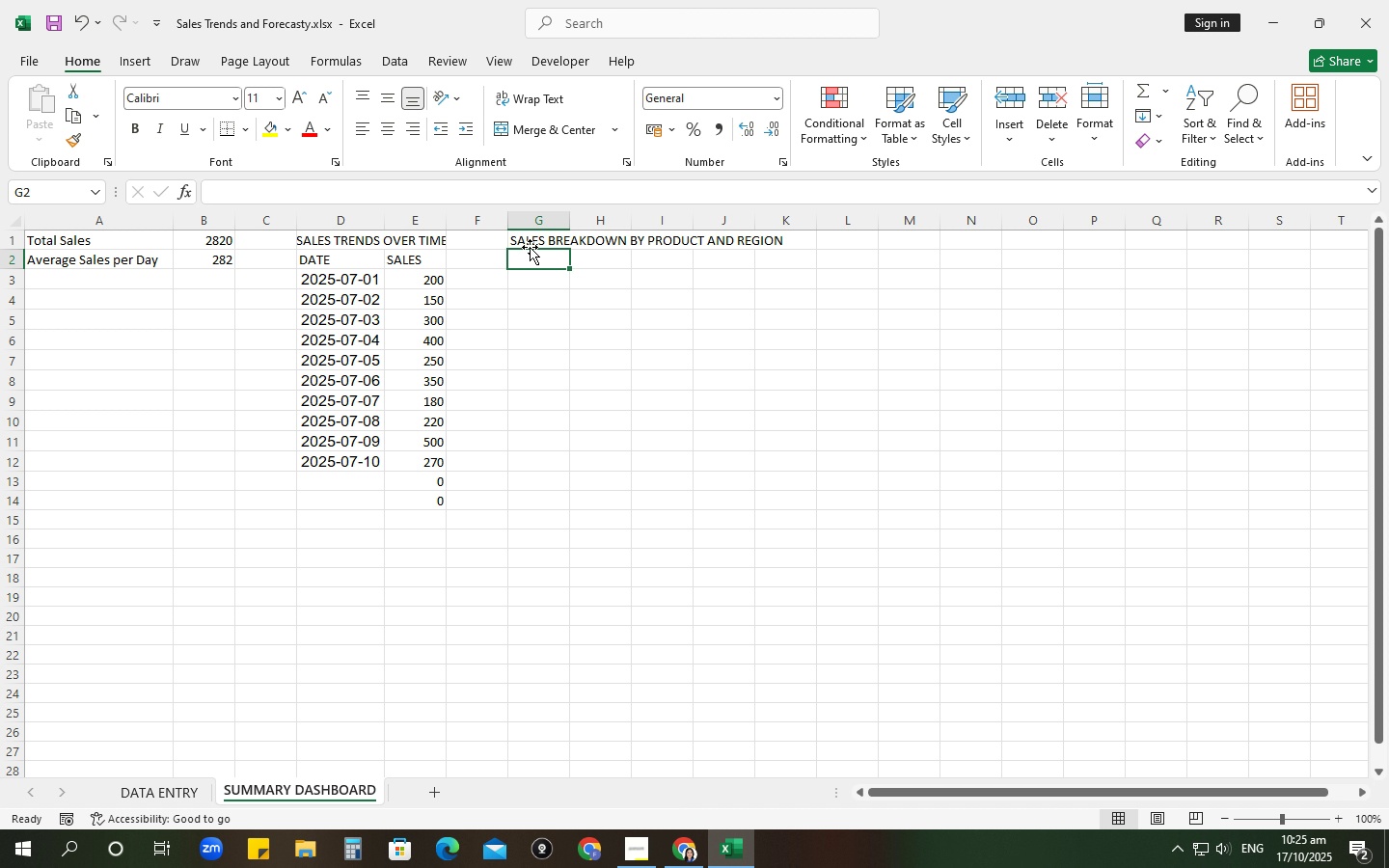 
left_click([532, 237])
 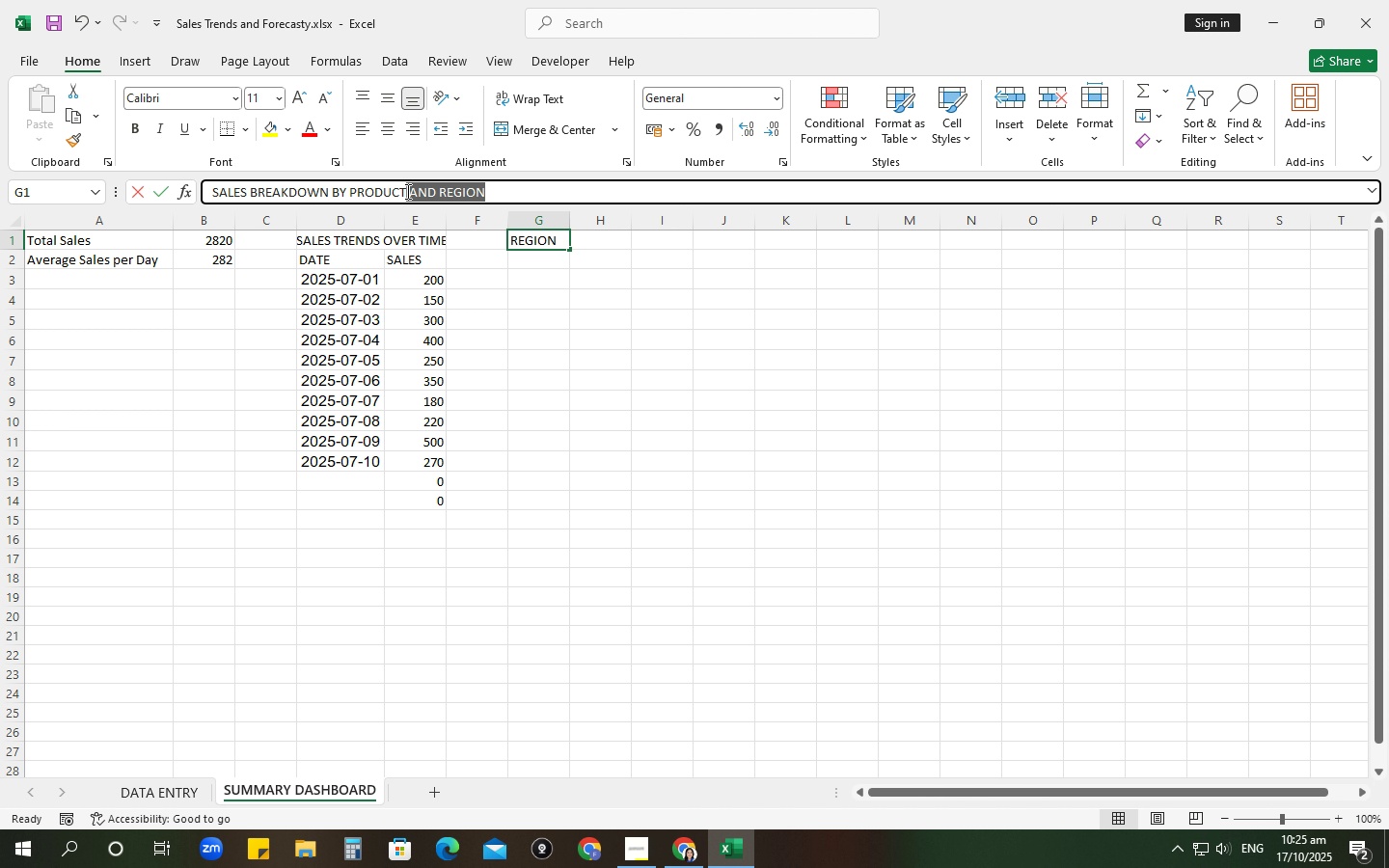 
key(Backspace)
 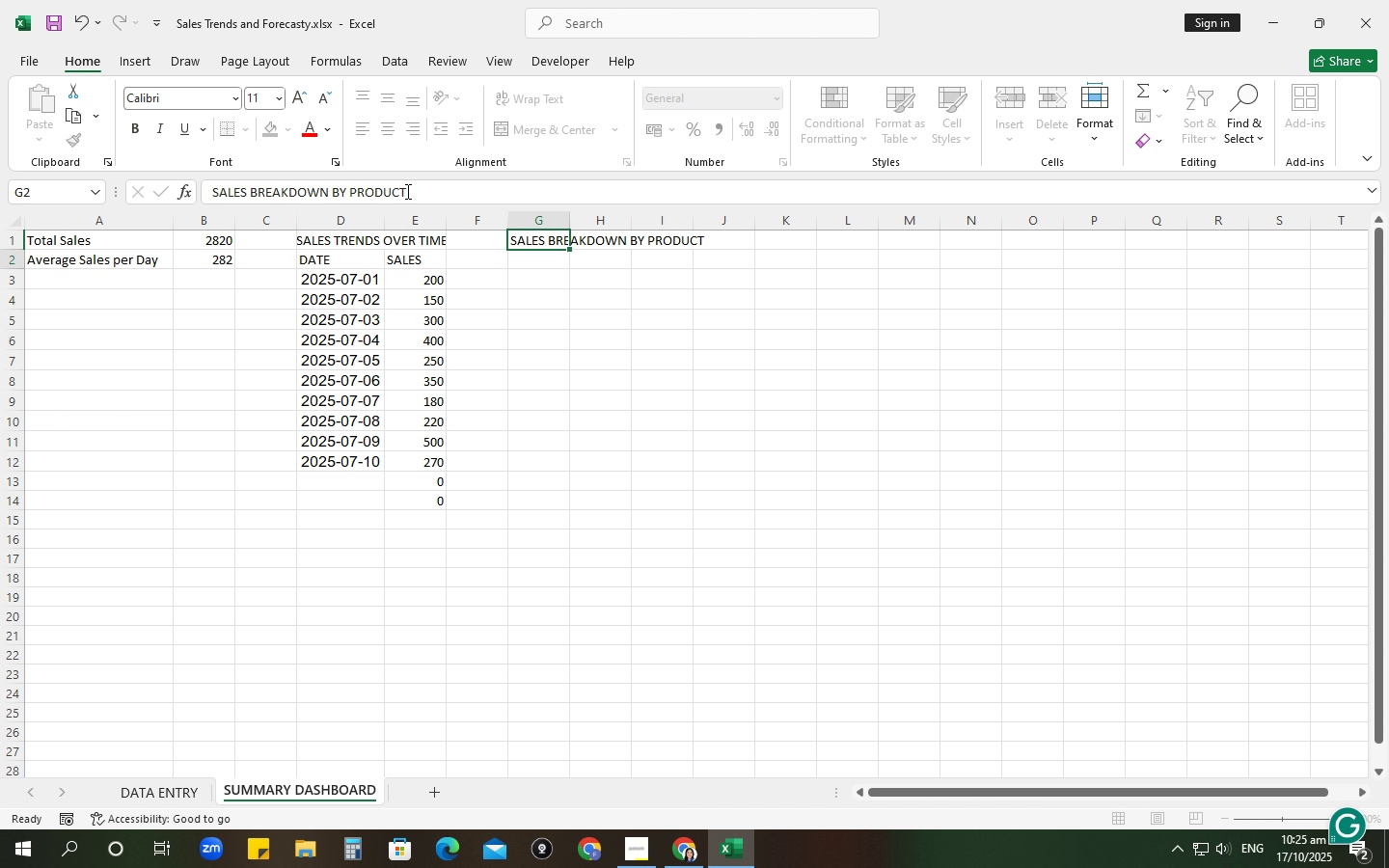 
key(Enter)
 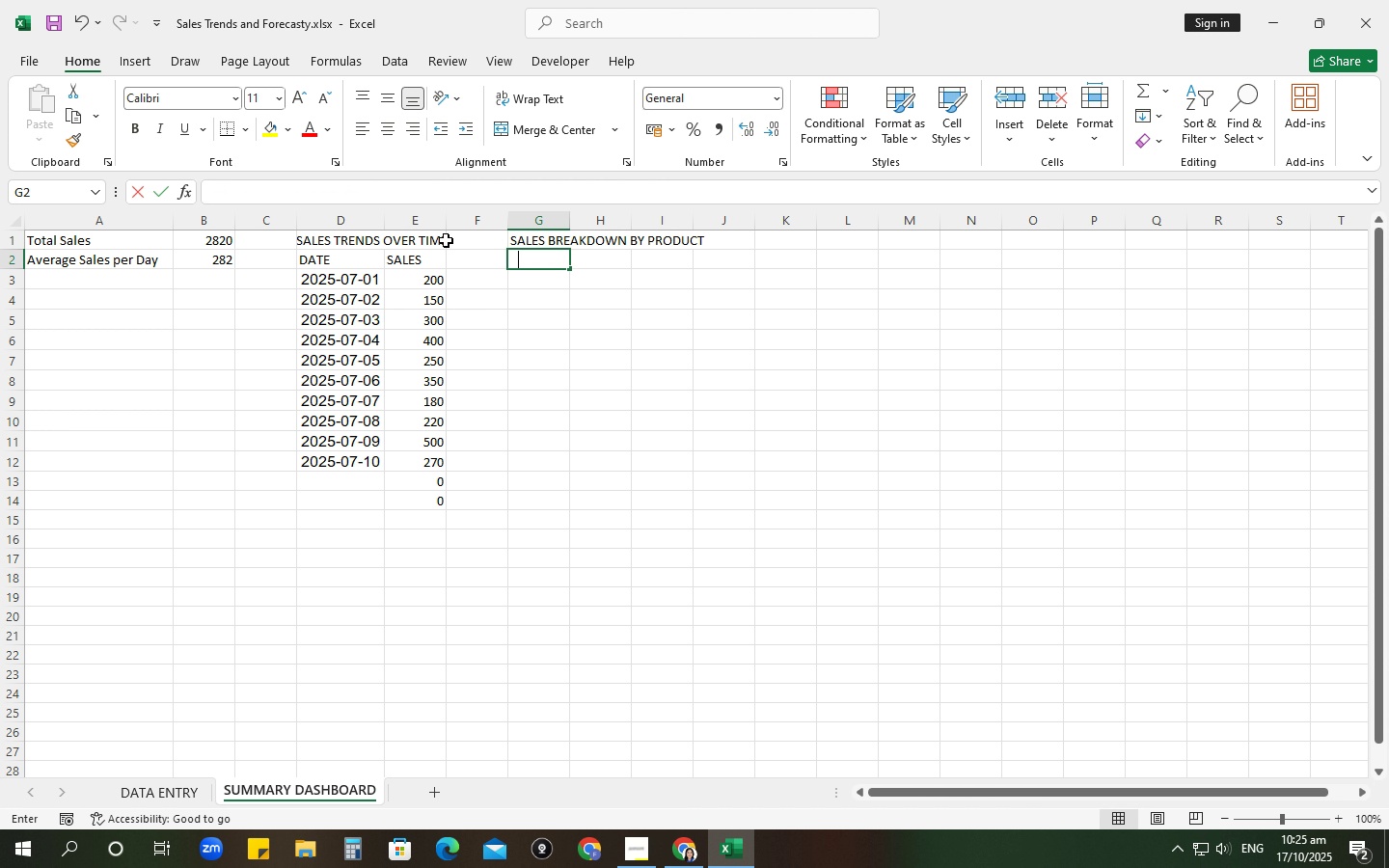 
type(PRUD)
key(Backspace)
key(Backspace)
type(ODUCT)
key(Tab)
type(SALES)
 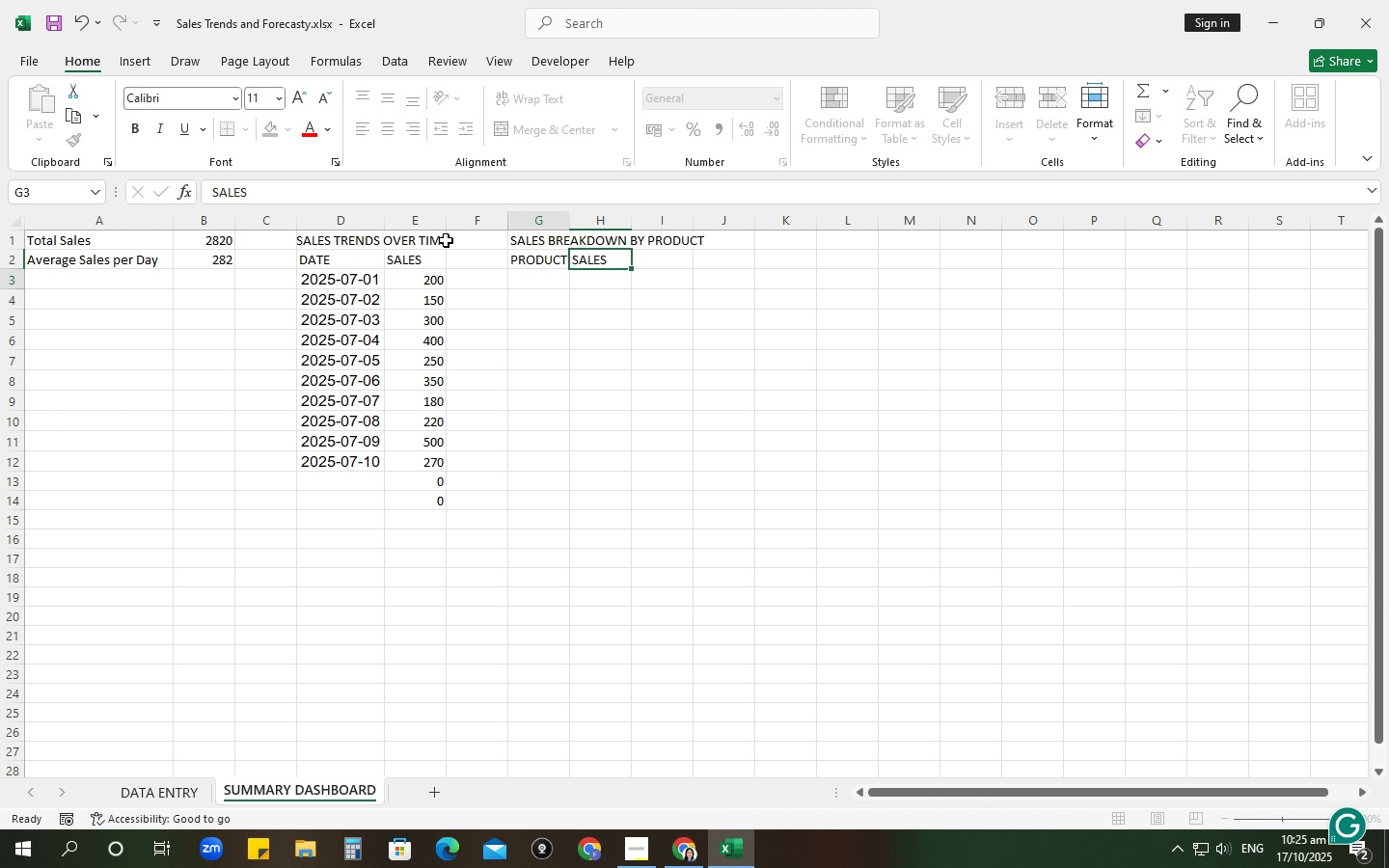 
key(Enter)
 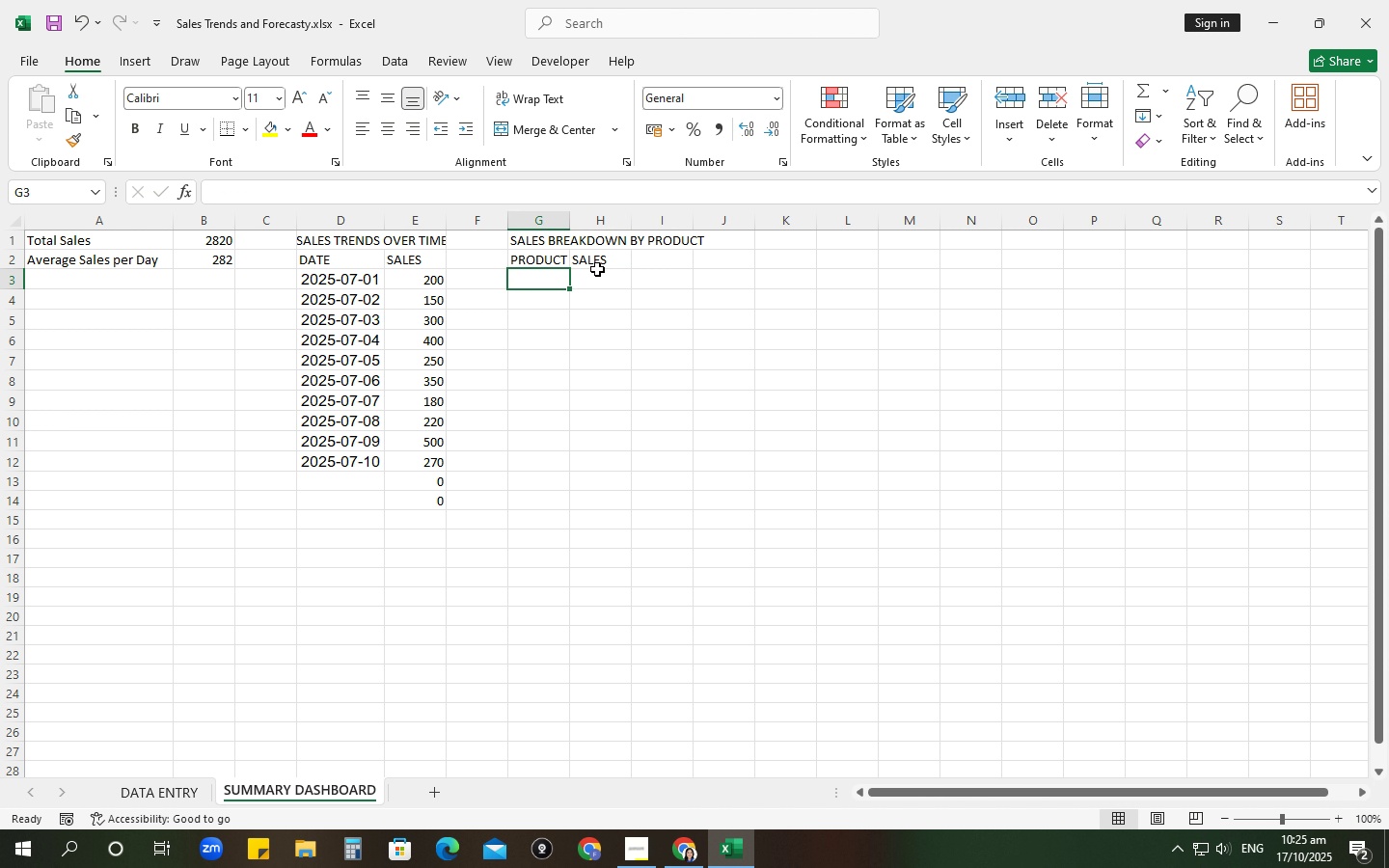 
left_click([603, 277])
 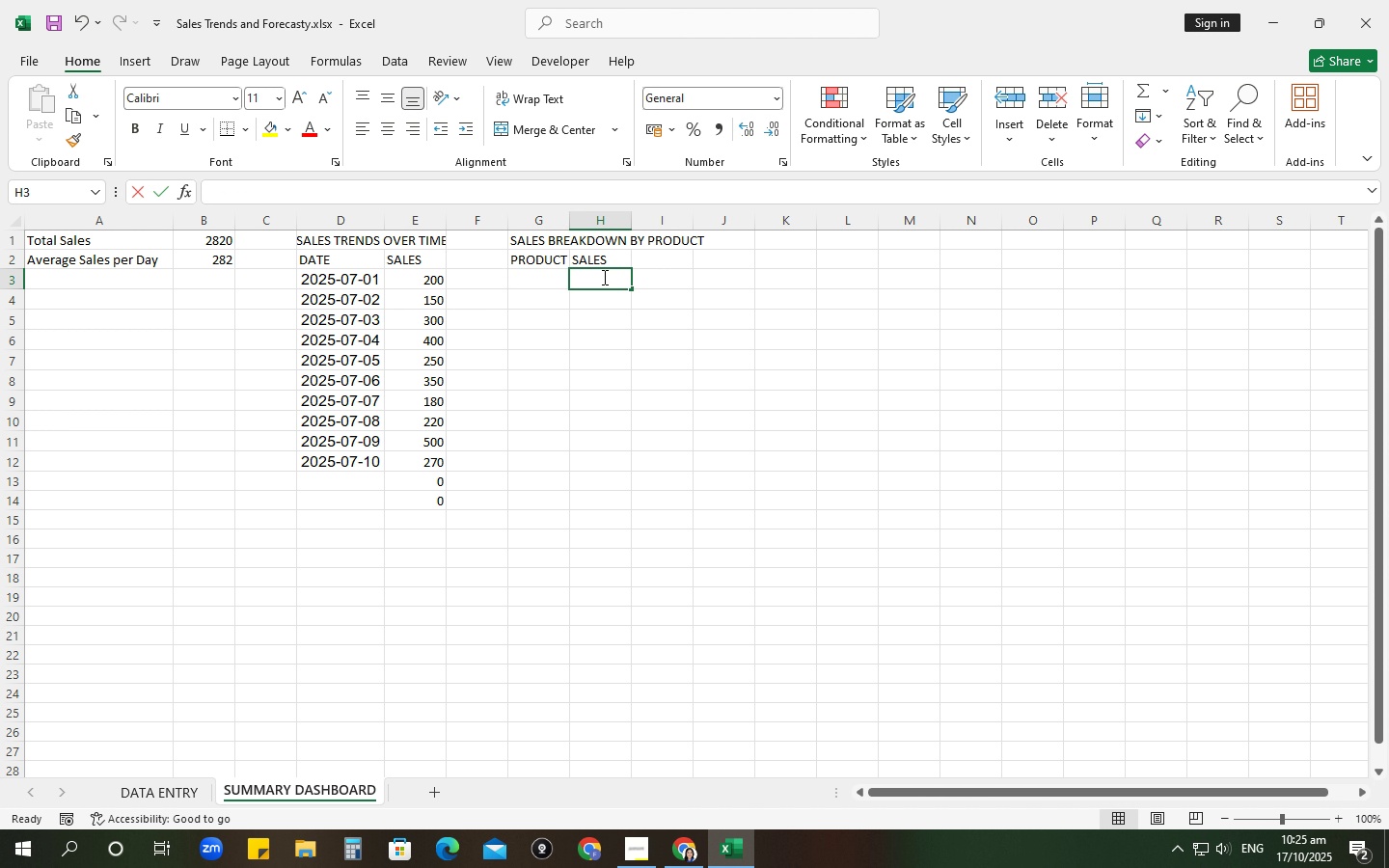 
type(=SUMIF()
 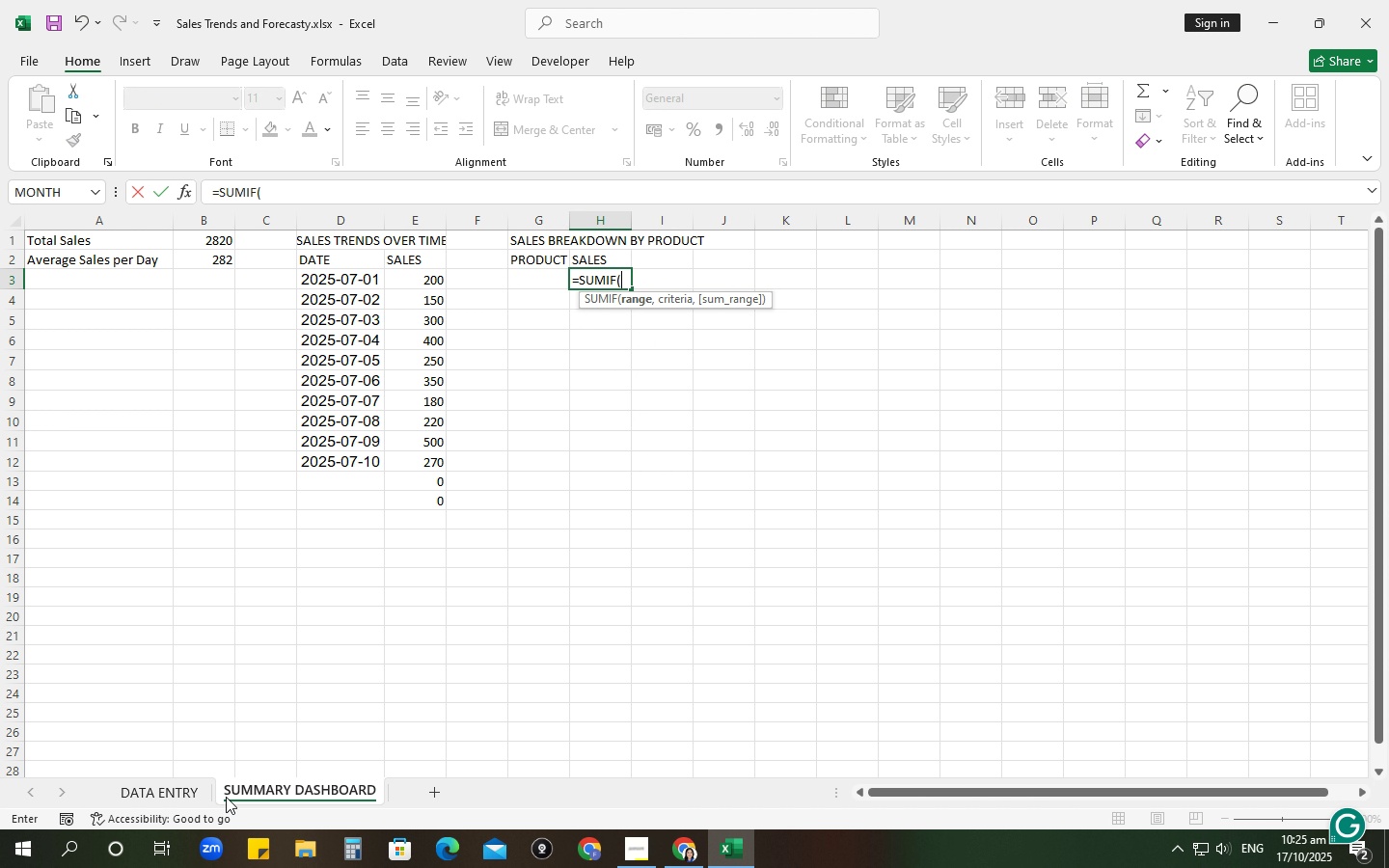 
left_click([181, 785])
 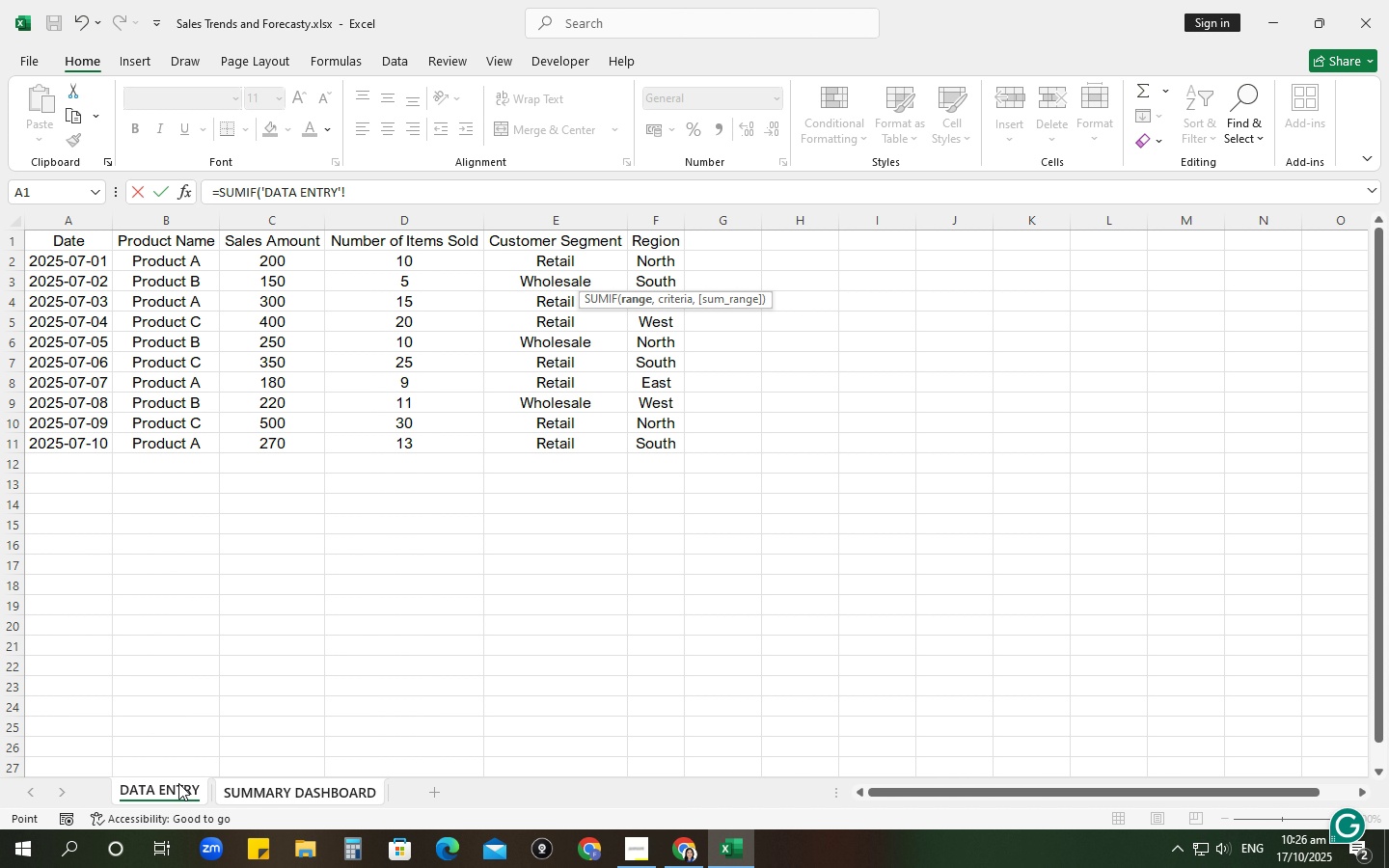 
wait(9.64)
 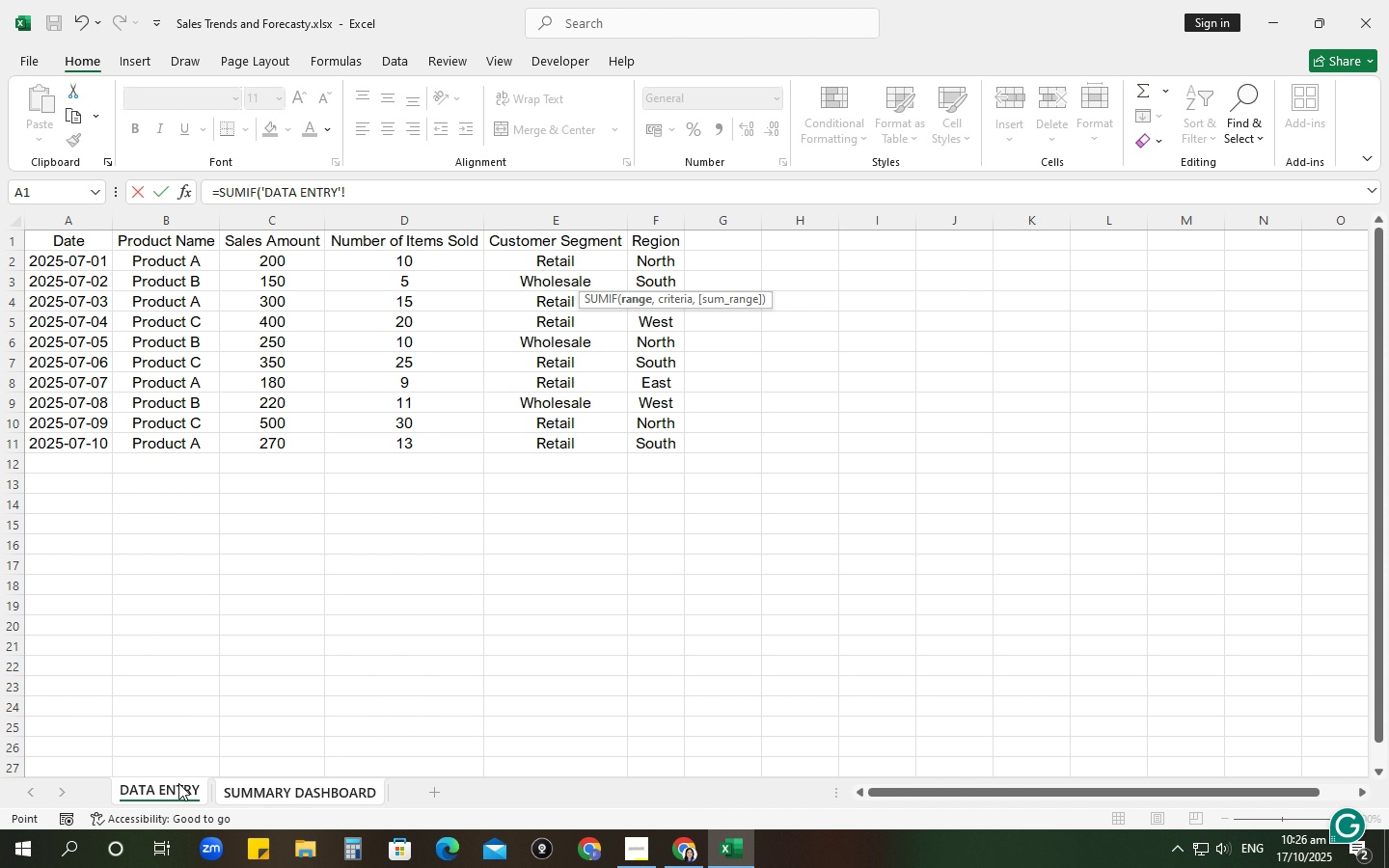 
left_click([424, 188])
 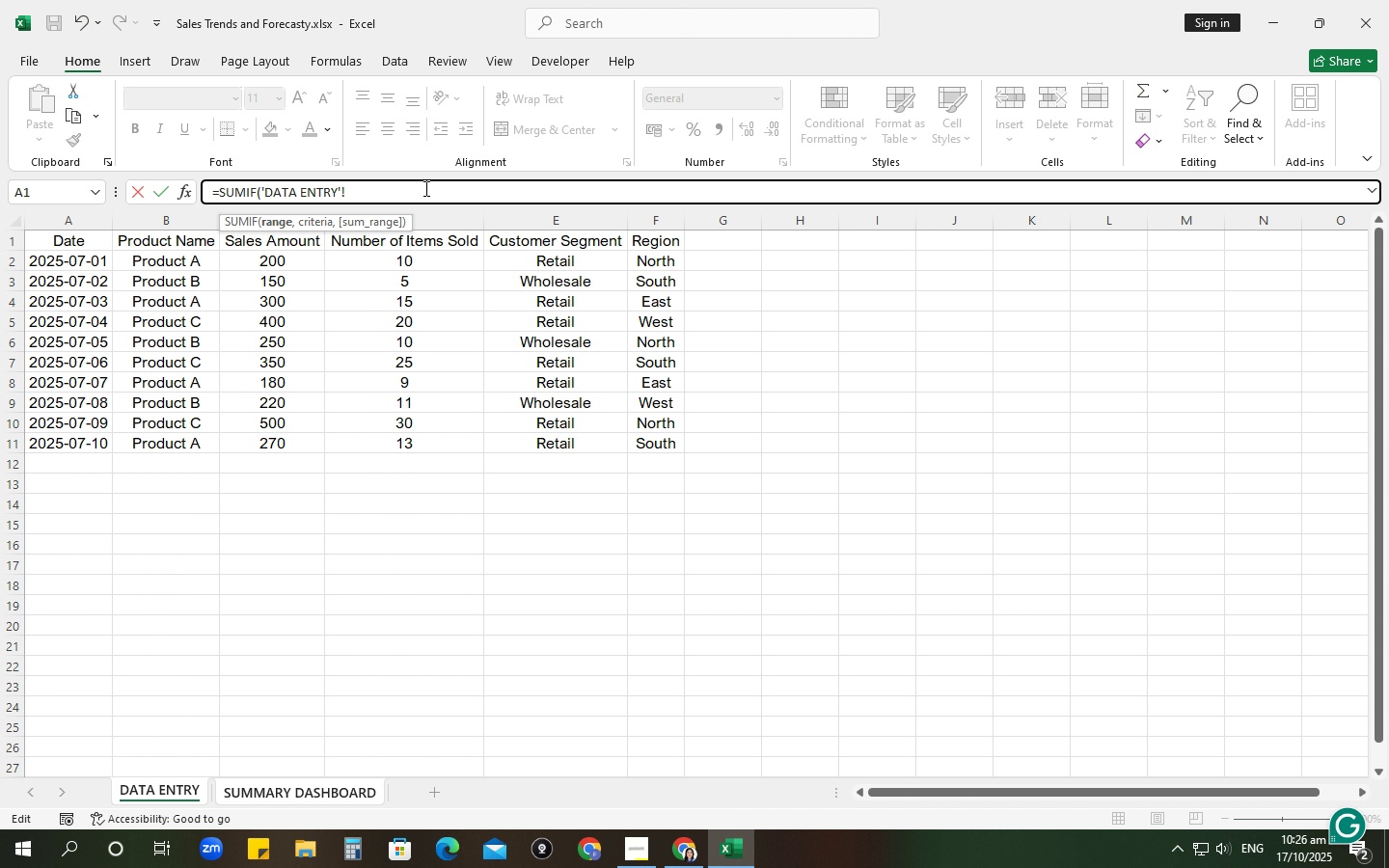 
type(B:B, "PROD)
 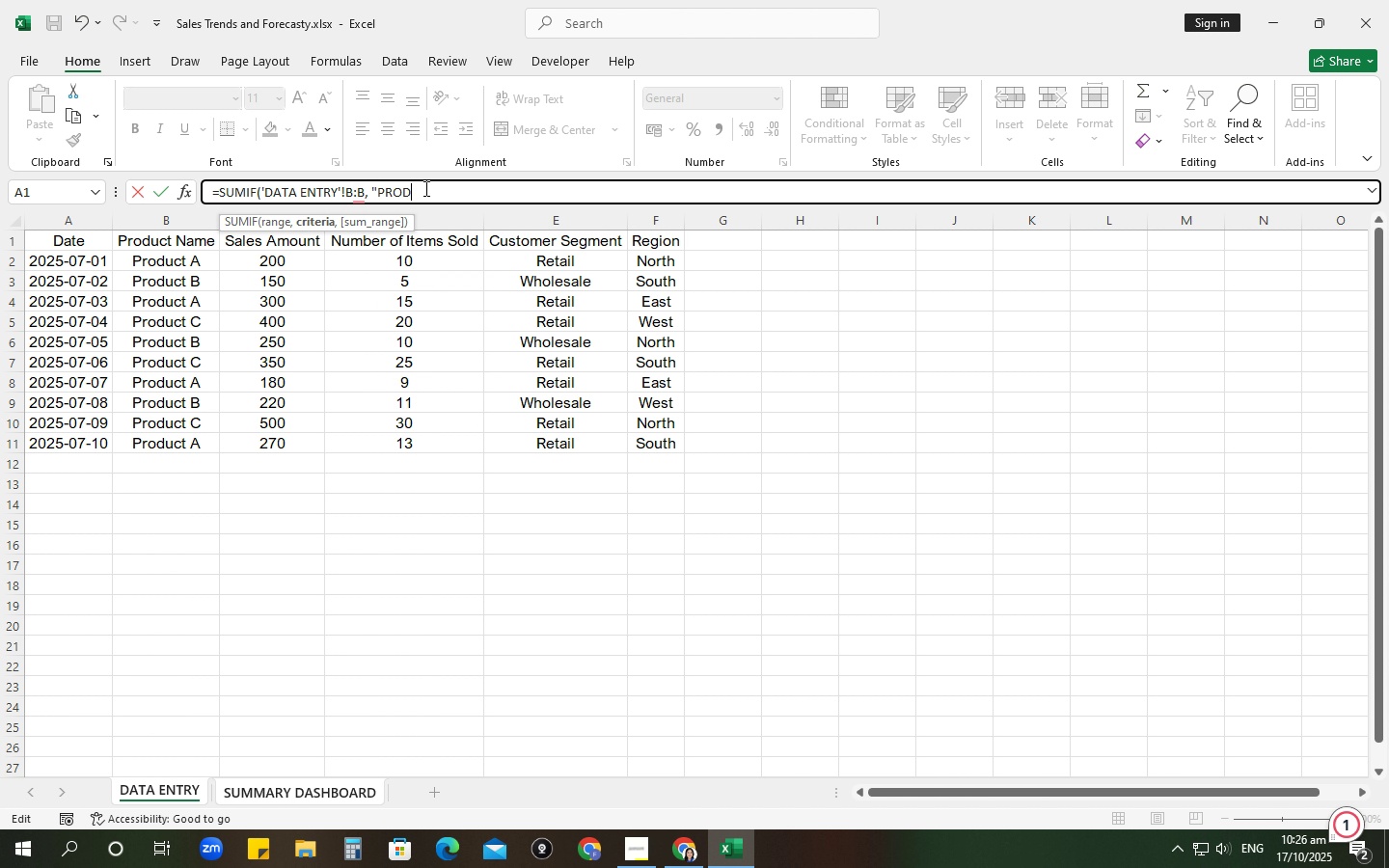 
wait(14.72)
 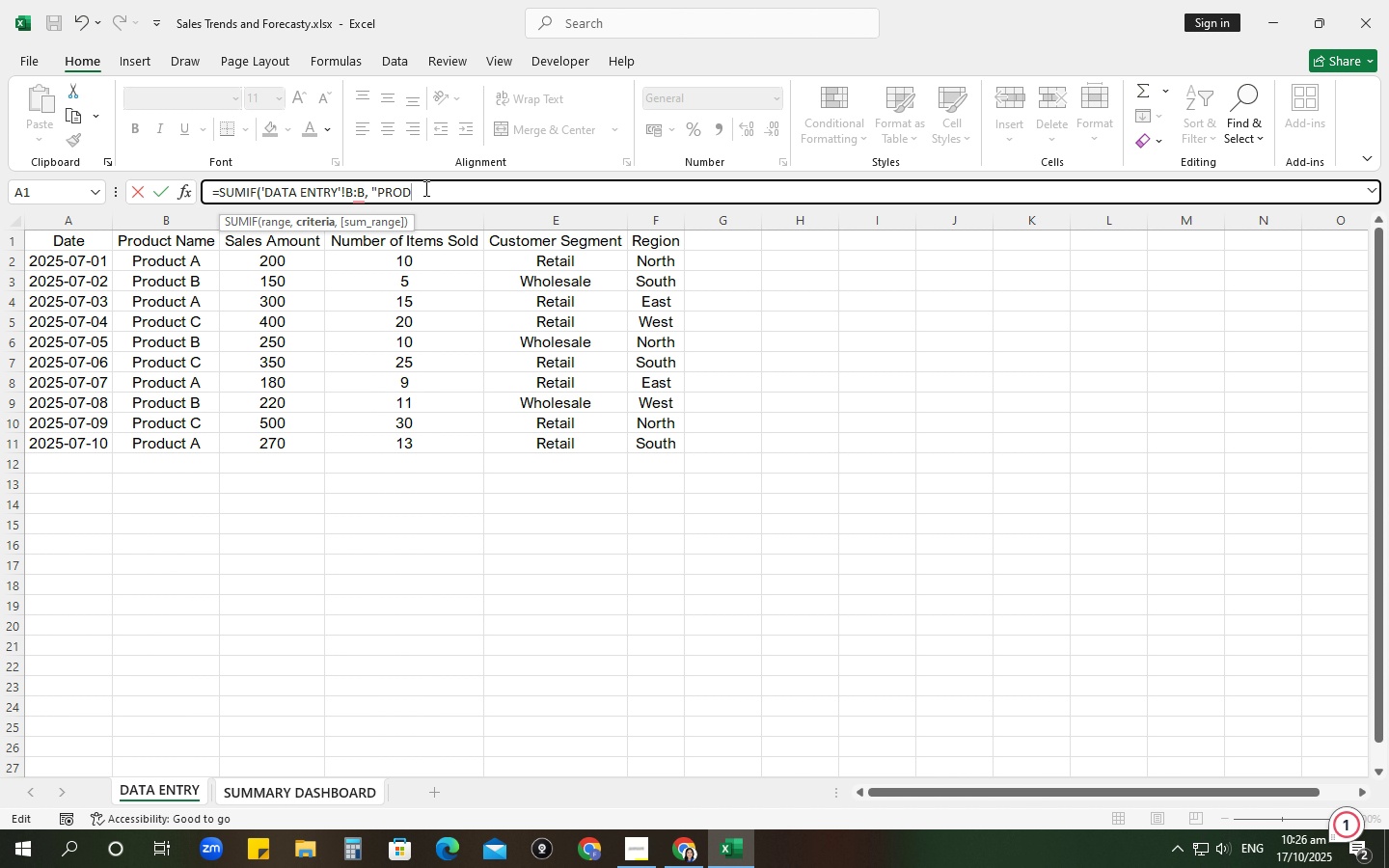 
type(UCT A", )
 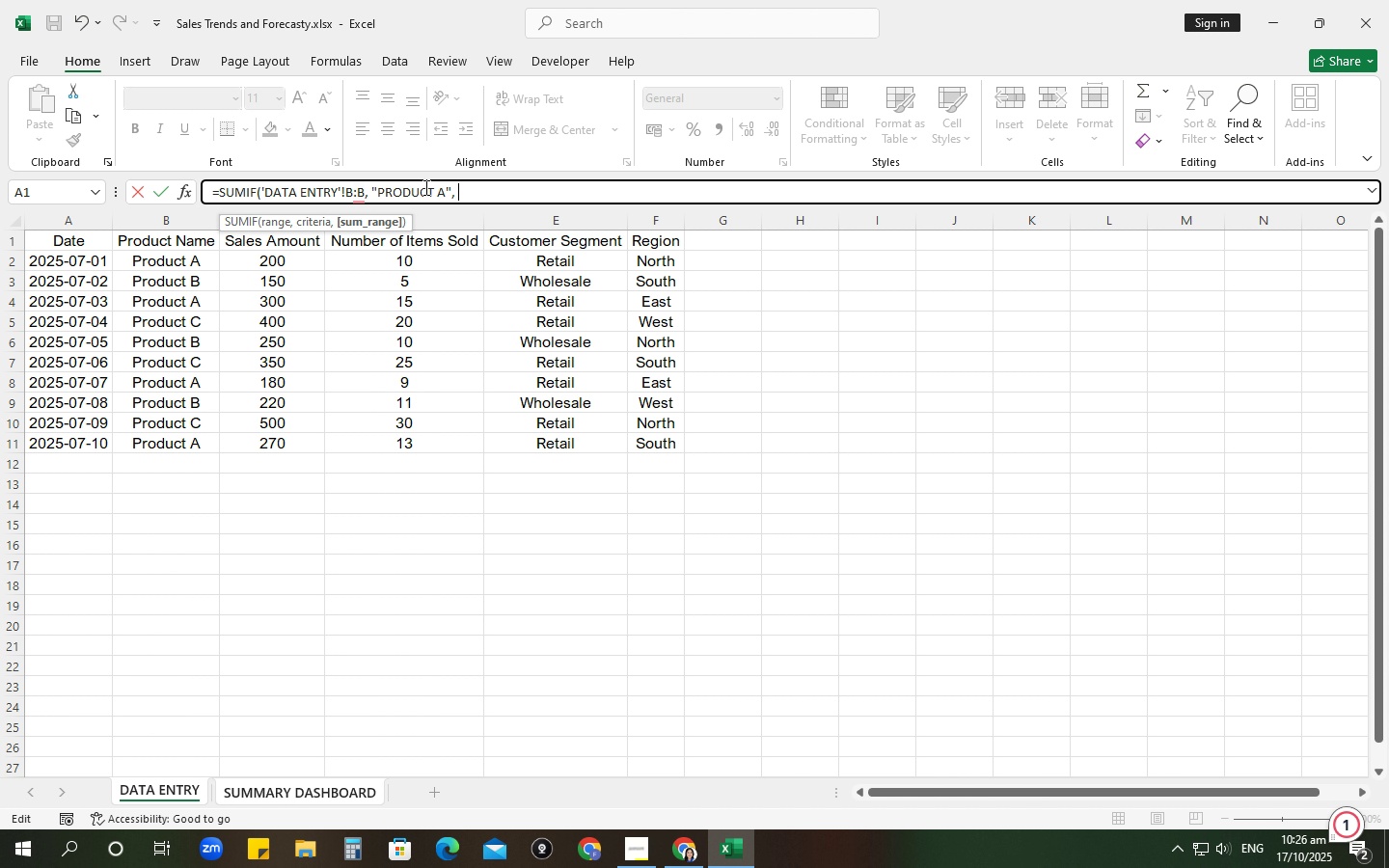 
wait(9.16)
 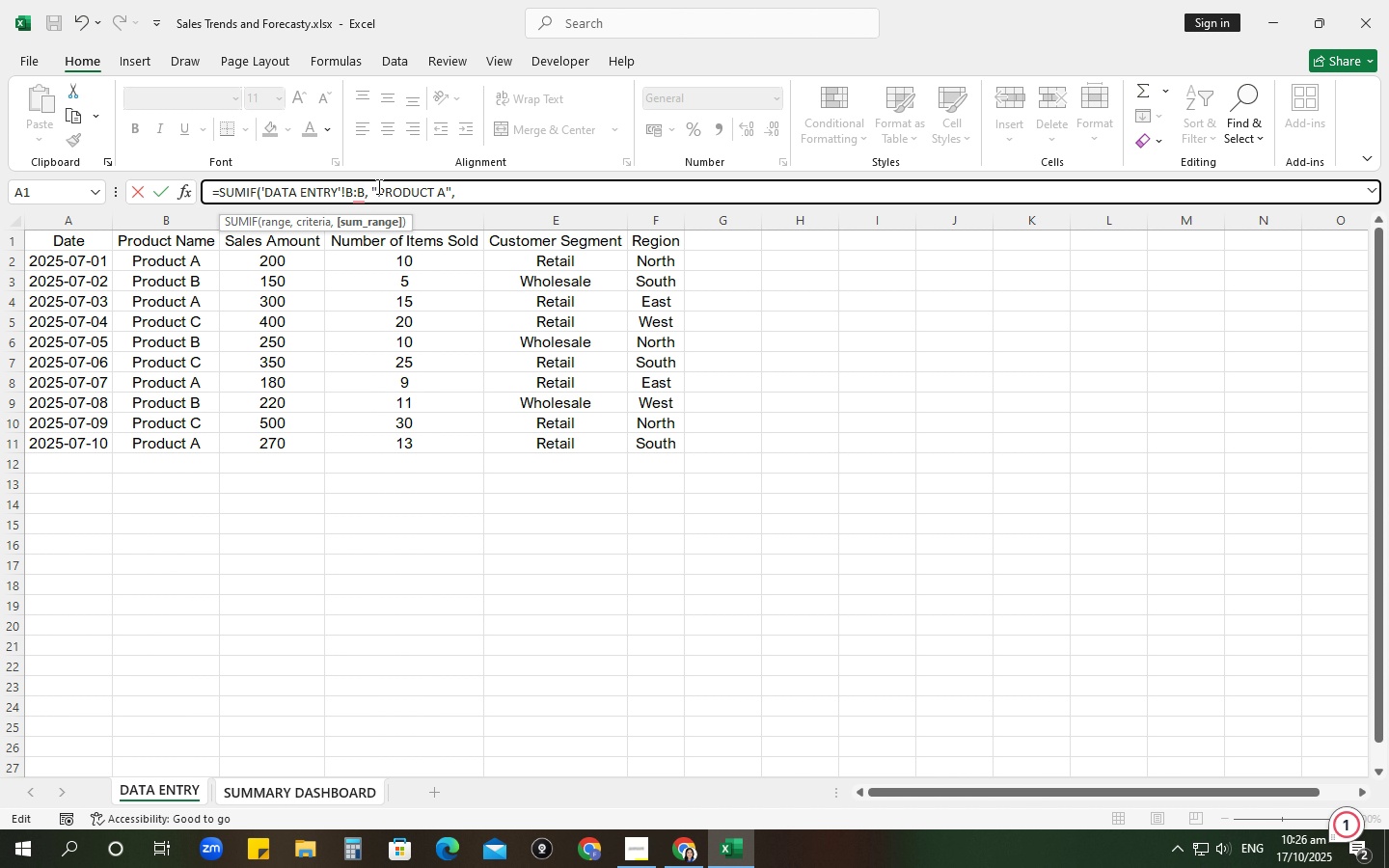 
left_click([162, 793])
 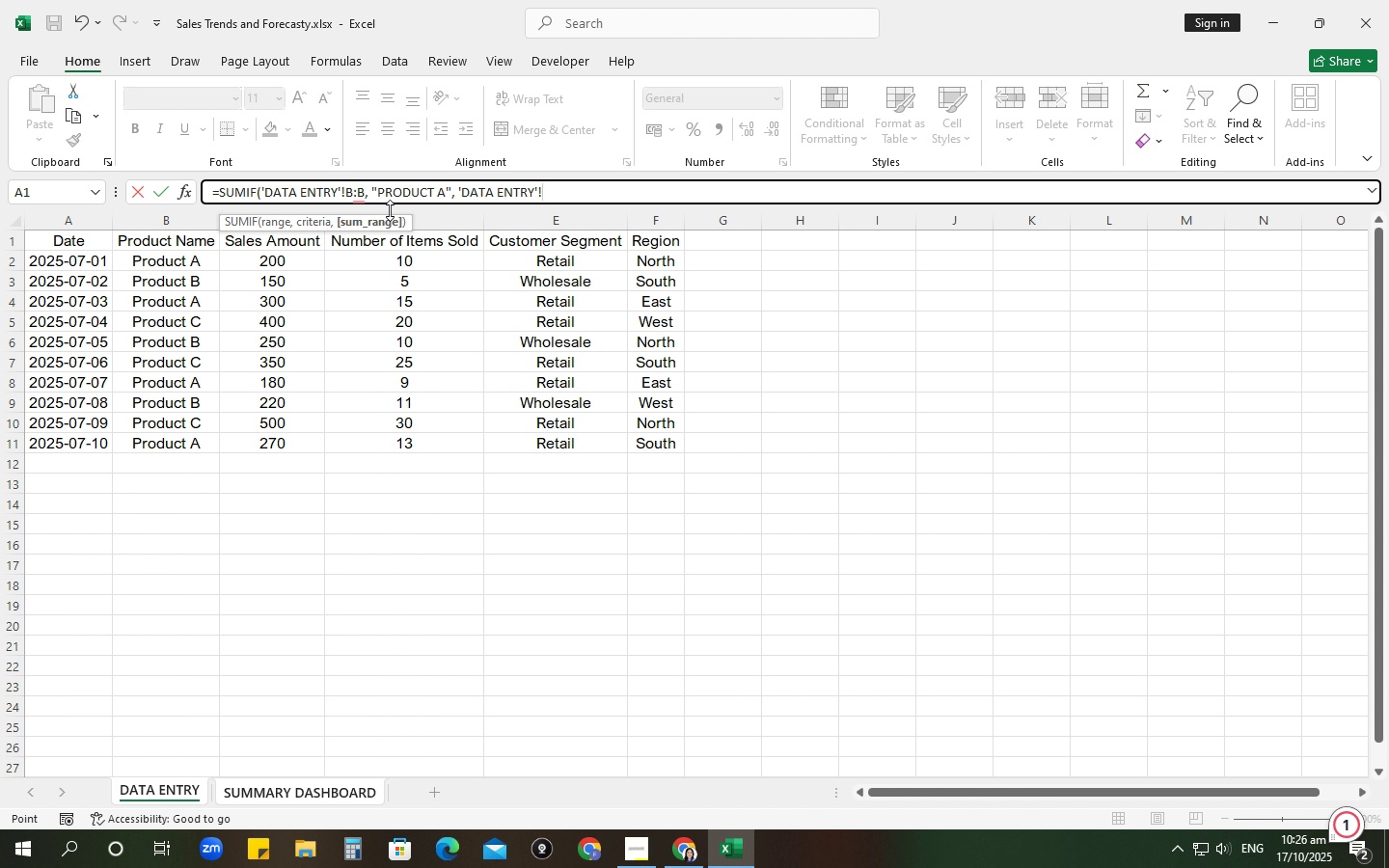 
type(C:C))
 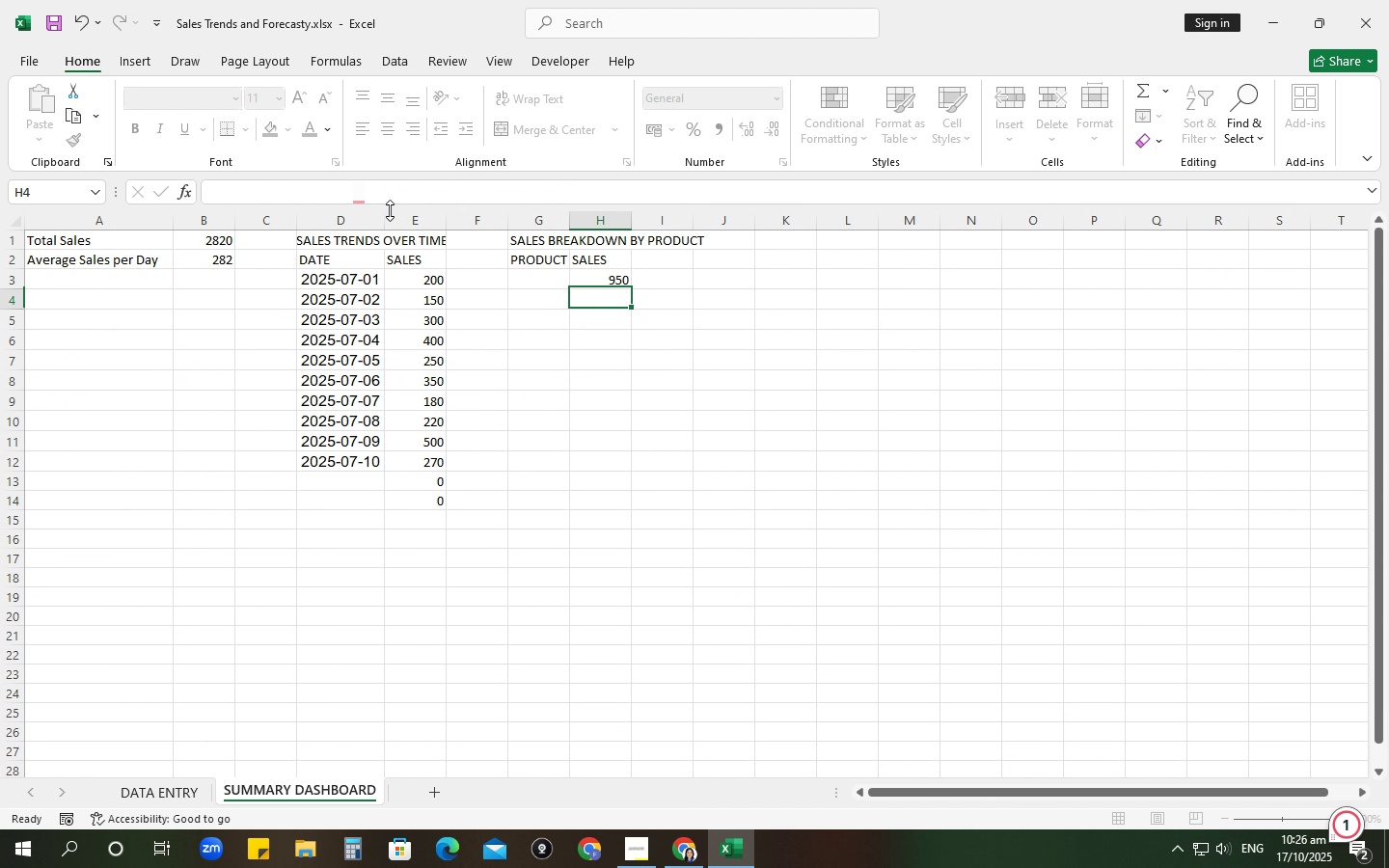 
 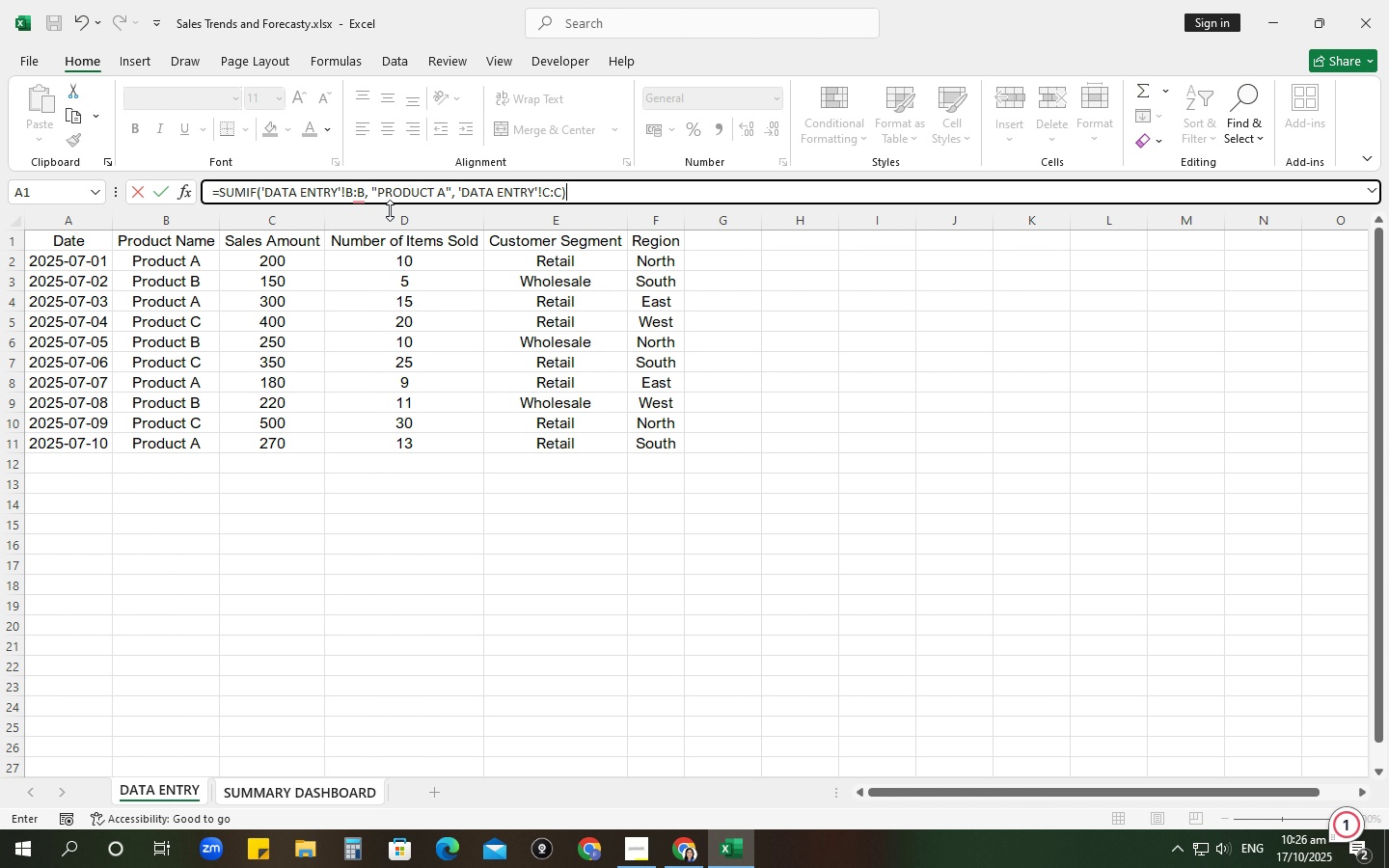 
key(Enter)
 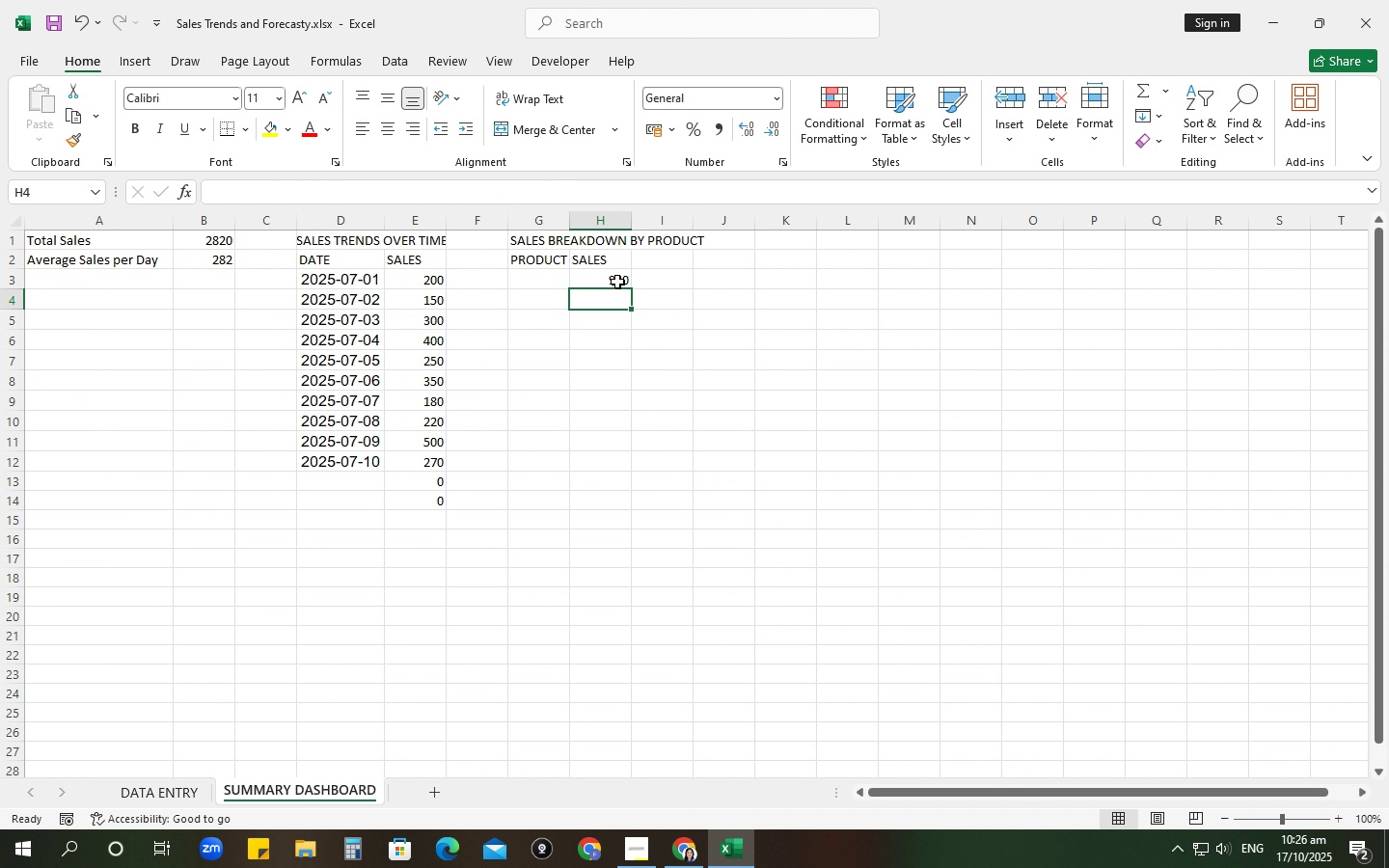 
left_click([610, 282])
 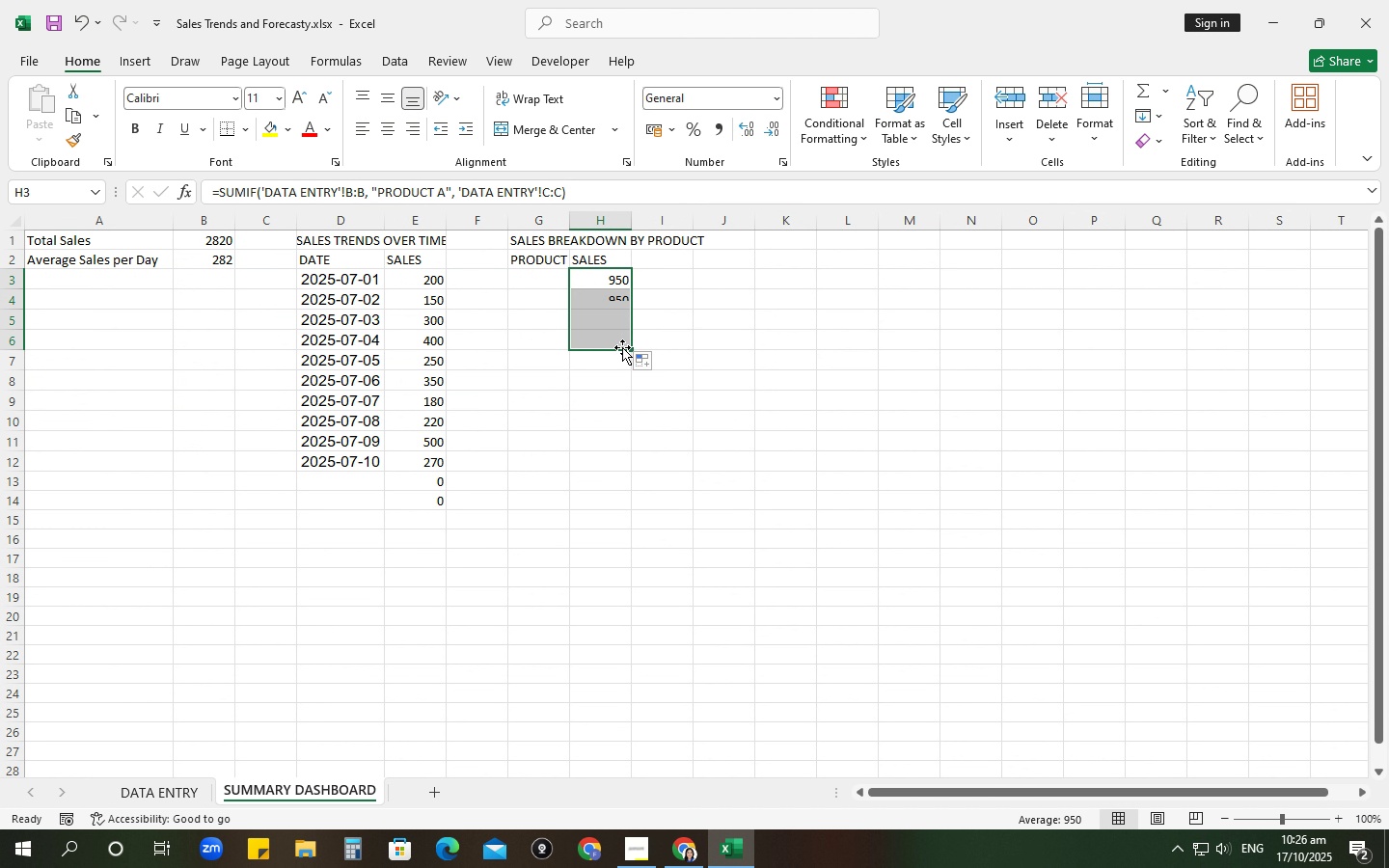 
left_click([538, 280])
 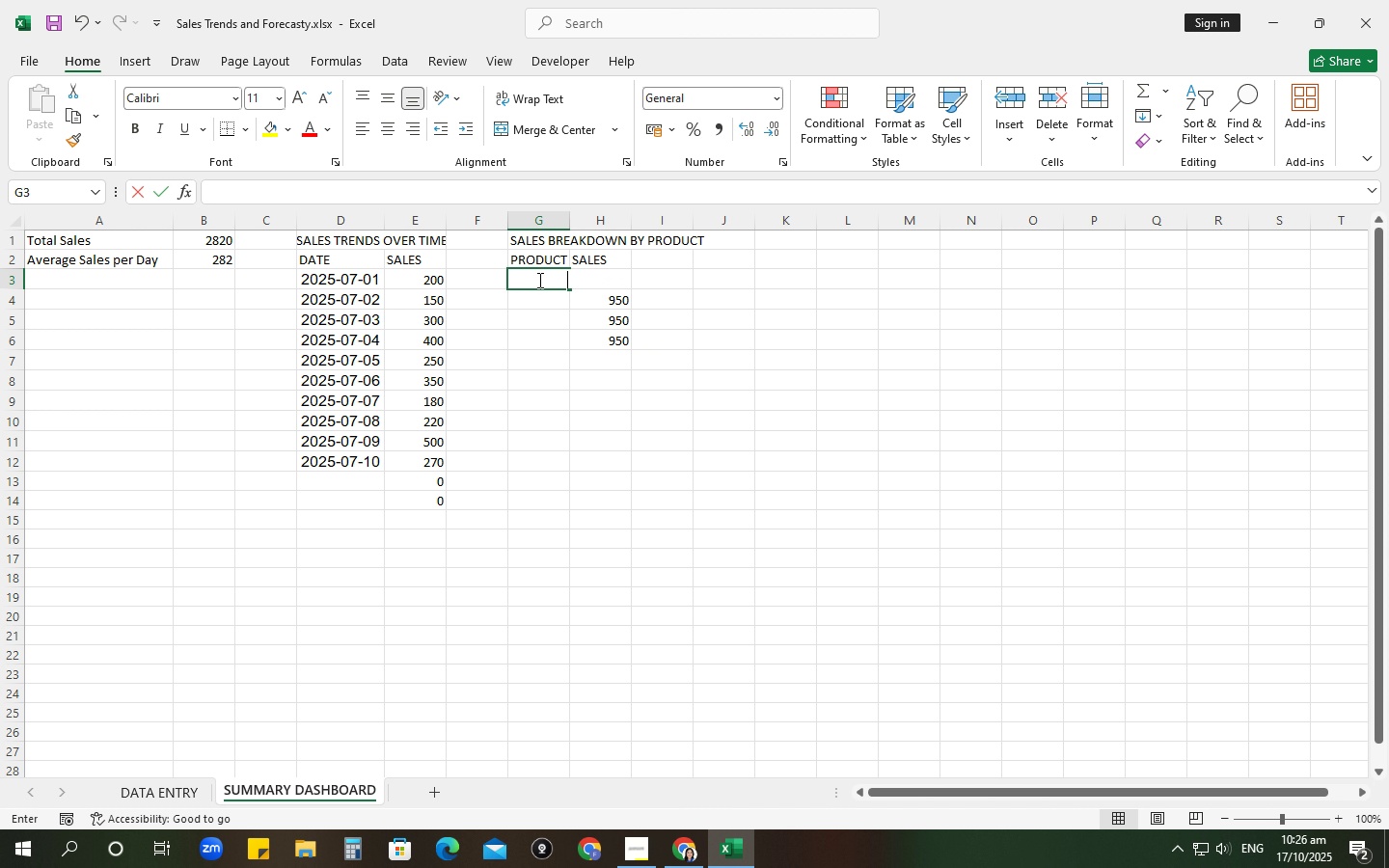 
type(PRODUCT A)
 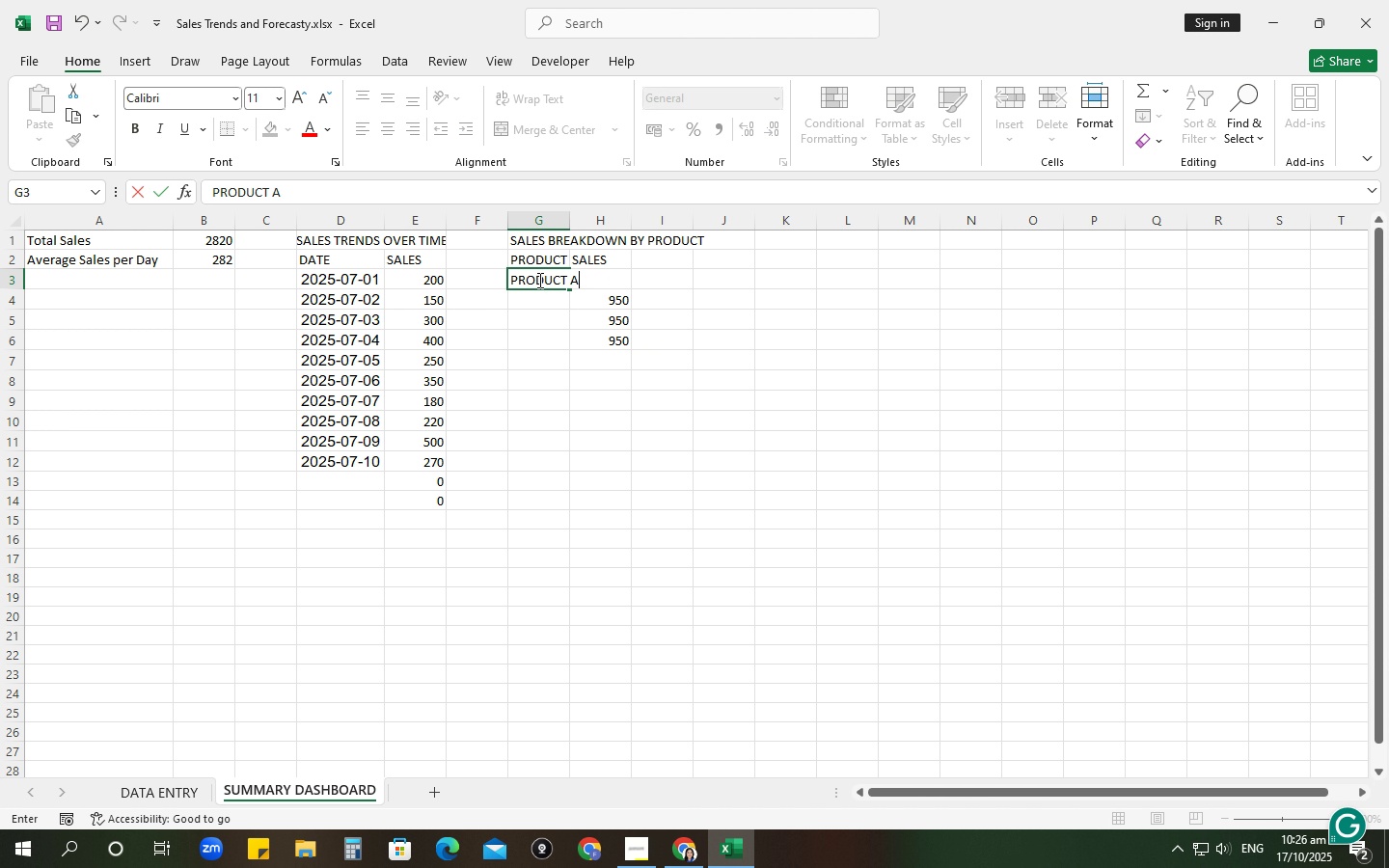 
key(Enter)
 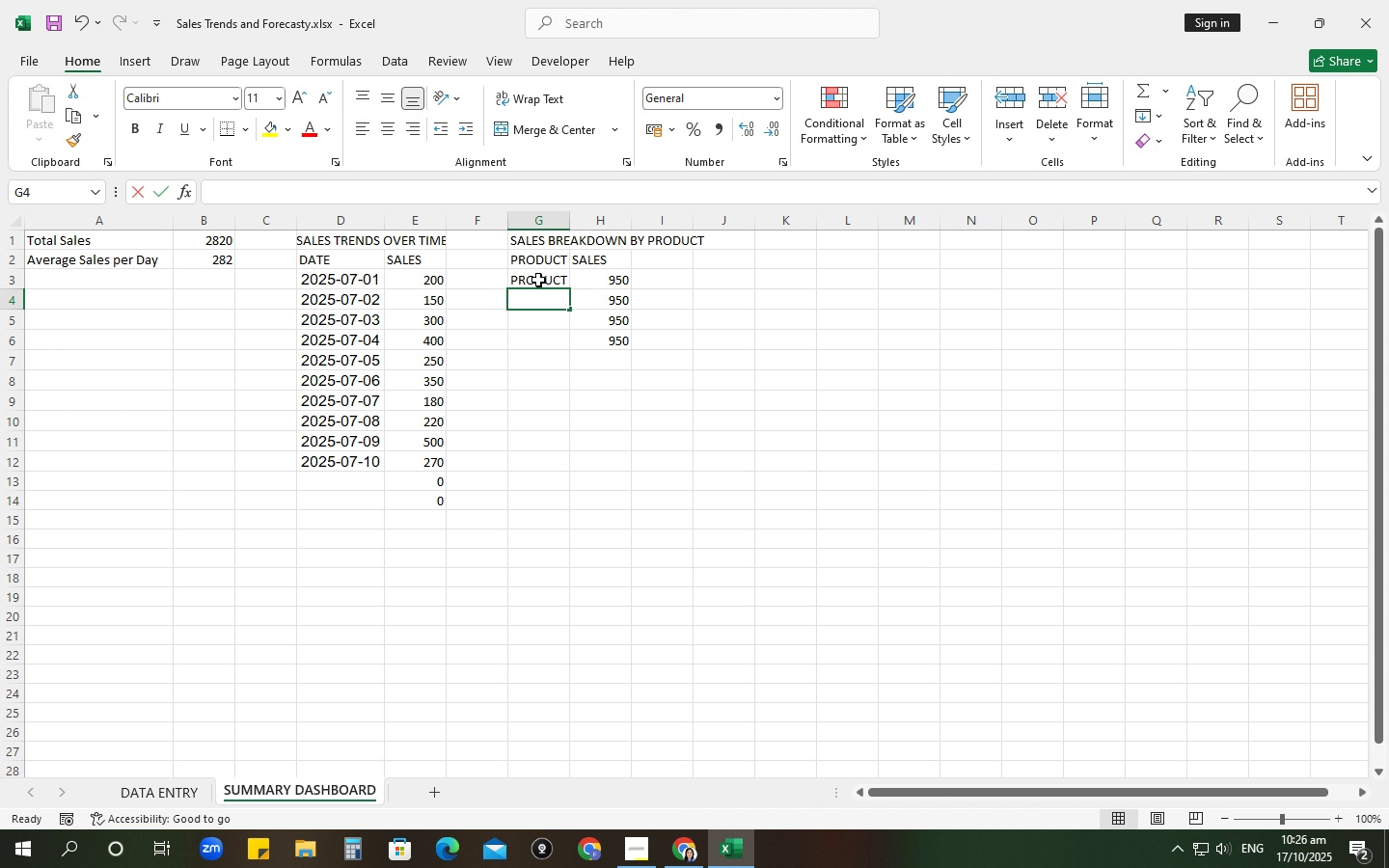 
type(PRODUCT B)
 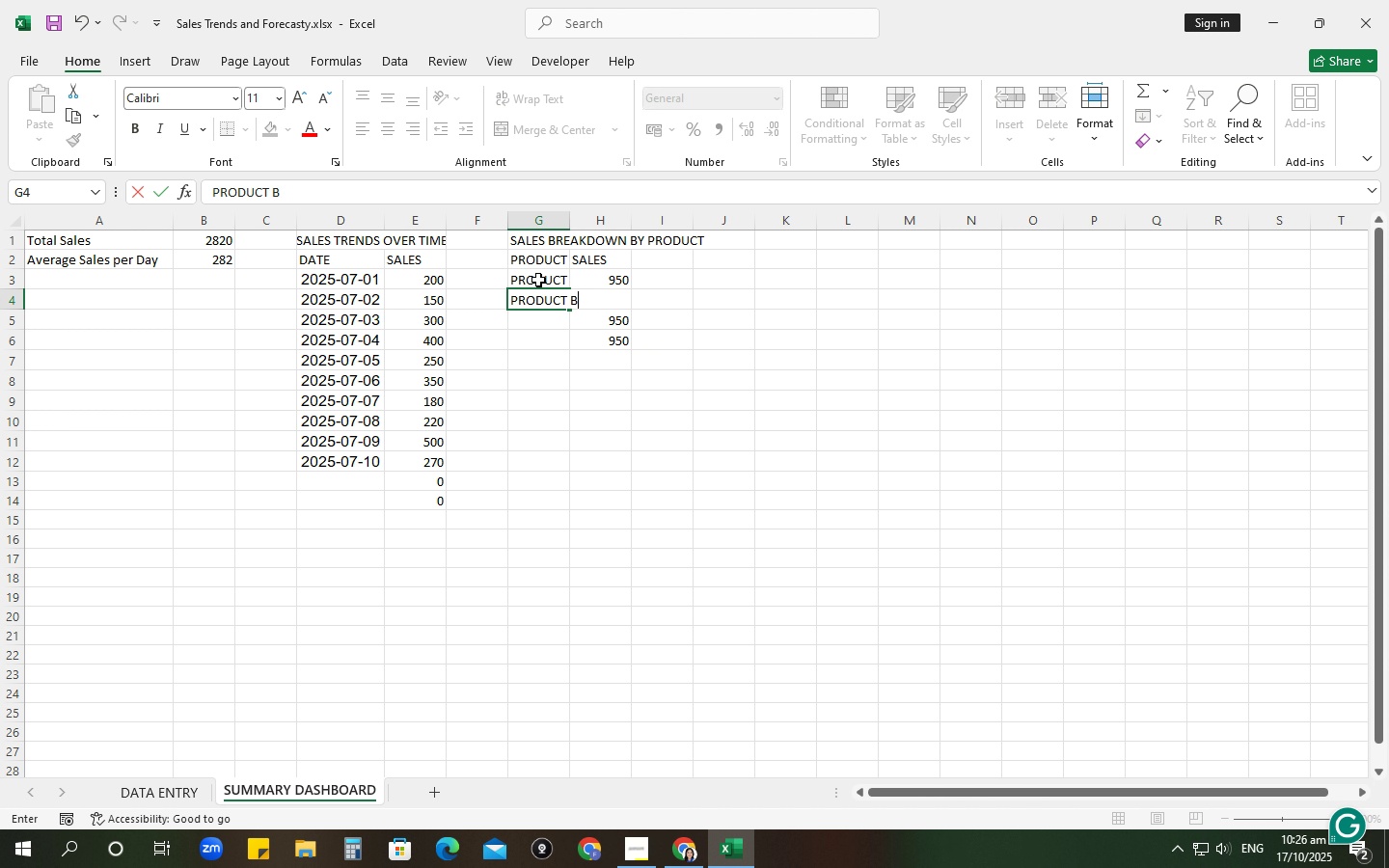 
key(Enter)
 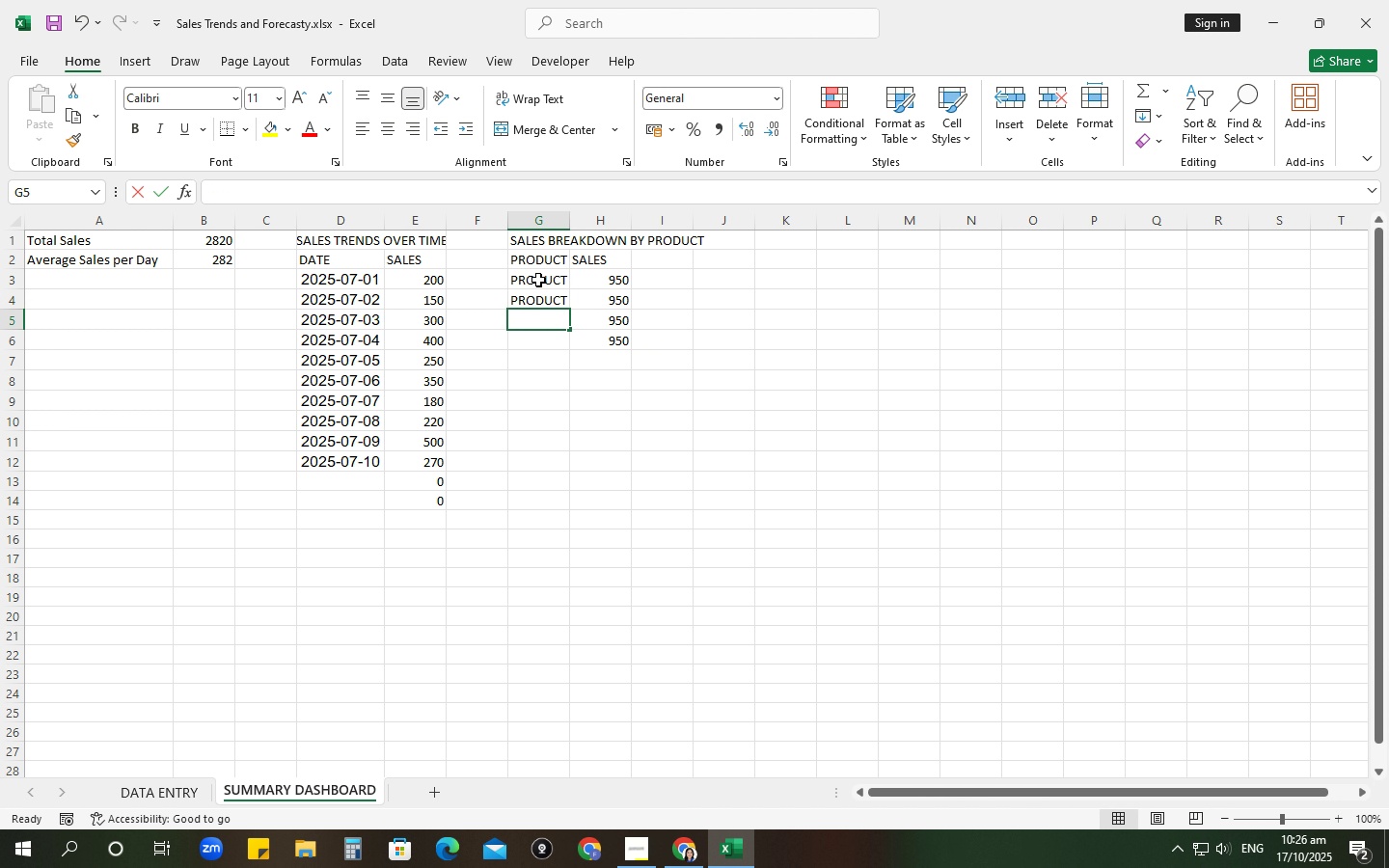 
type(PRODUCR )
key(Backspace)
key(Backspace)
type(T C)
 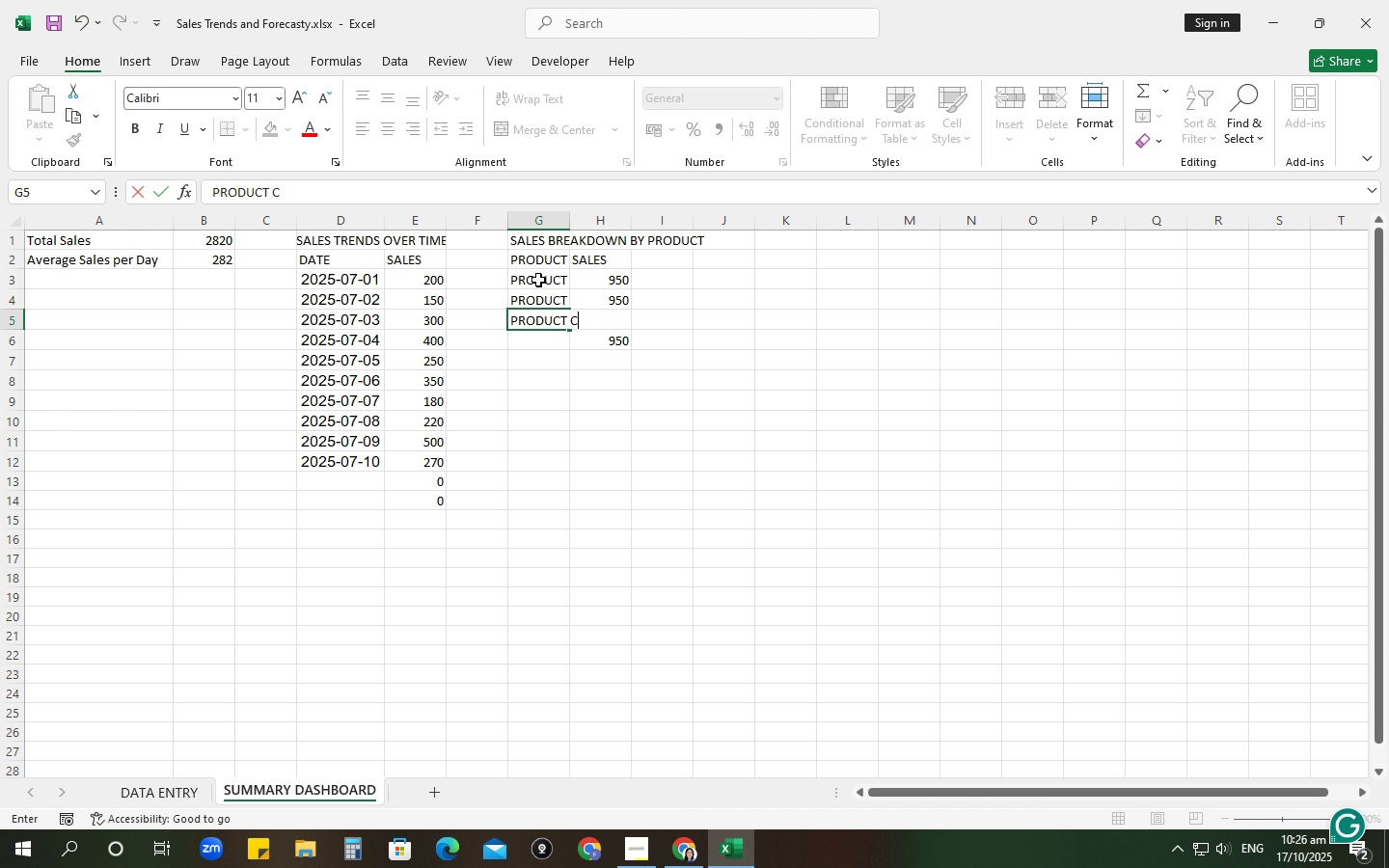 
key(Enter)
 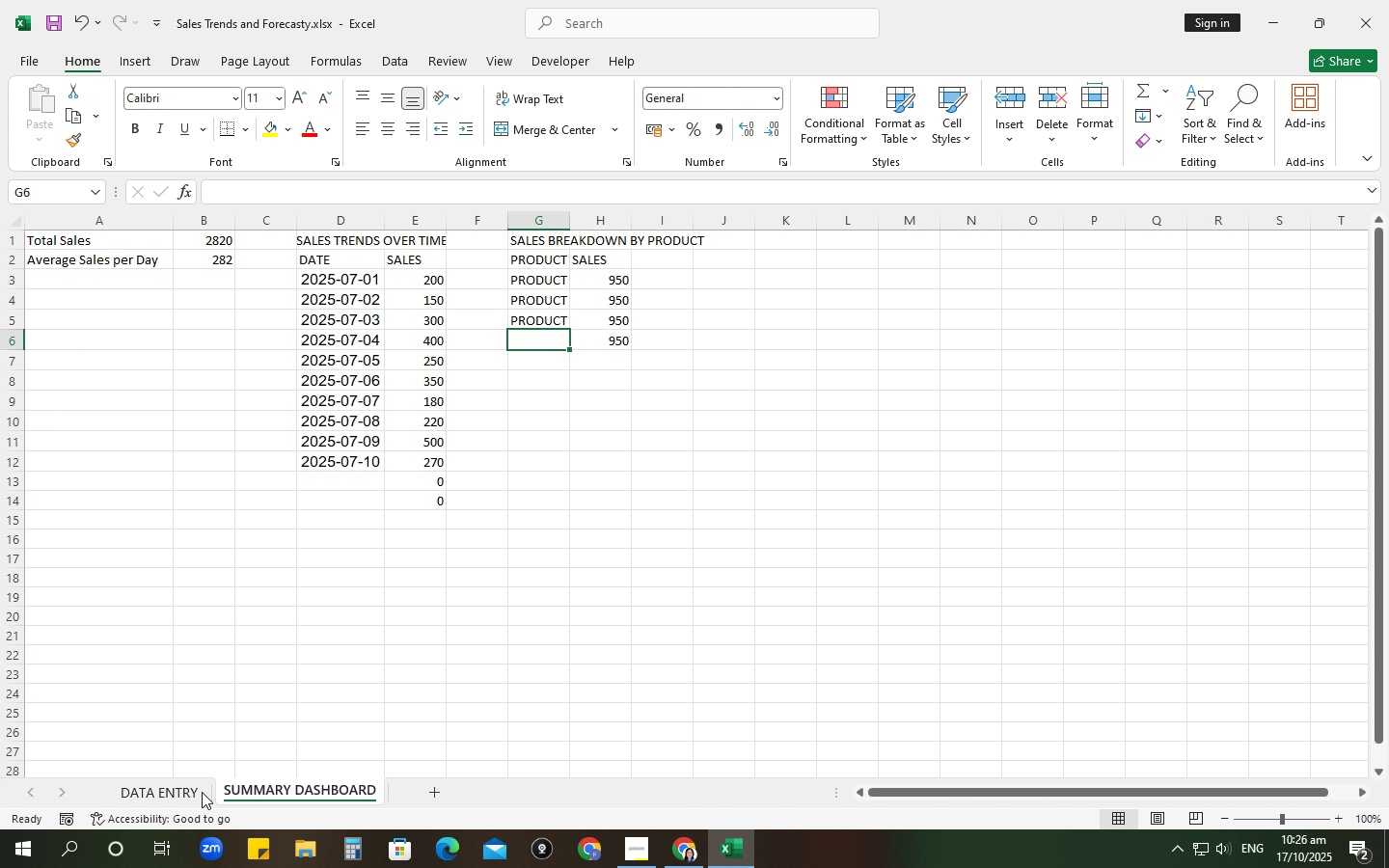 
left_click([190, 792])
 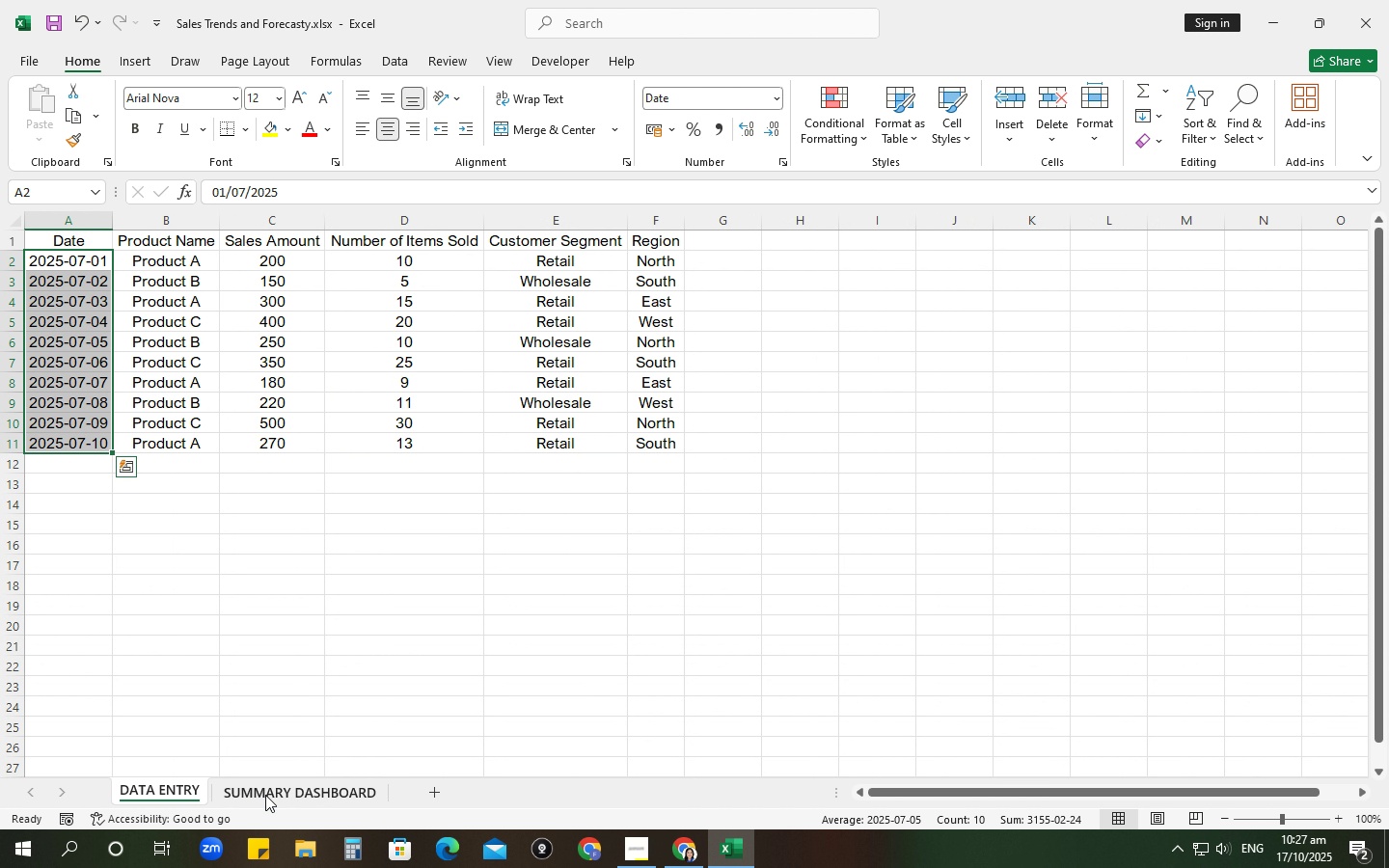 
left_click([265, 795])
 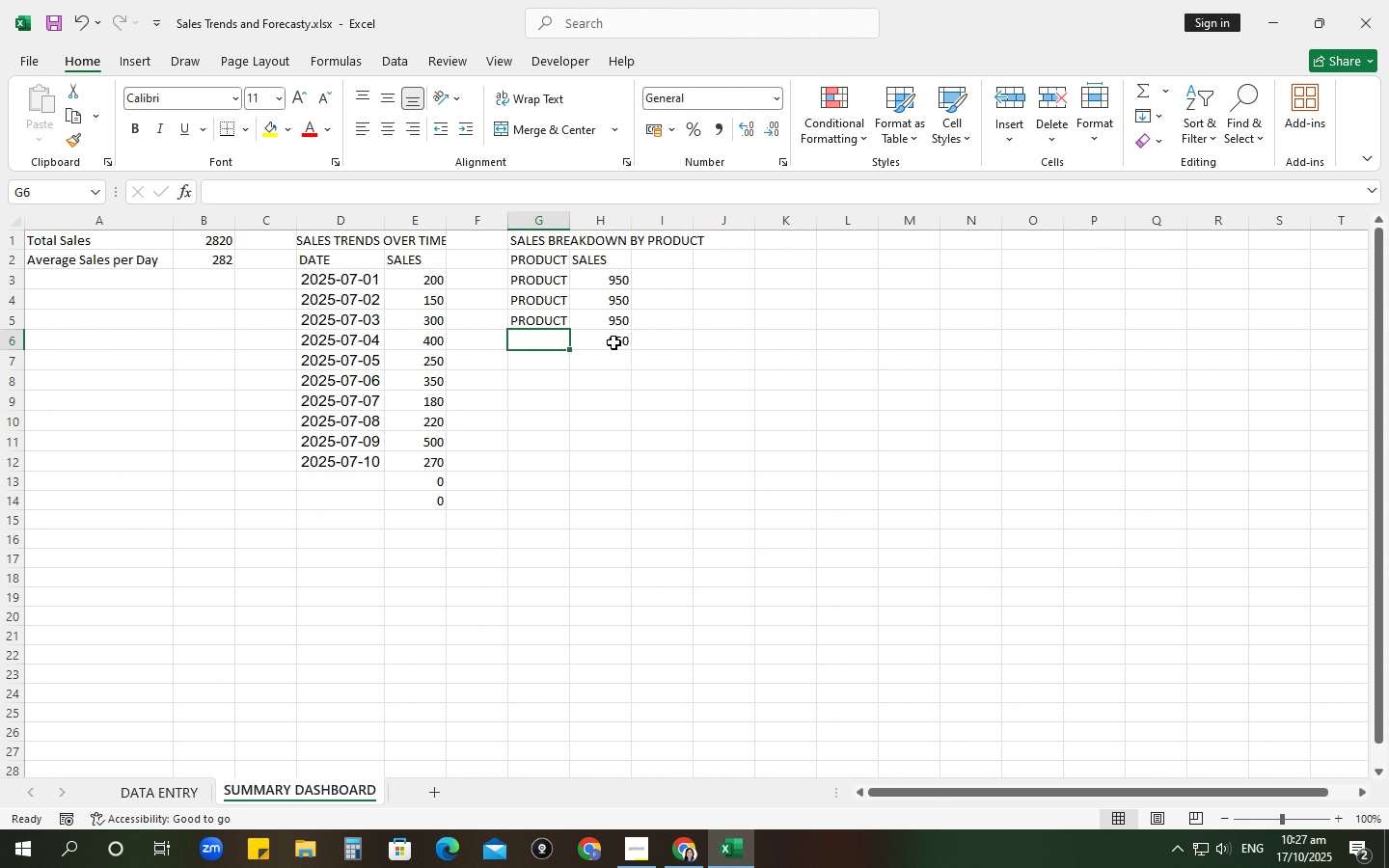 
left_click([613, 342])
 